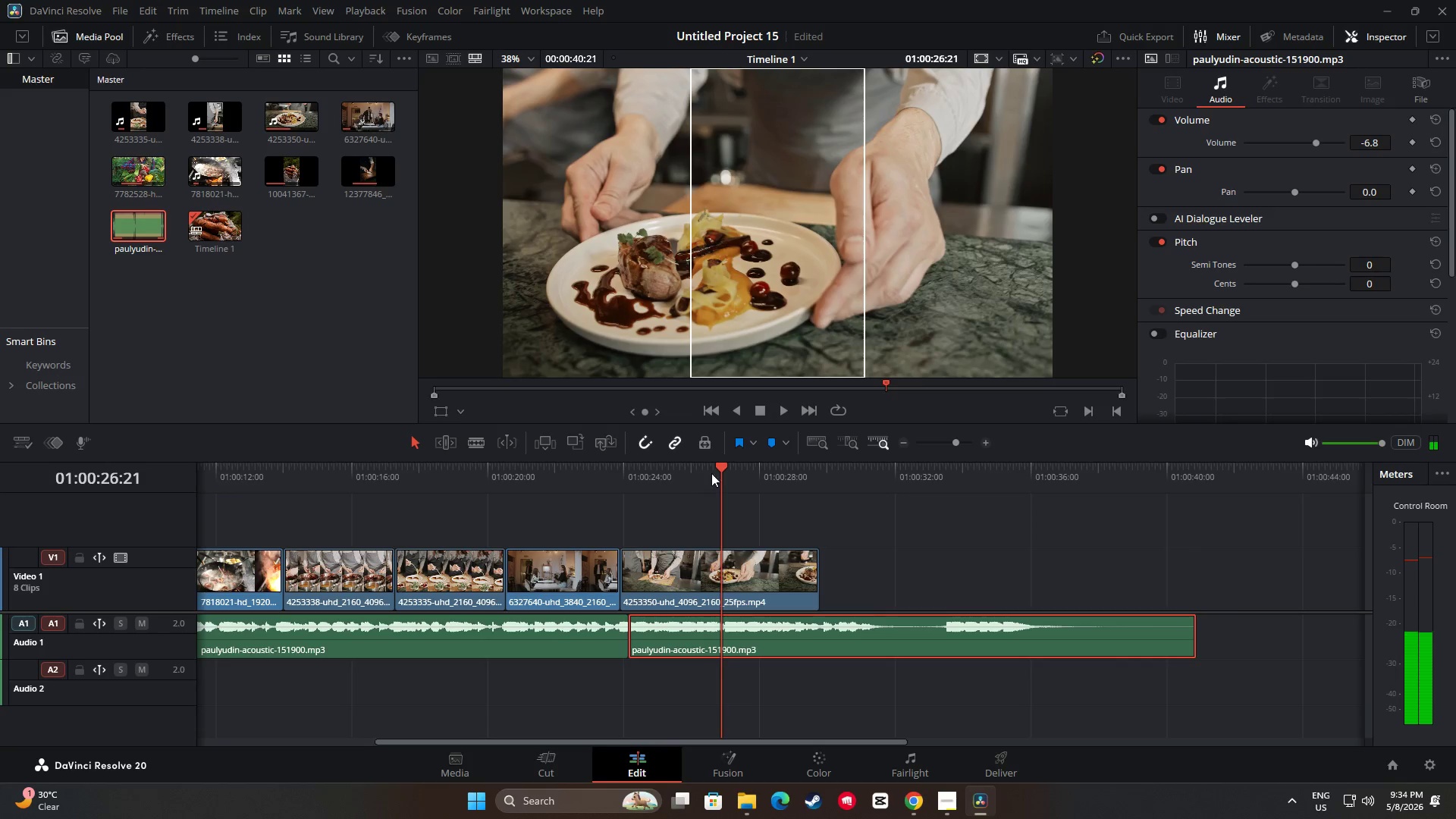 
left_click_drag(start_coordinate=[720, 469], to_coordinate=[603, 463])
 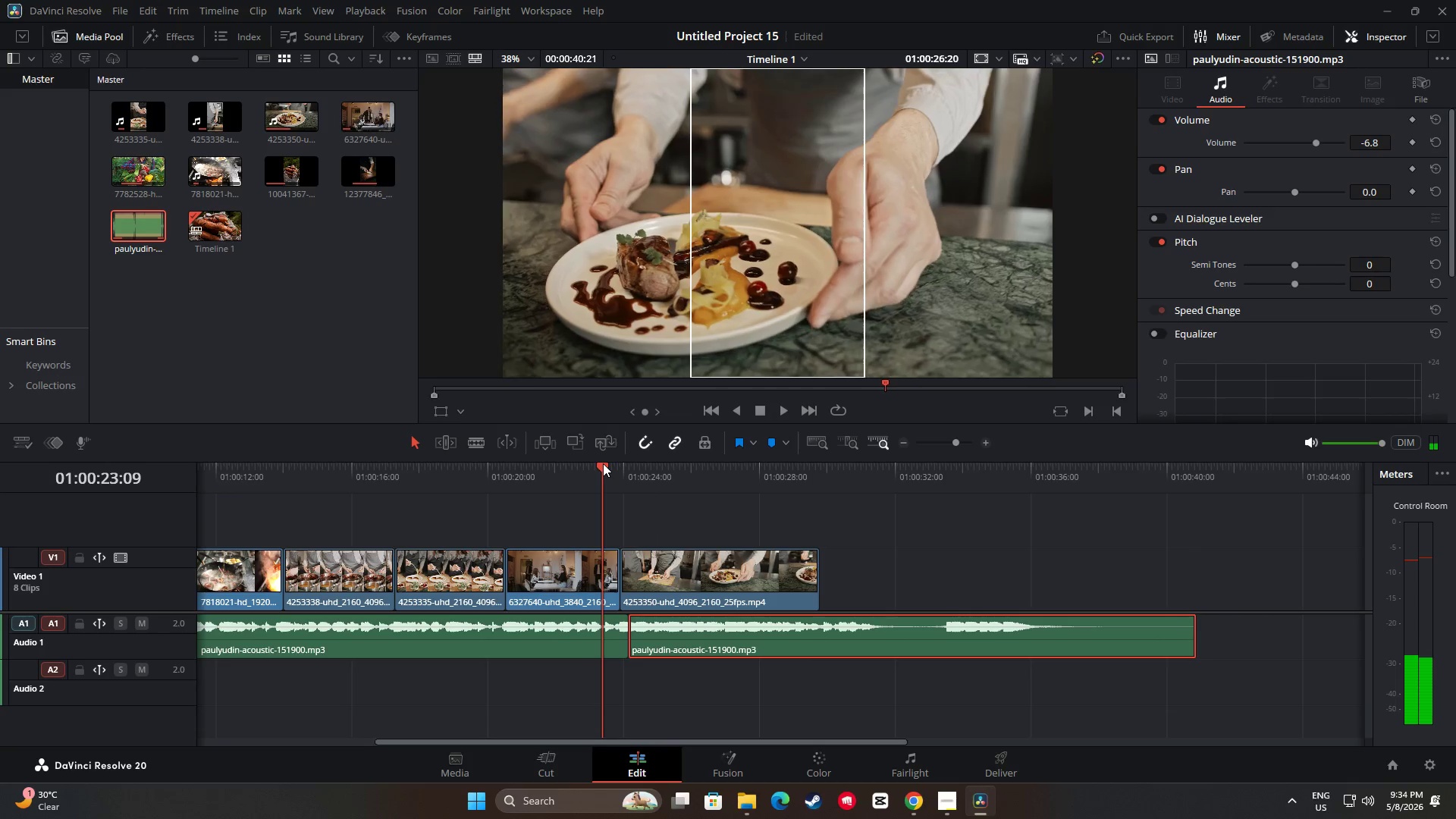 
key(Space)
 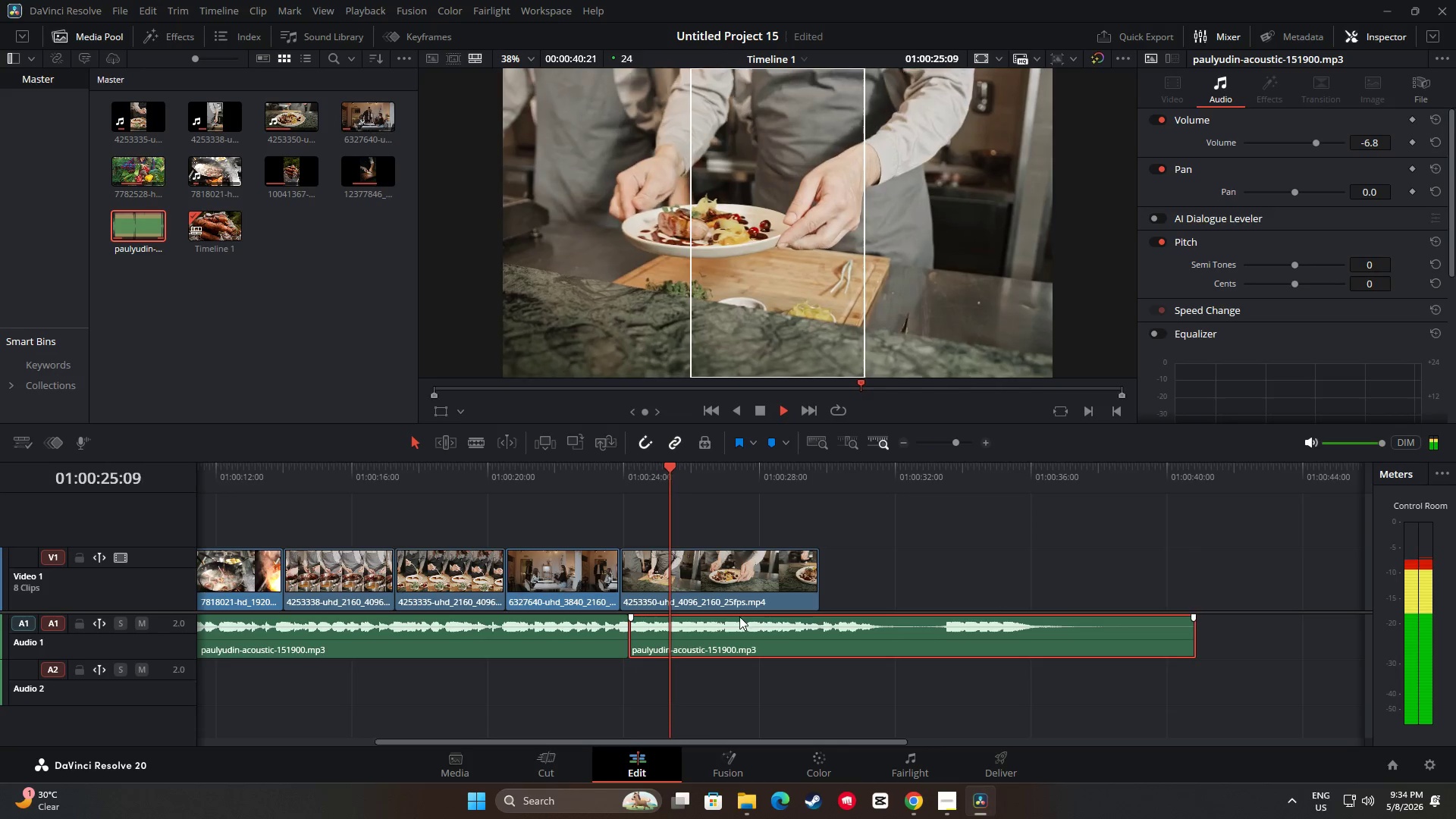 
key(Space)
 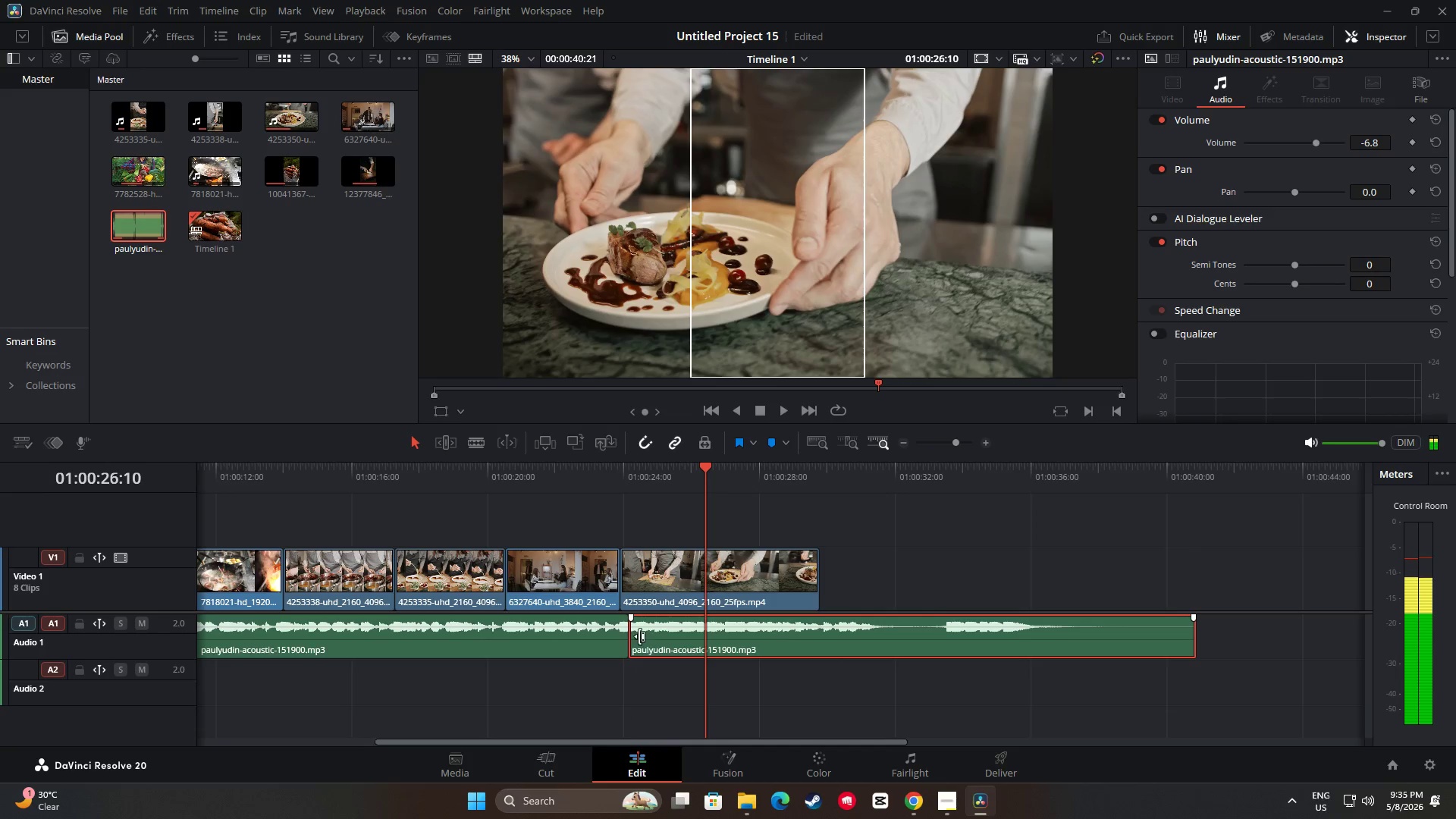 
left_click_drag(start_coordinate=[635, 635], to_coordinate=[680, 637])
 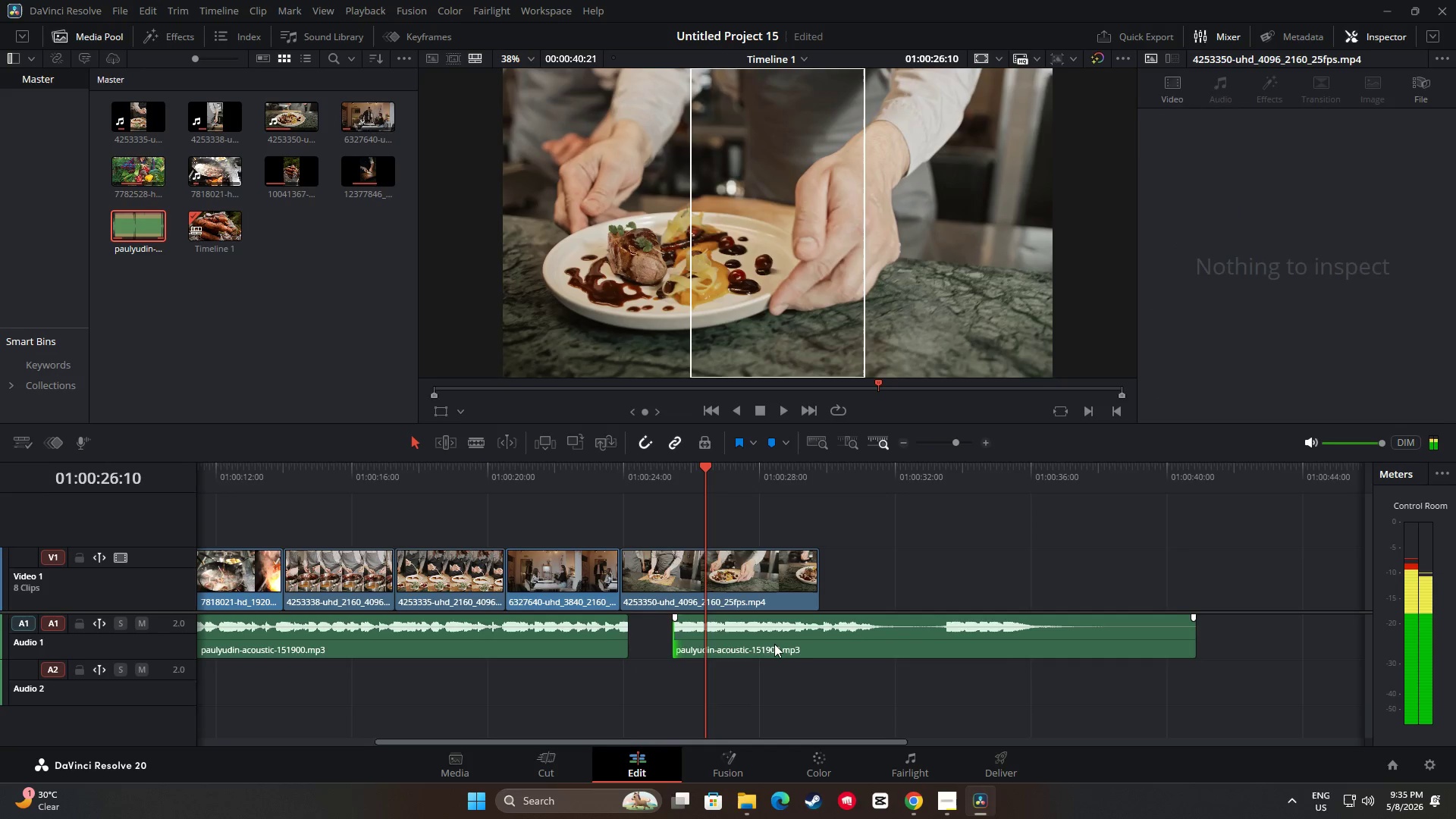 
left_click_drag(start_coordinate=[773, 643], to_coordinate=[727, 642])
 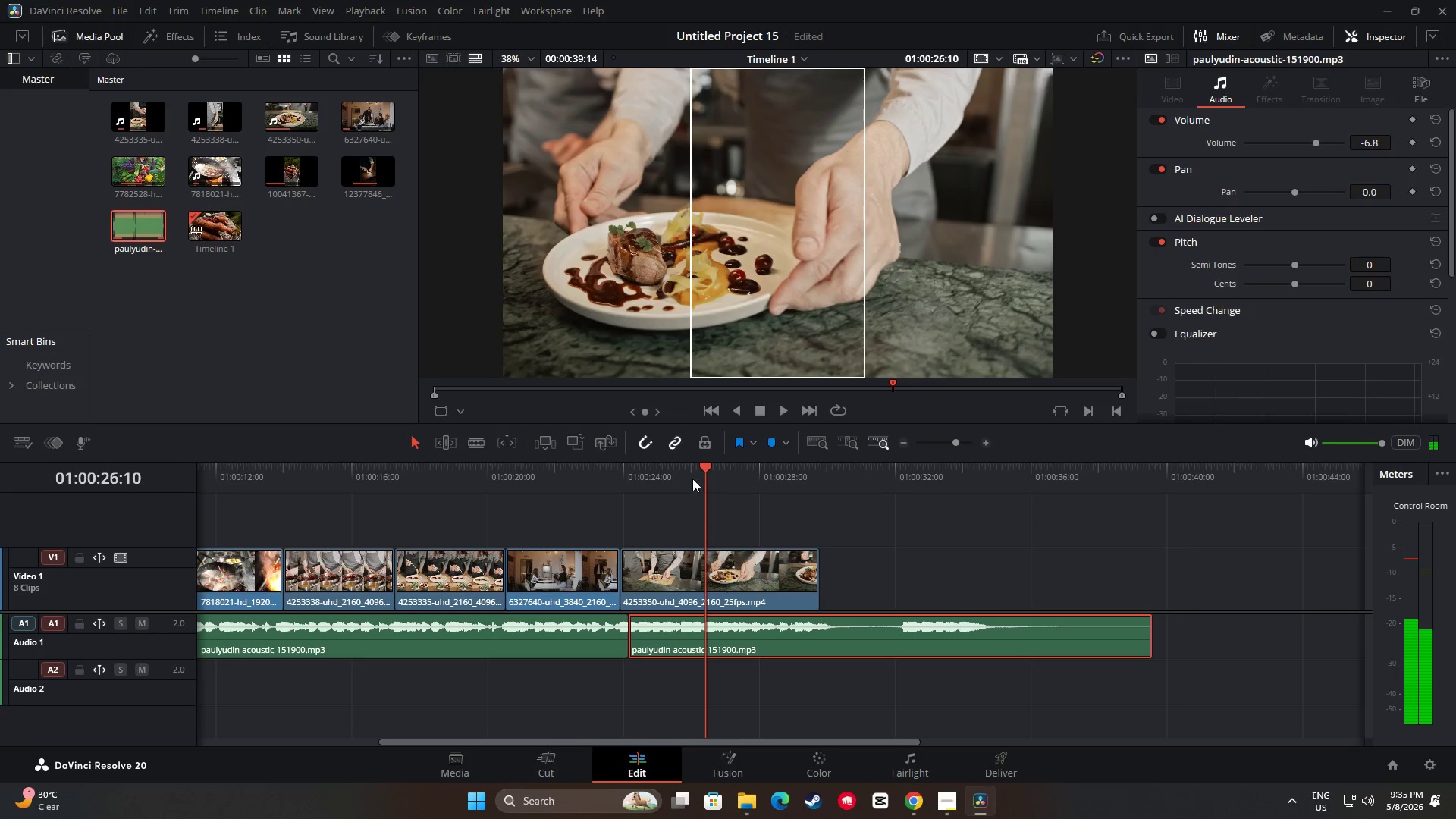 
left_click_drag(start_coordinate=[704, 468], to_coordinate=[608, 470])
 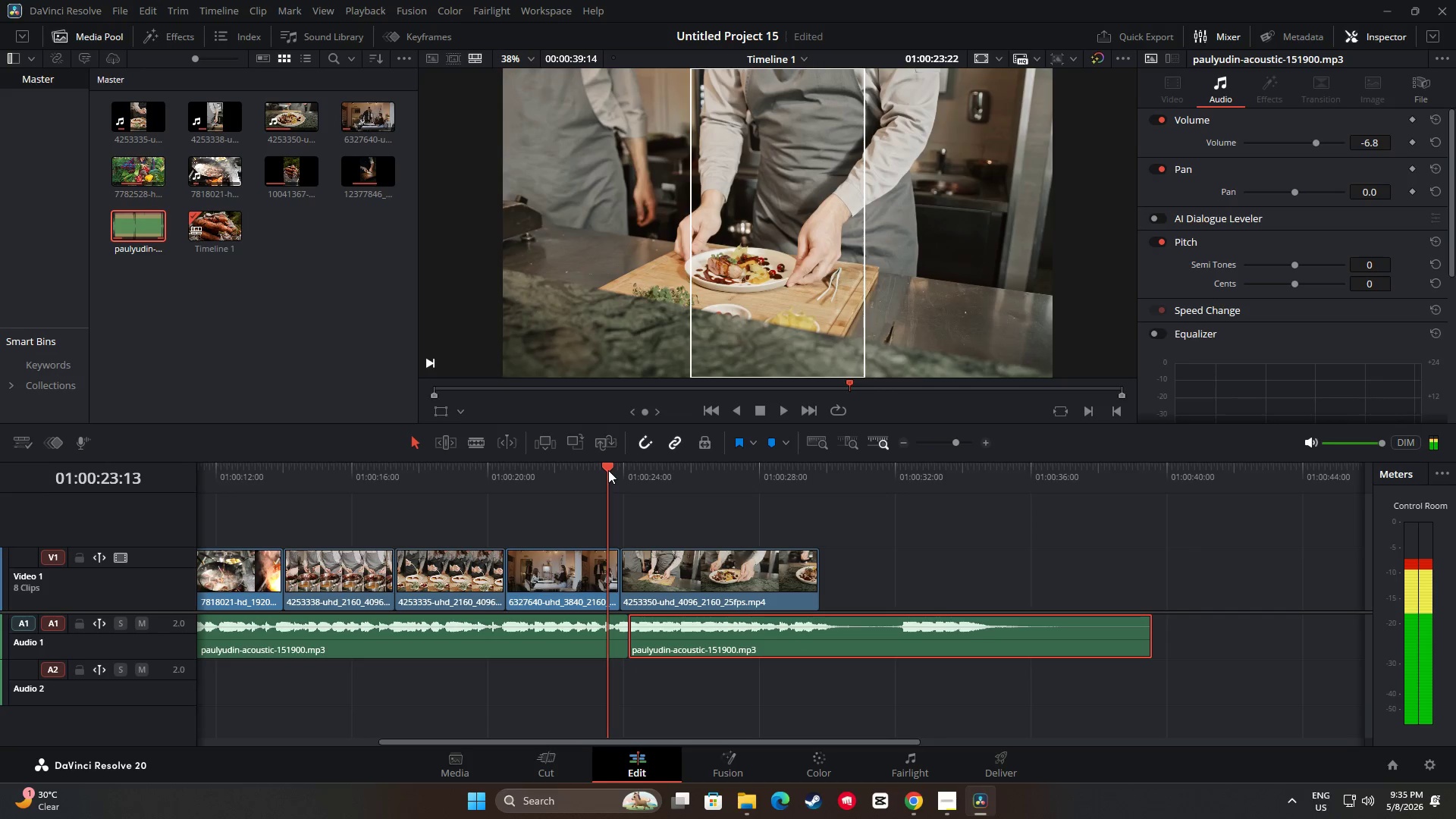 
key(Space)
 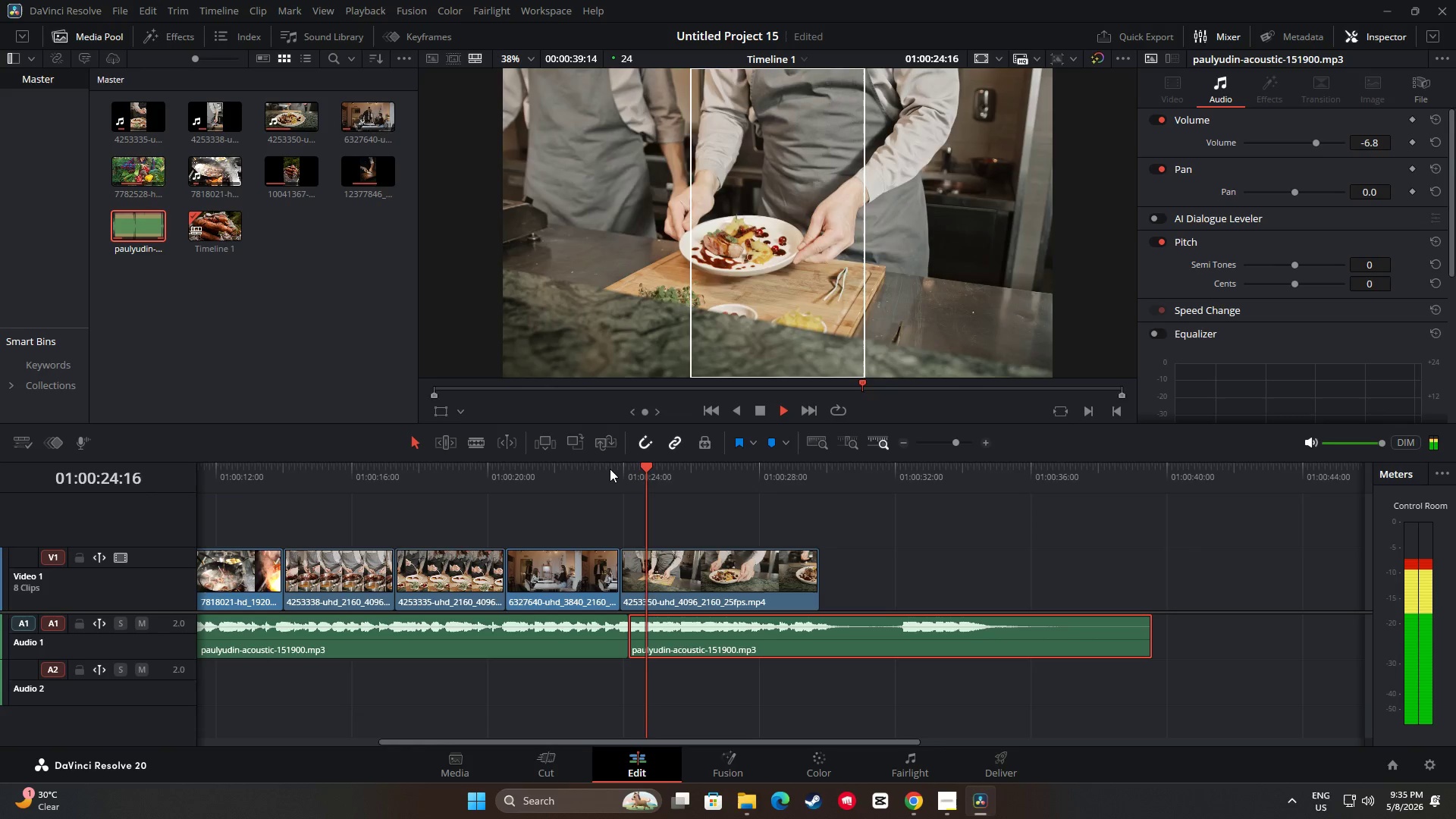 
key(Space)
 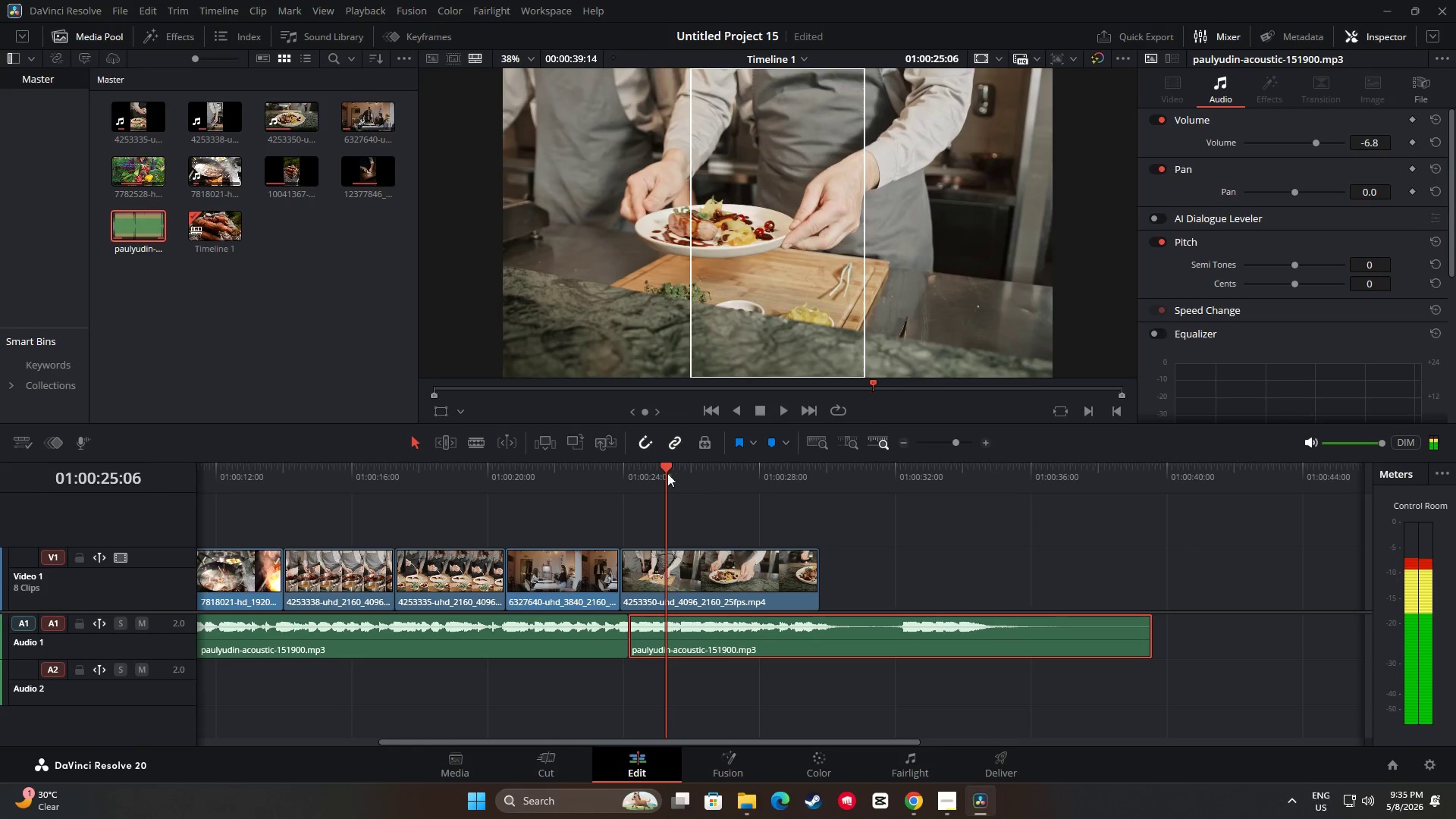 
left_click_drag(start_coordinate=[665, 472], to_coordinate=[566, 475])
 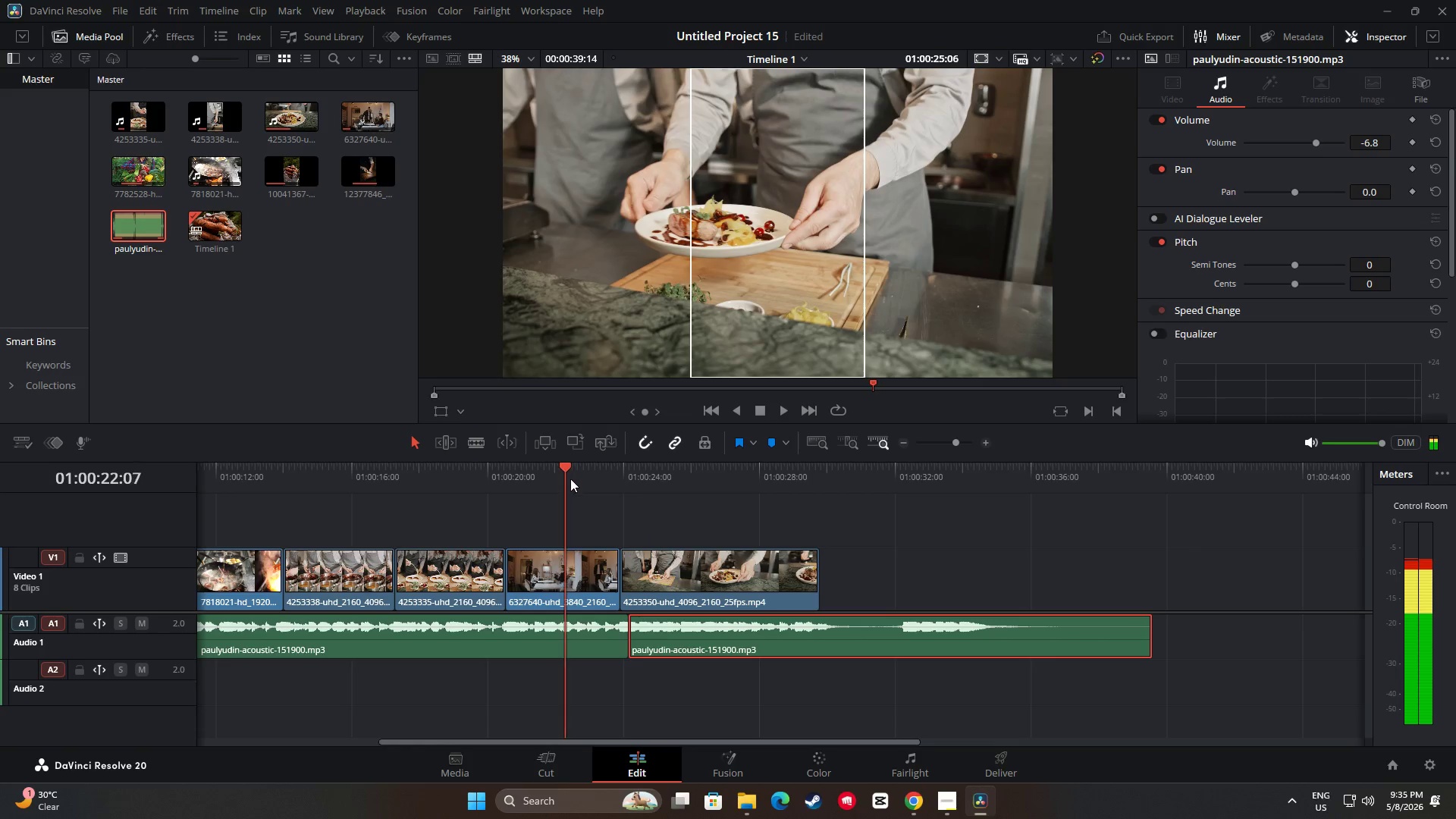 
key(Space)
 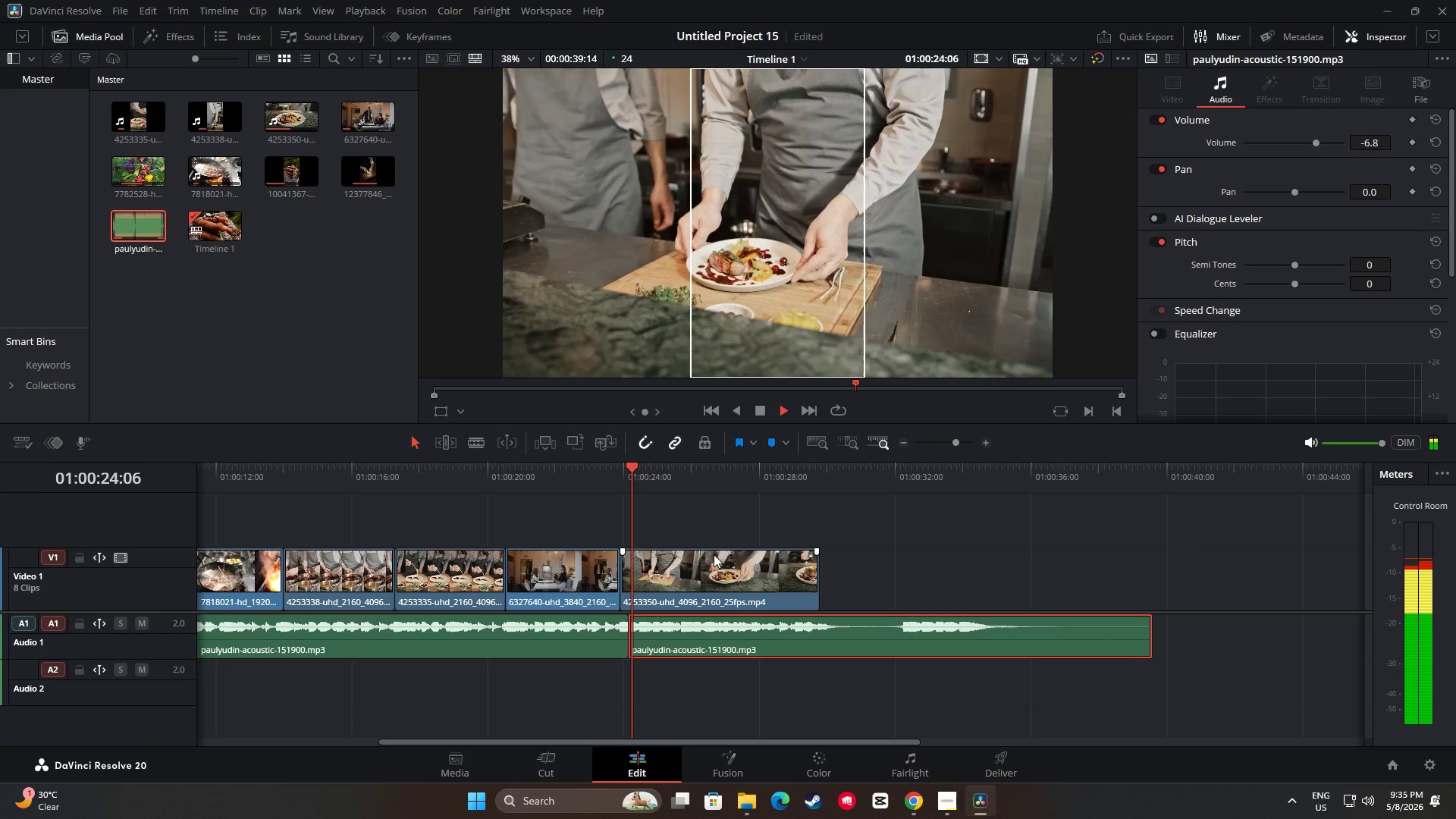 
key(Space)
 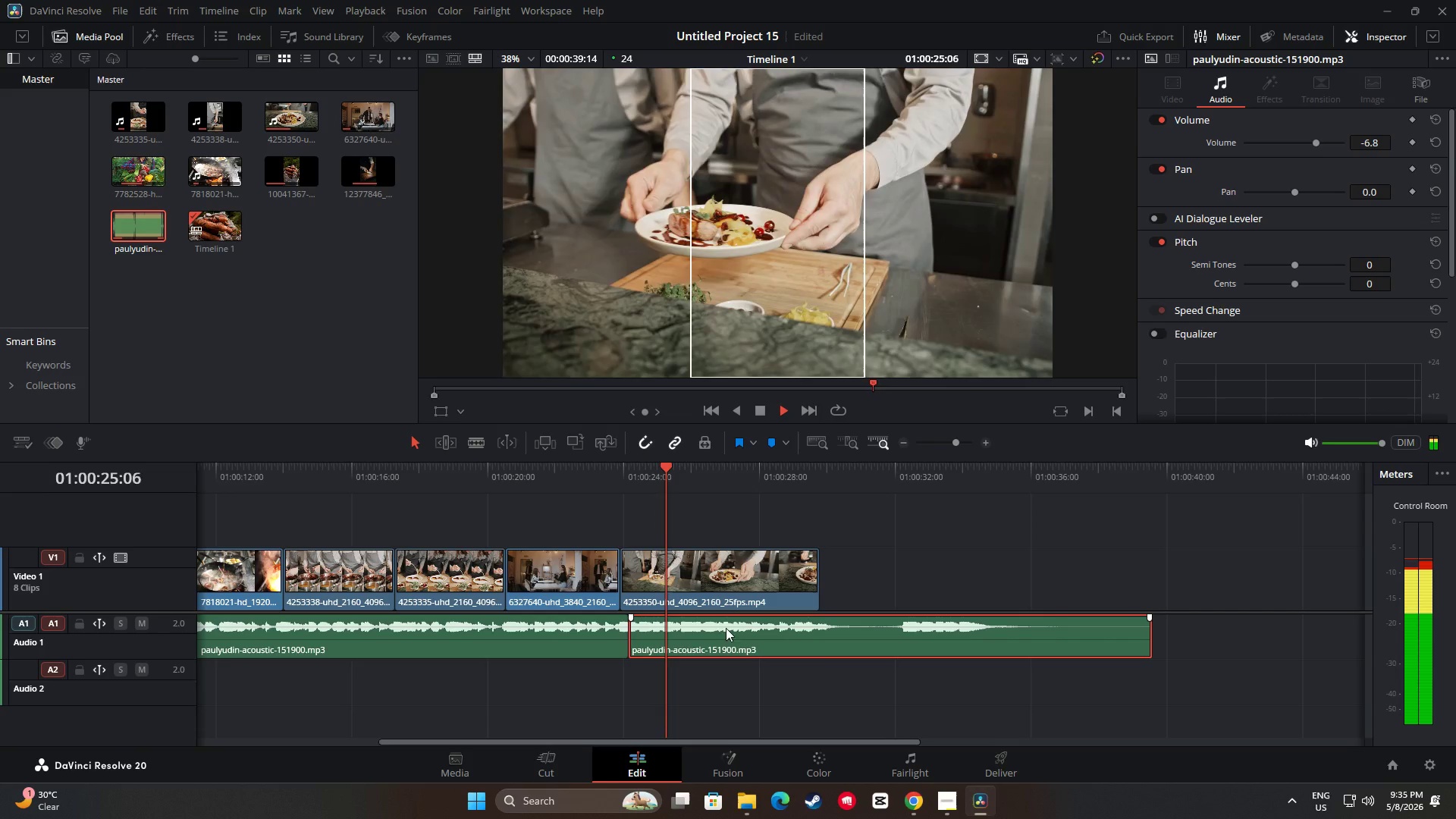 
left_click([726, 632])
 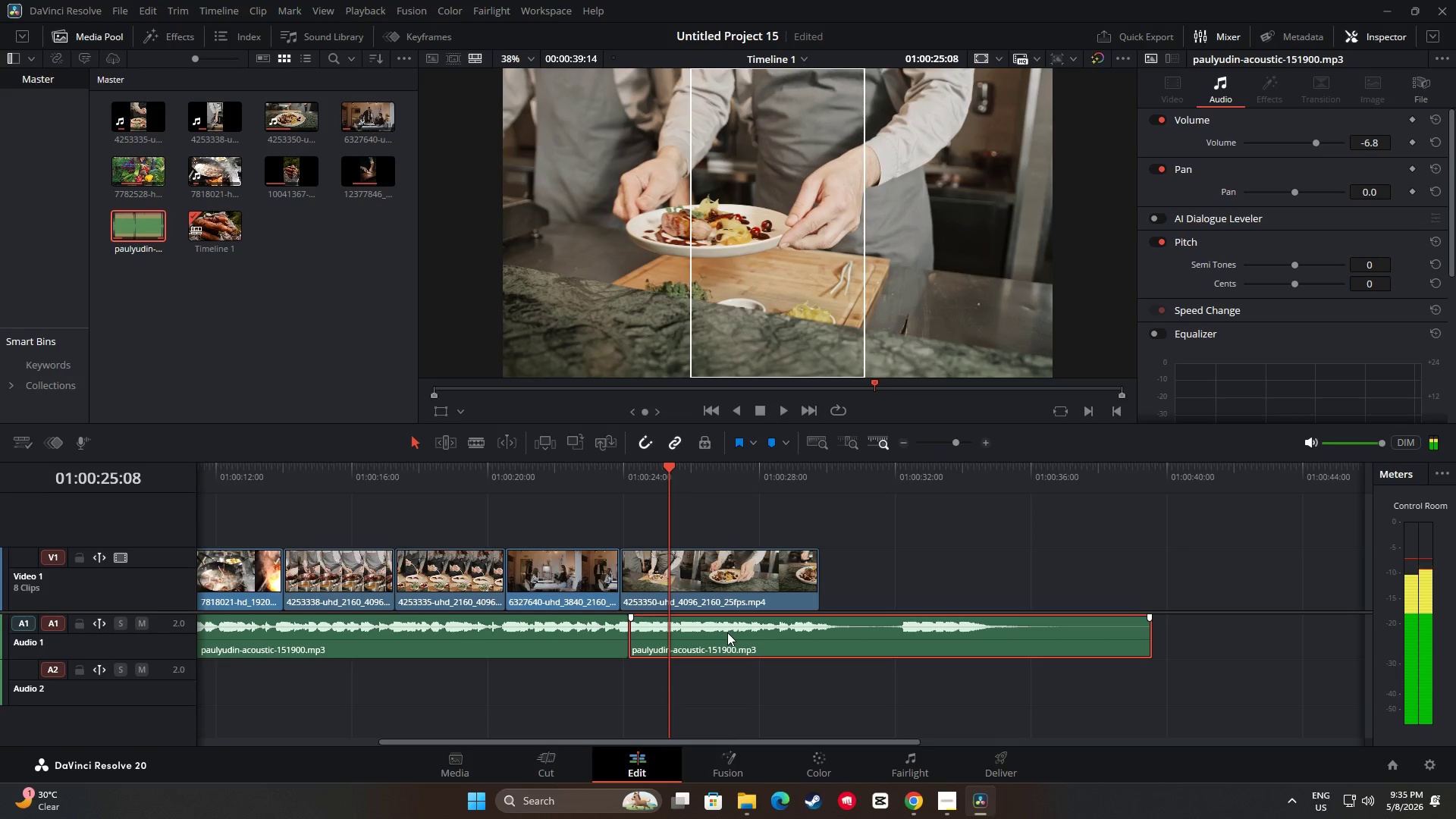 
left_click_drag(start_coordinate=[749, 639], to_coordinate=[934, 652])
 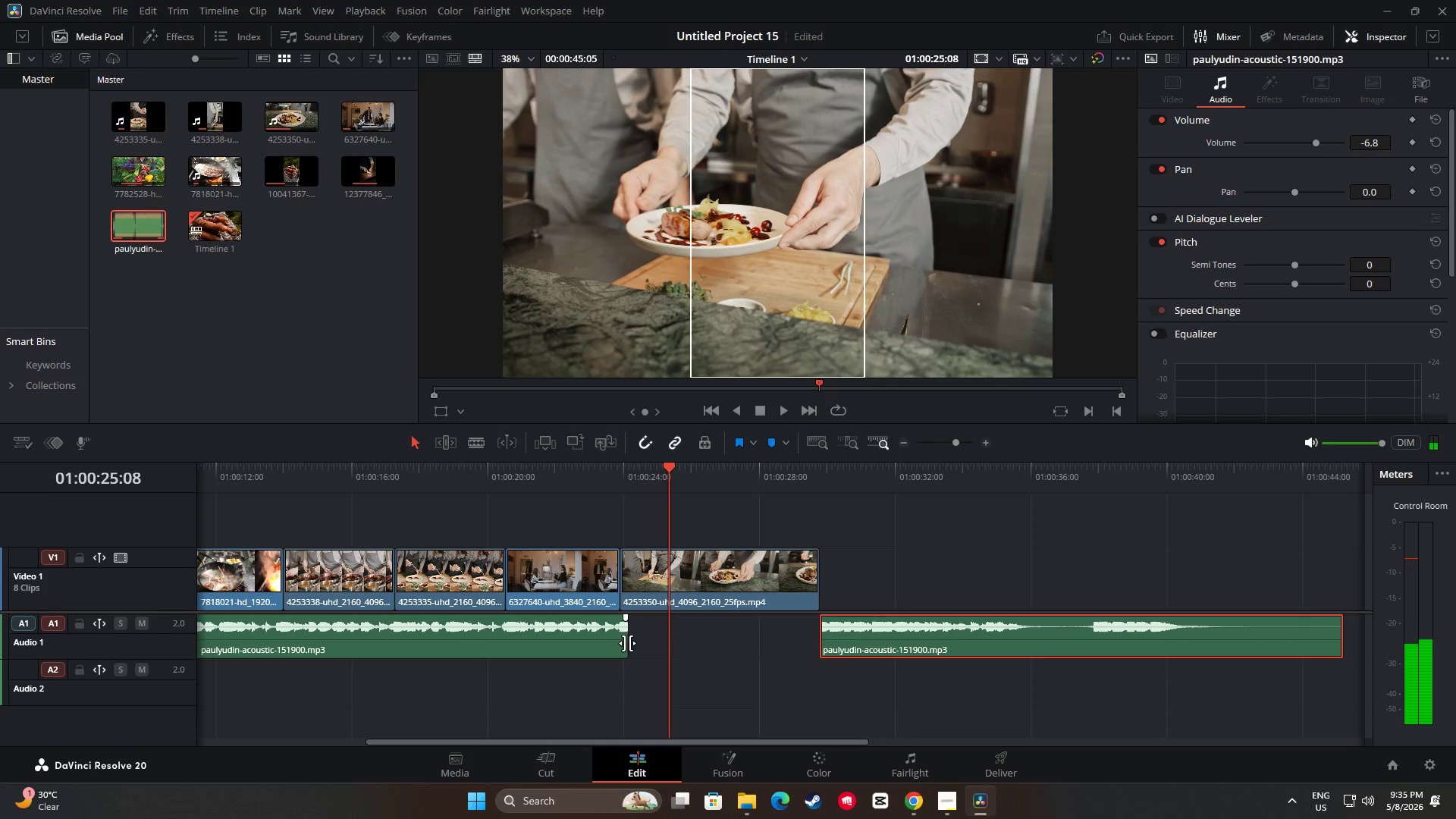 
left_click_drag(start_coordinate=[624, 643], to_coordinate=[812, 644])
 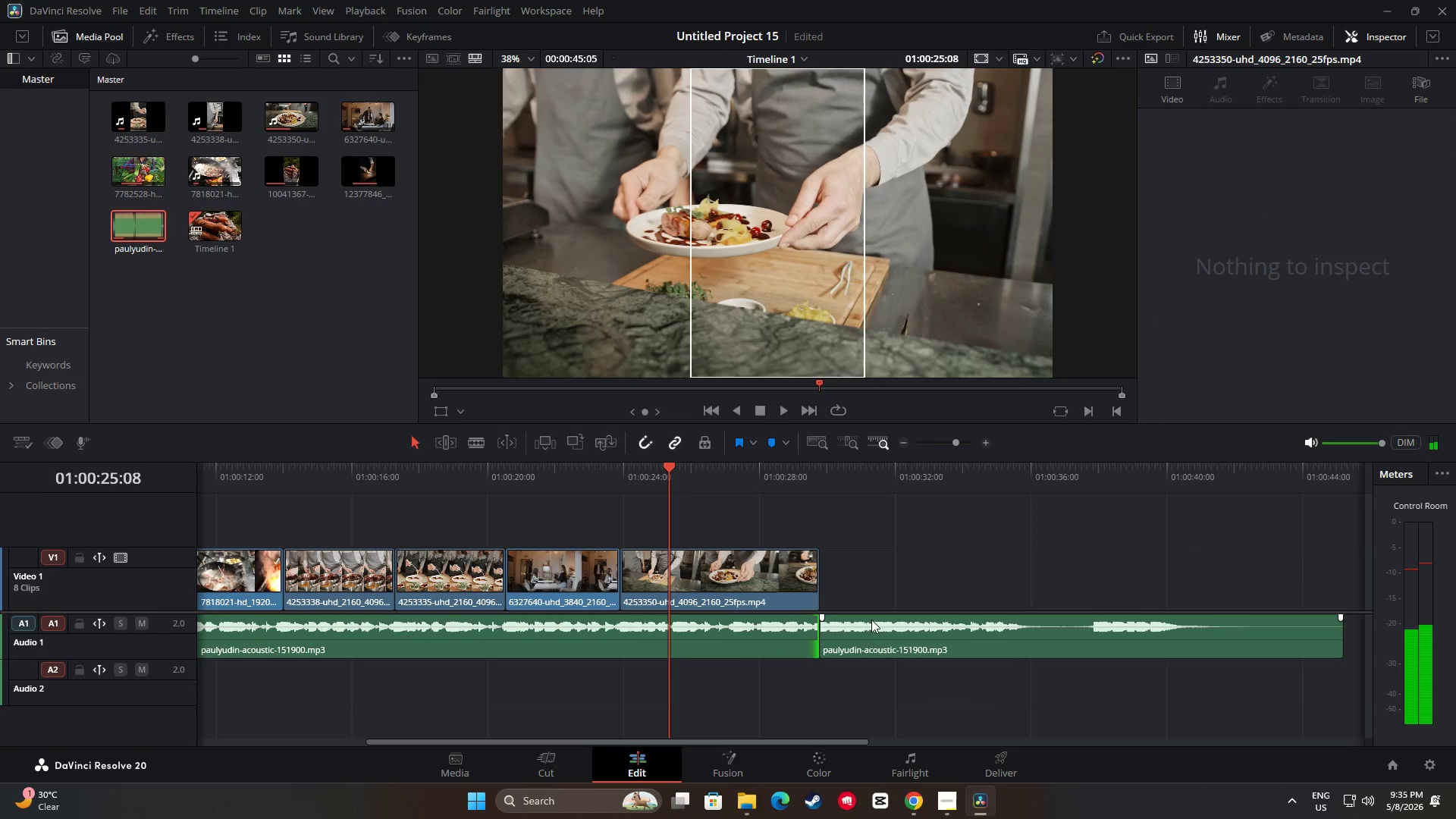 
left_click_drag(start_coordinate=[873, 632], to_coordinate=[918, 681])
 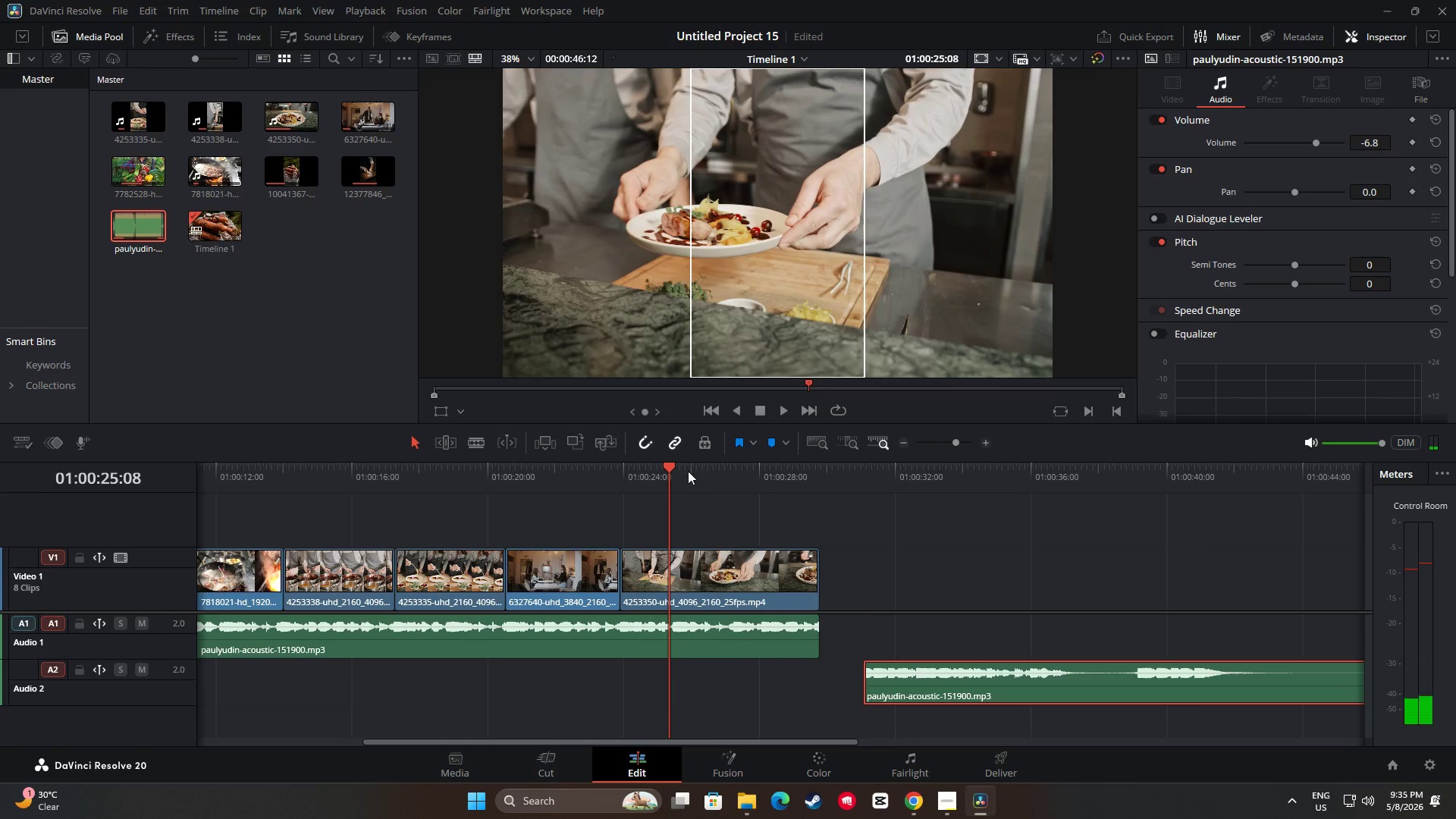 
left_click_drag(start_coordinate=[667, 467], to_coordinate=[595, 468])
 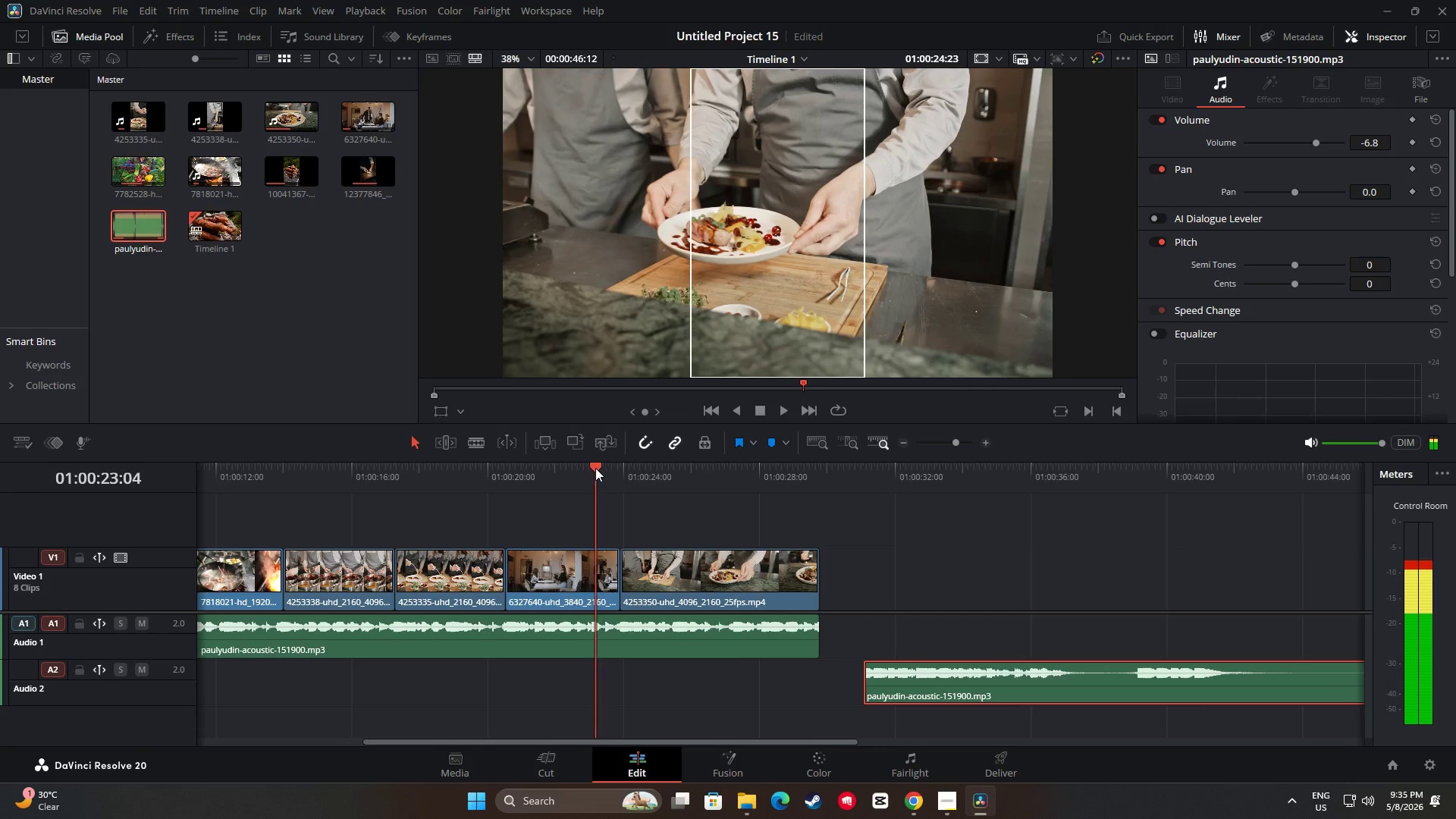 
key(Space)
 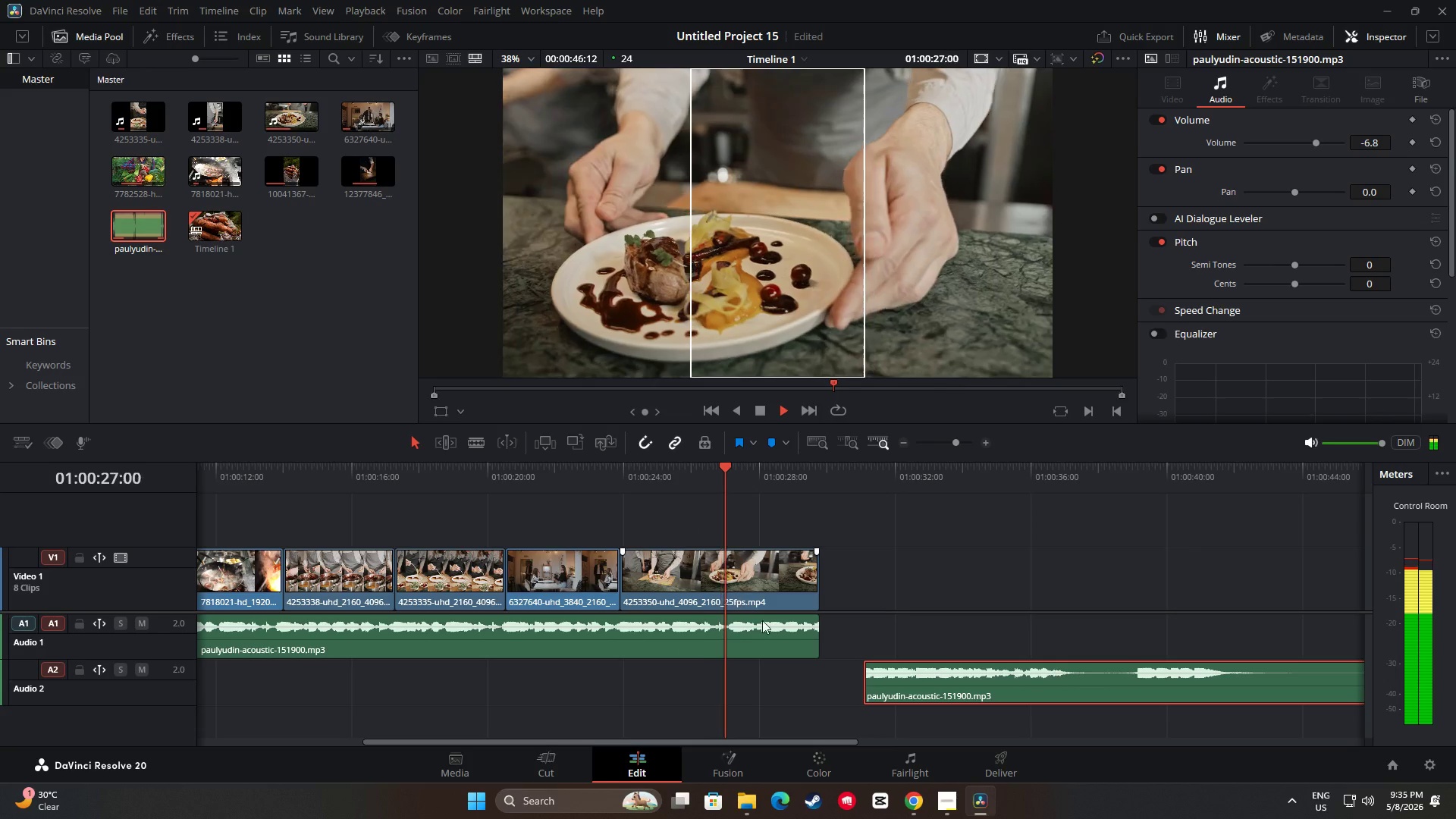 
wait(6.02)
 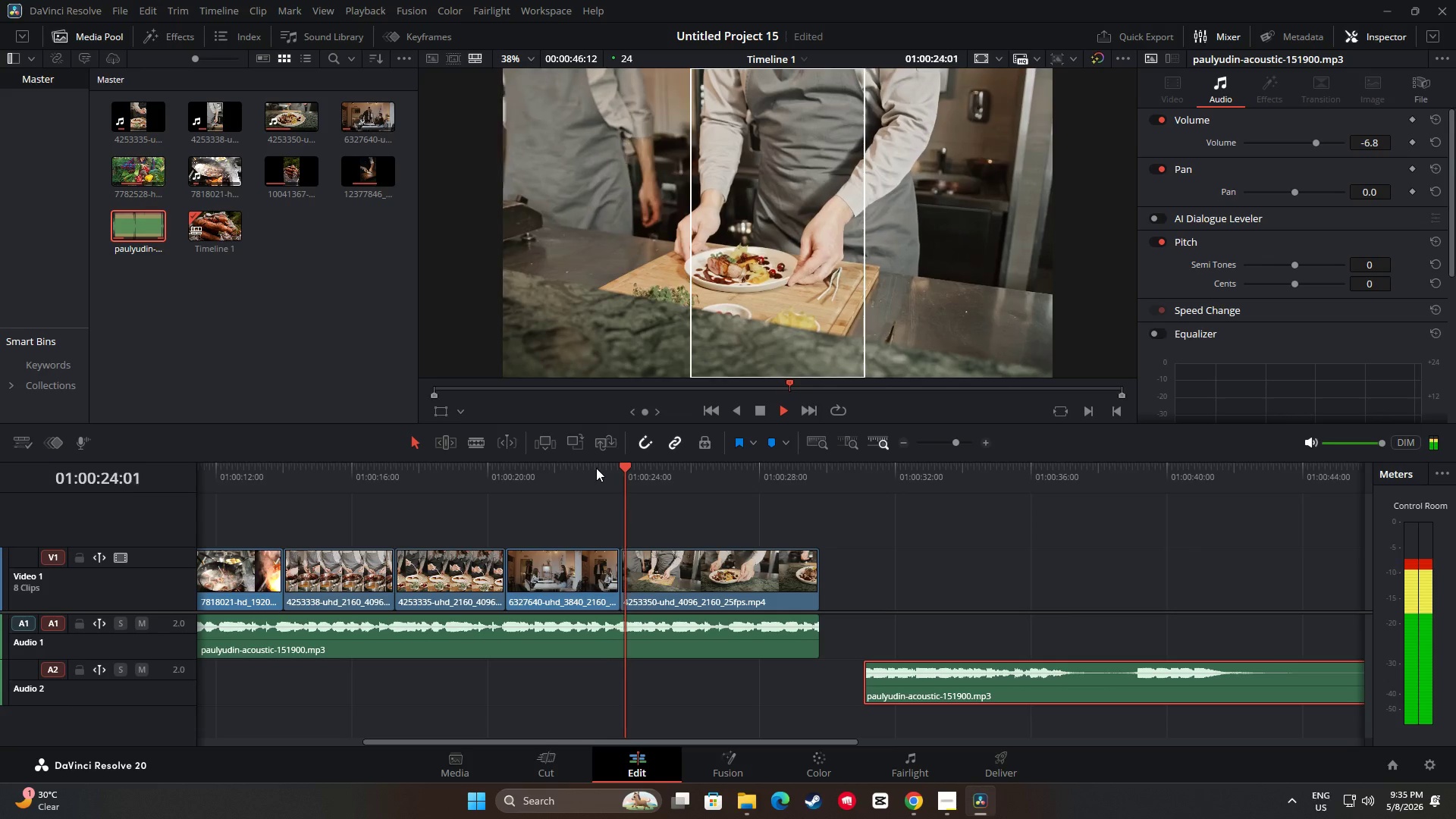 
key(Space)
 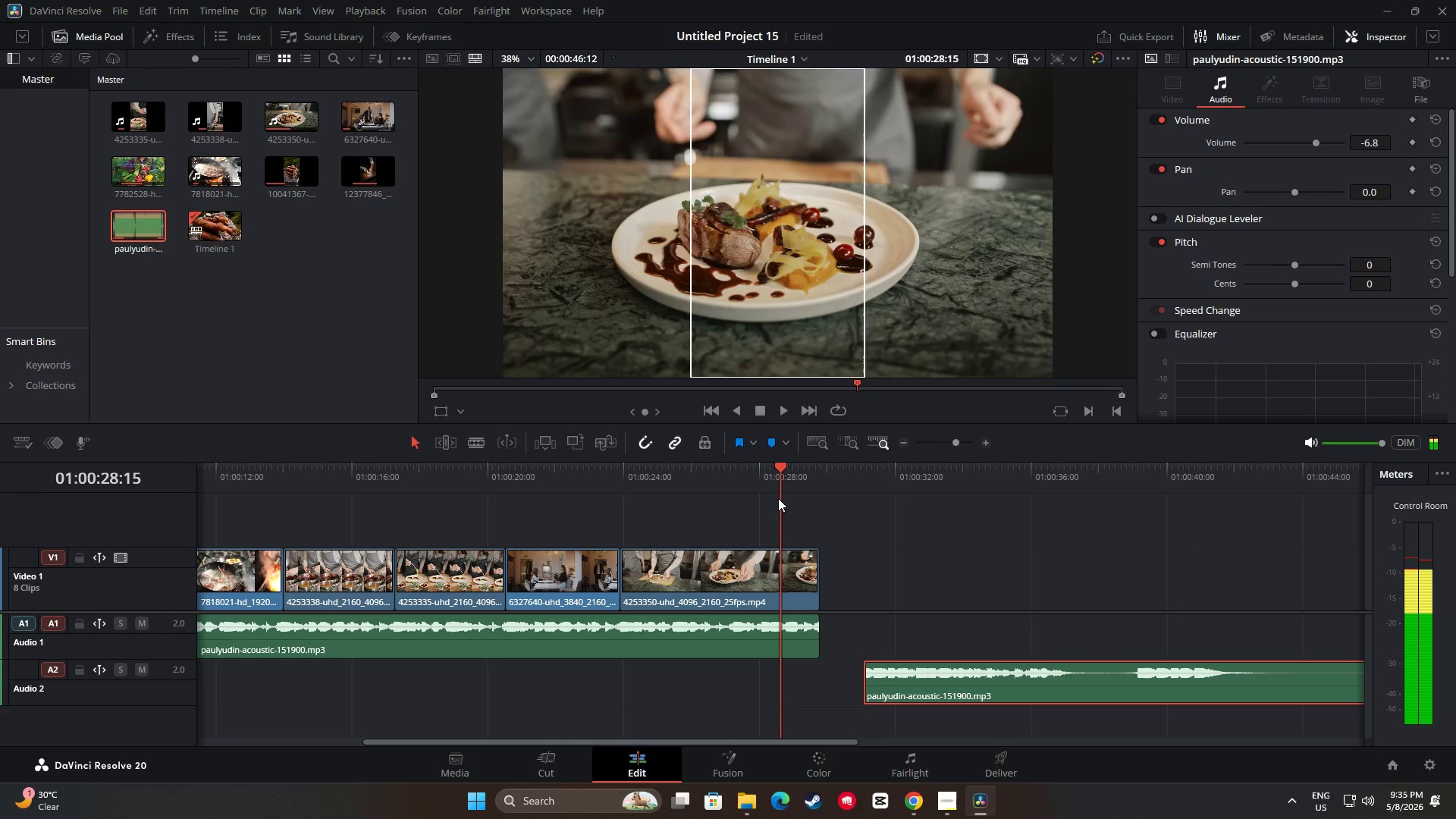 
left_click_drag(start_coordinate=[780, 474], to_coordinate=[677, 471])
 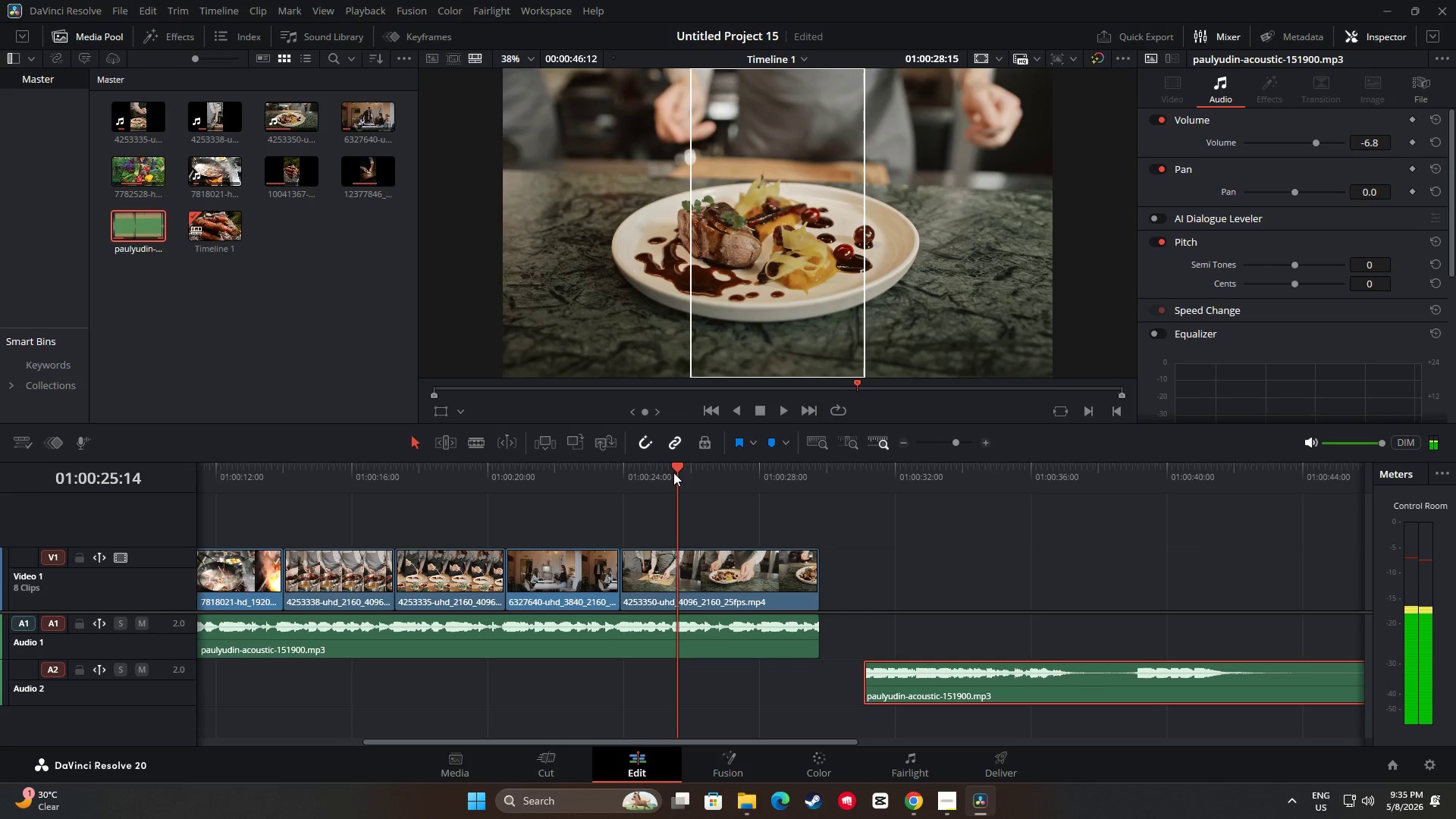 
key(Space)
 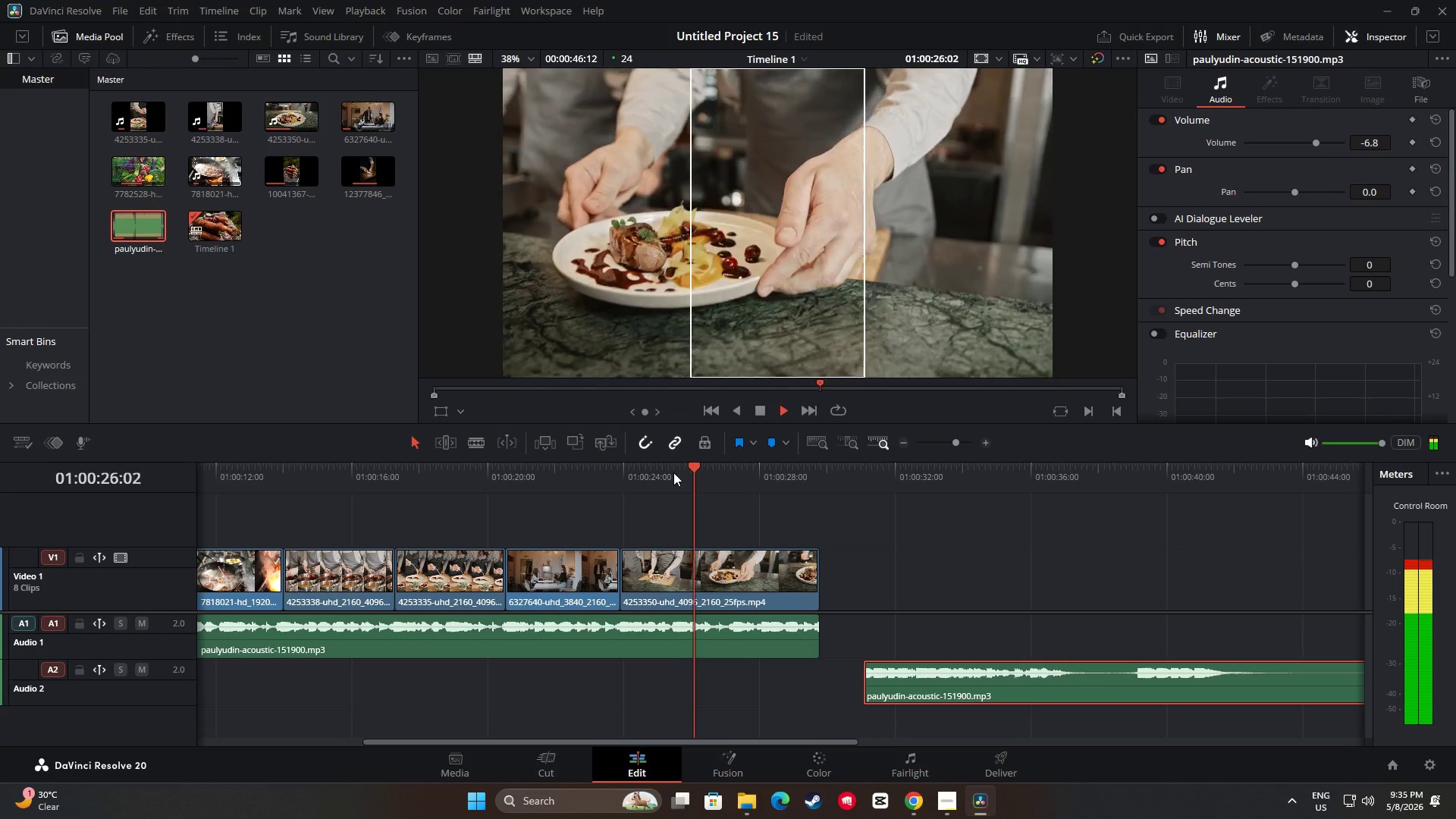 
key(Space)
 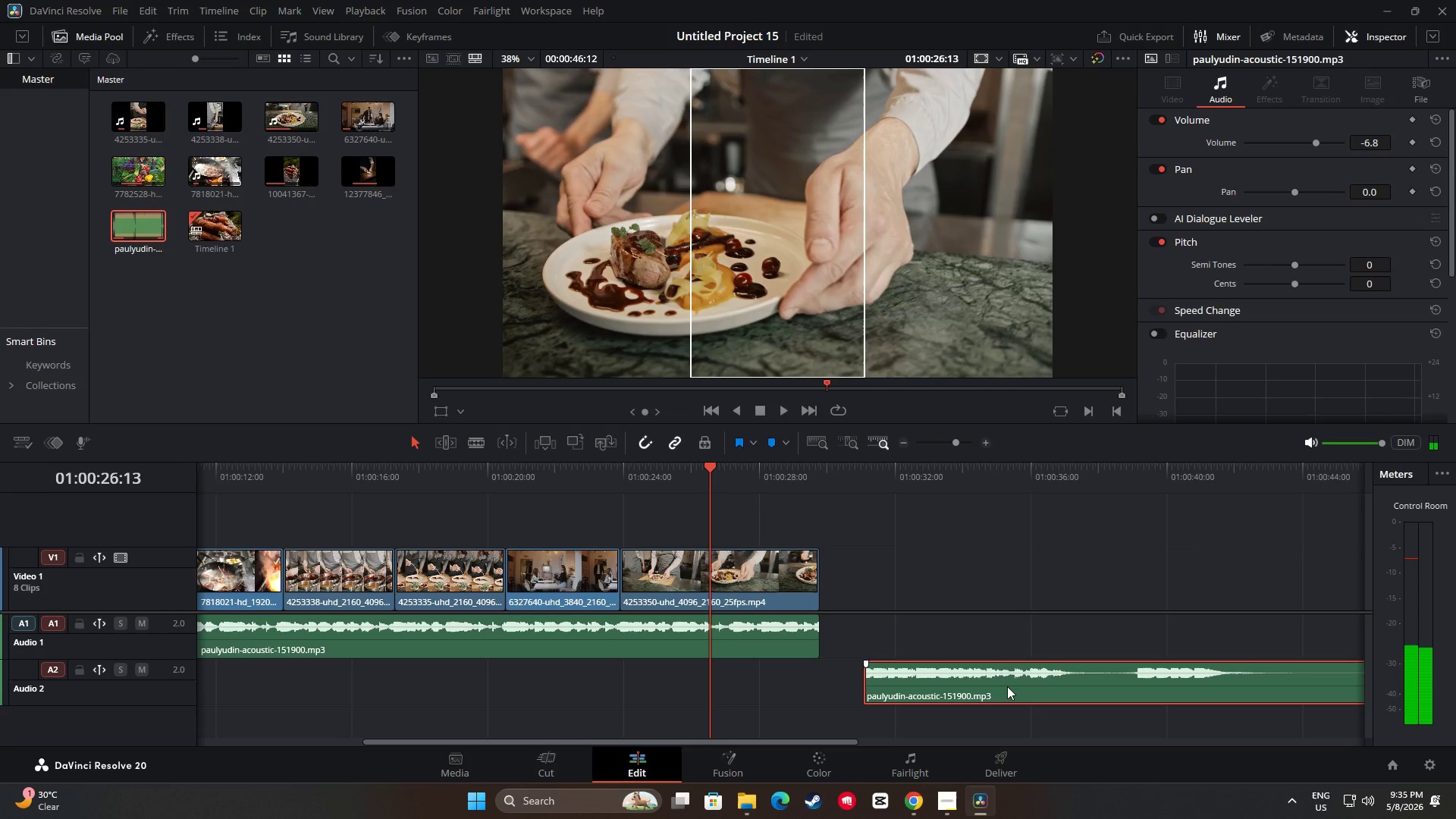 
left_click_drag(start_coordinate=[704, 473], to_coordinate=[673, 473])
 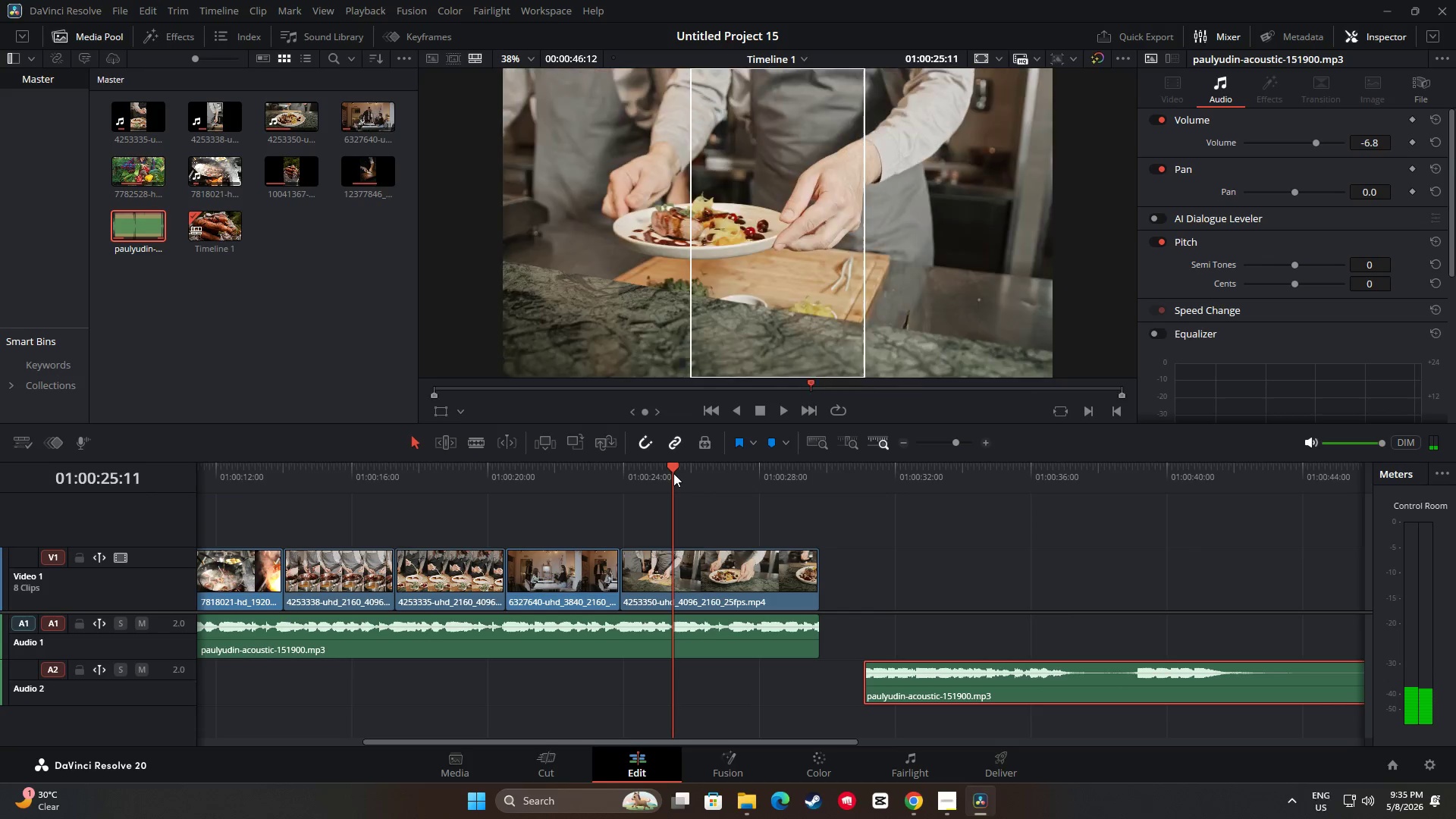 
key(Space)
 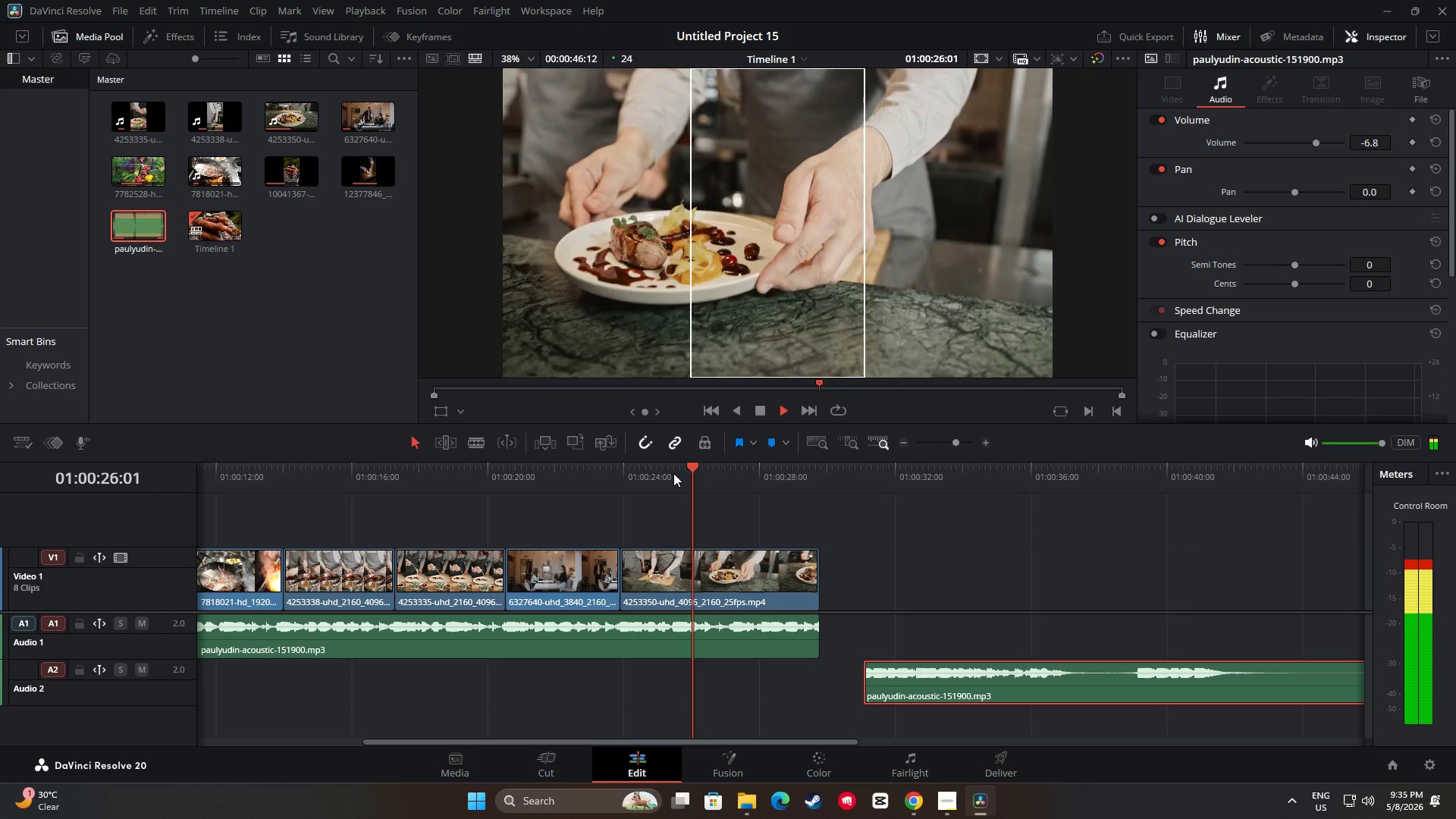 
key(Space)
 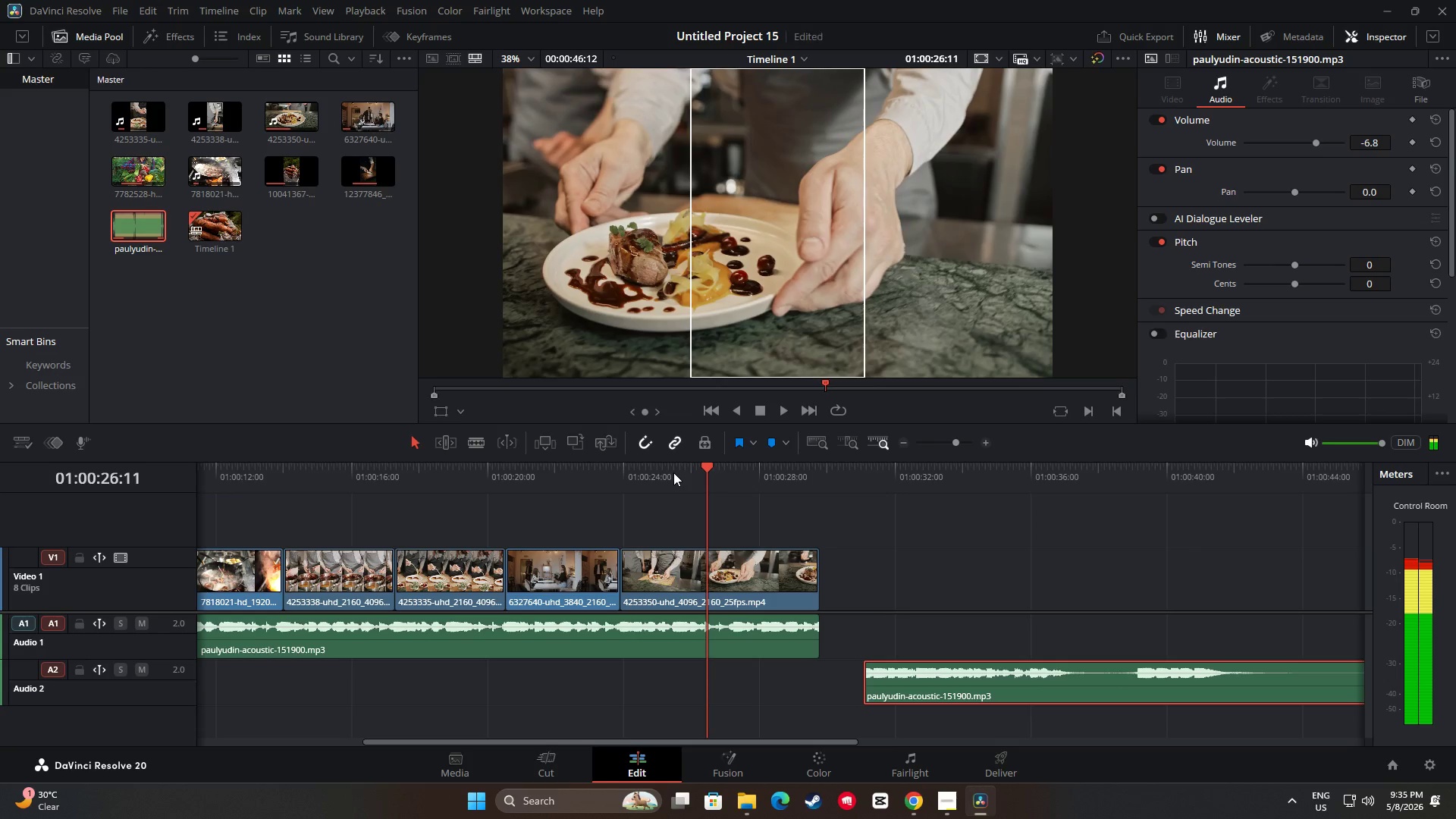 
key(Space)
 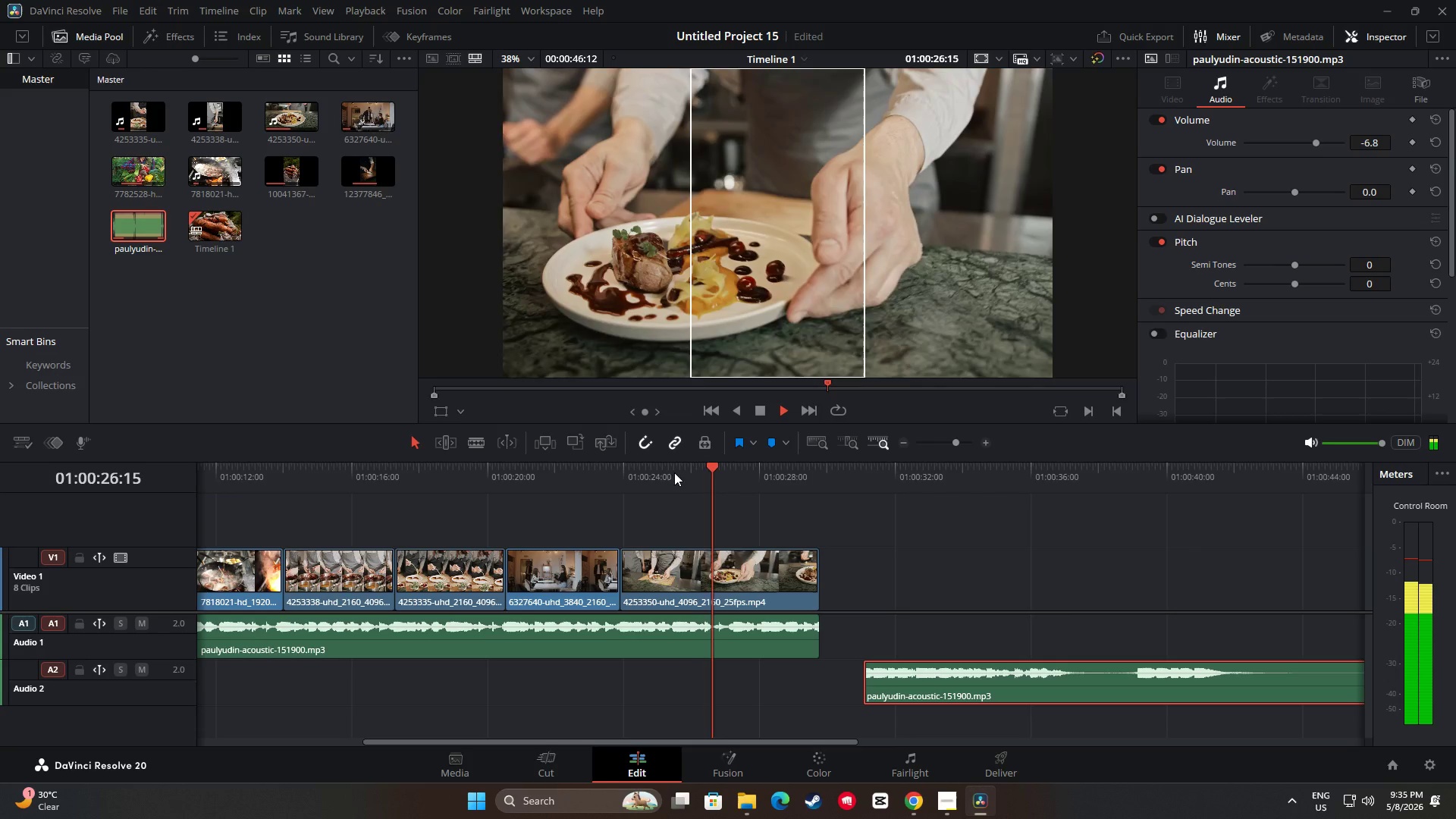 
key(Space)
 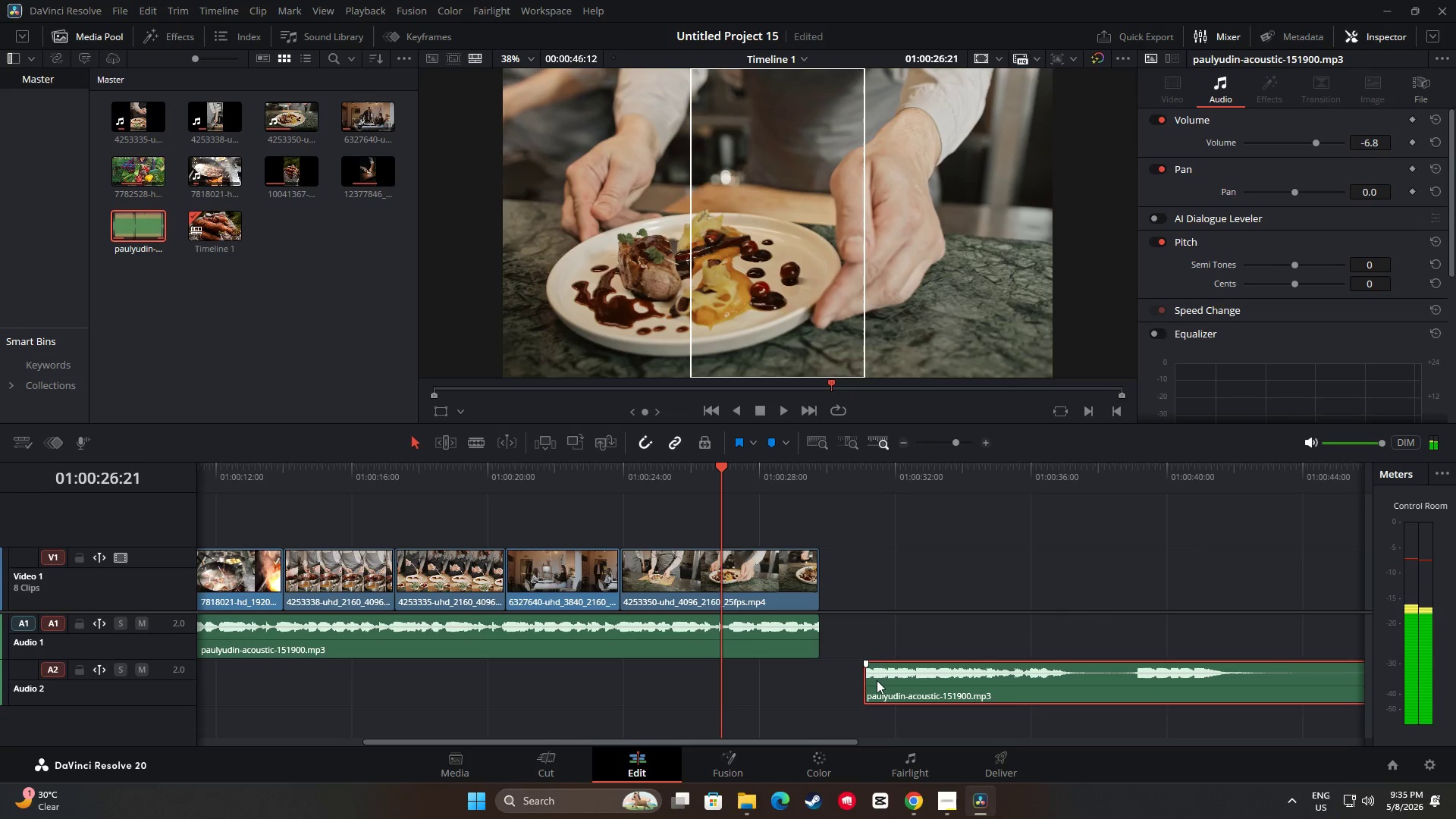 
left_click_drag(start_coordinate=[871, 680], to_coordinate=[1057, 696])
 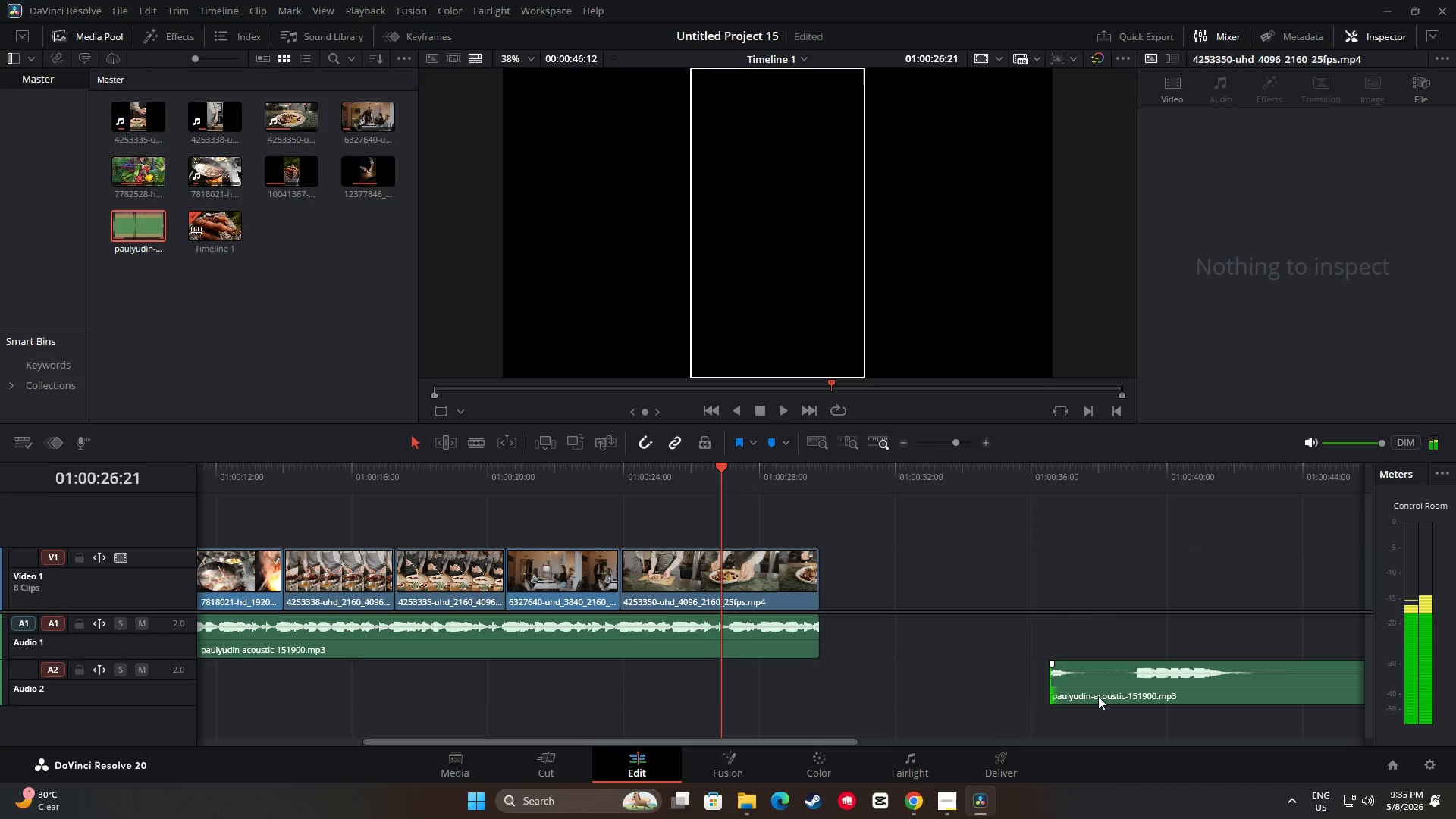 
key(Space)
 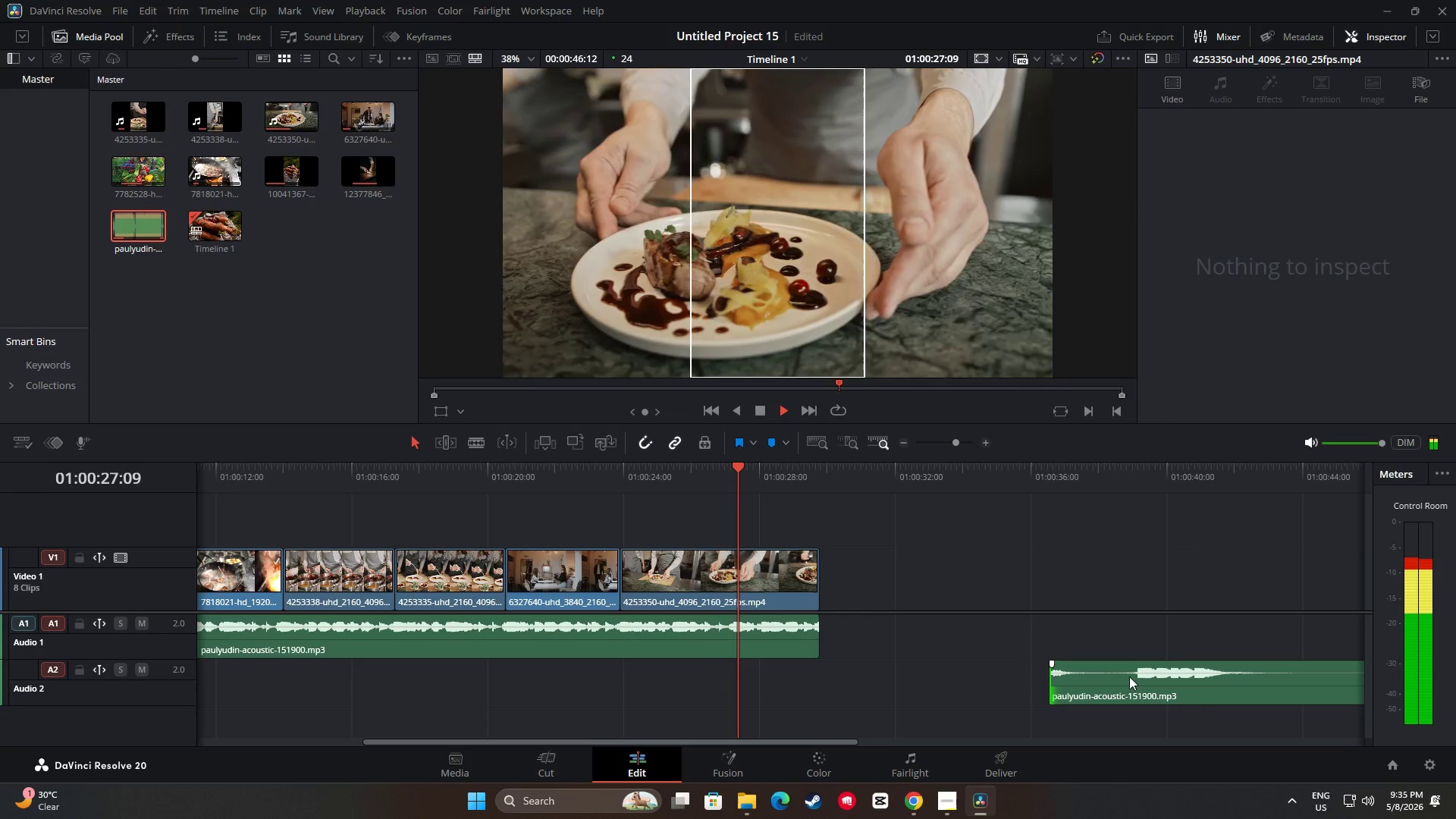 
key(Space)
 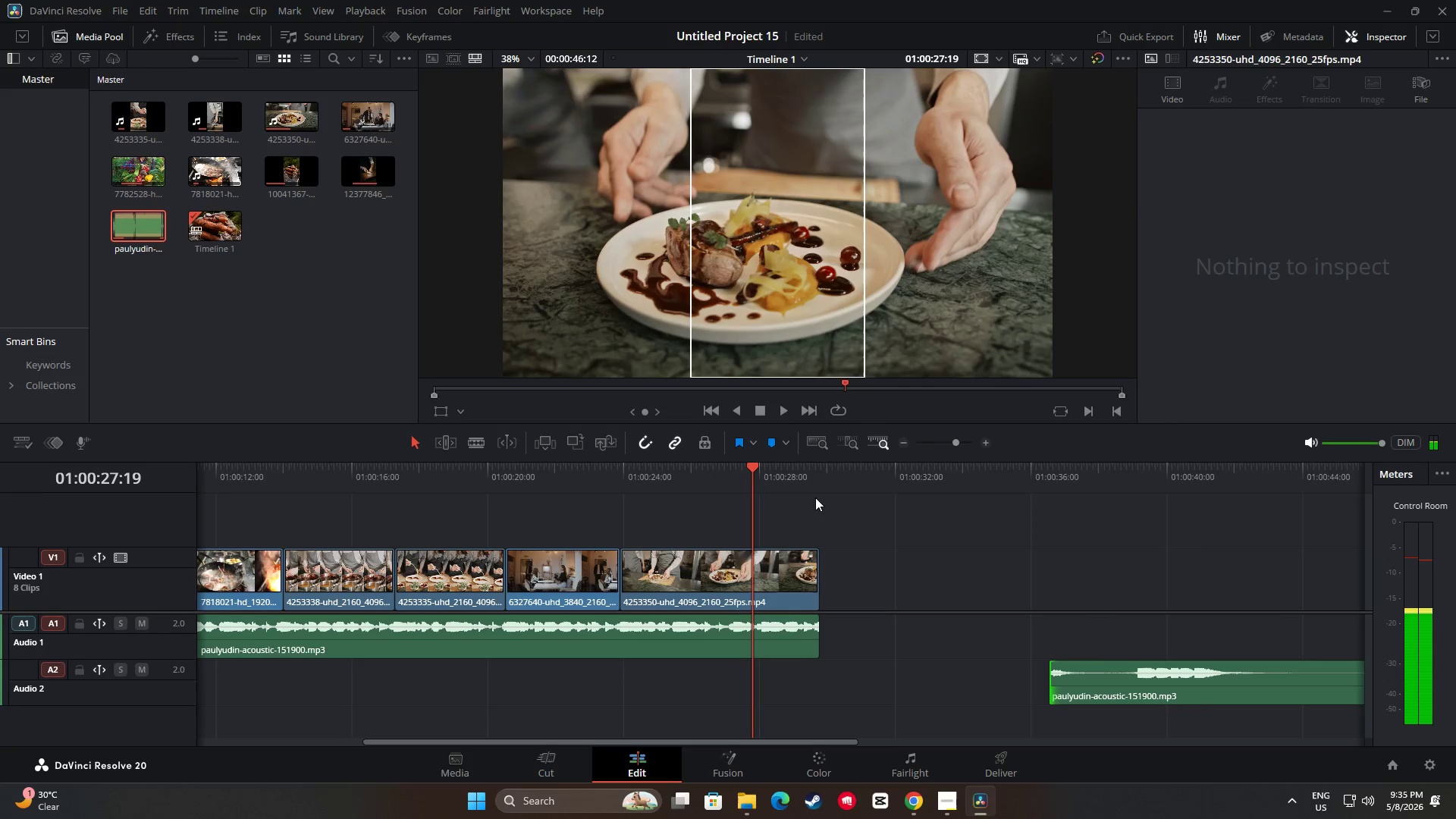 
left_click_drag(start_coordinate=[755, 463], to_coordinate=[696, 469])
 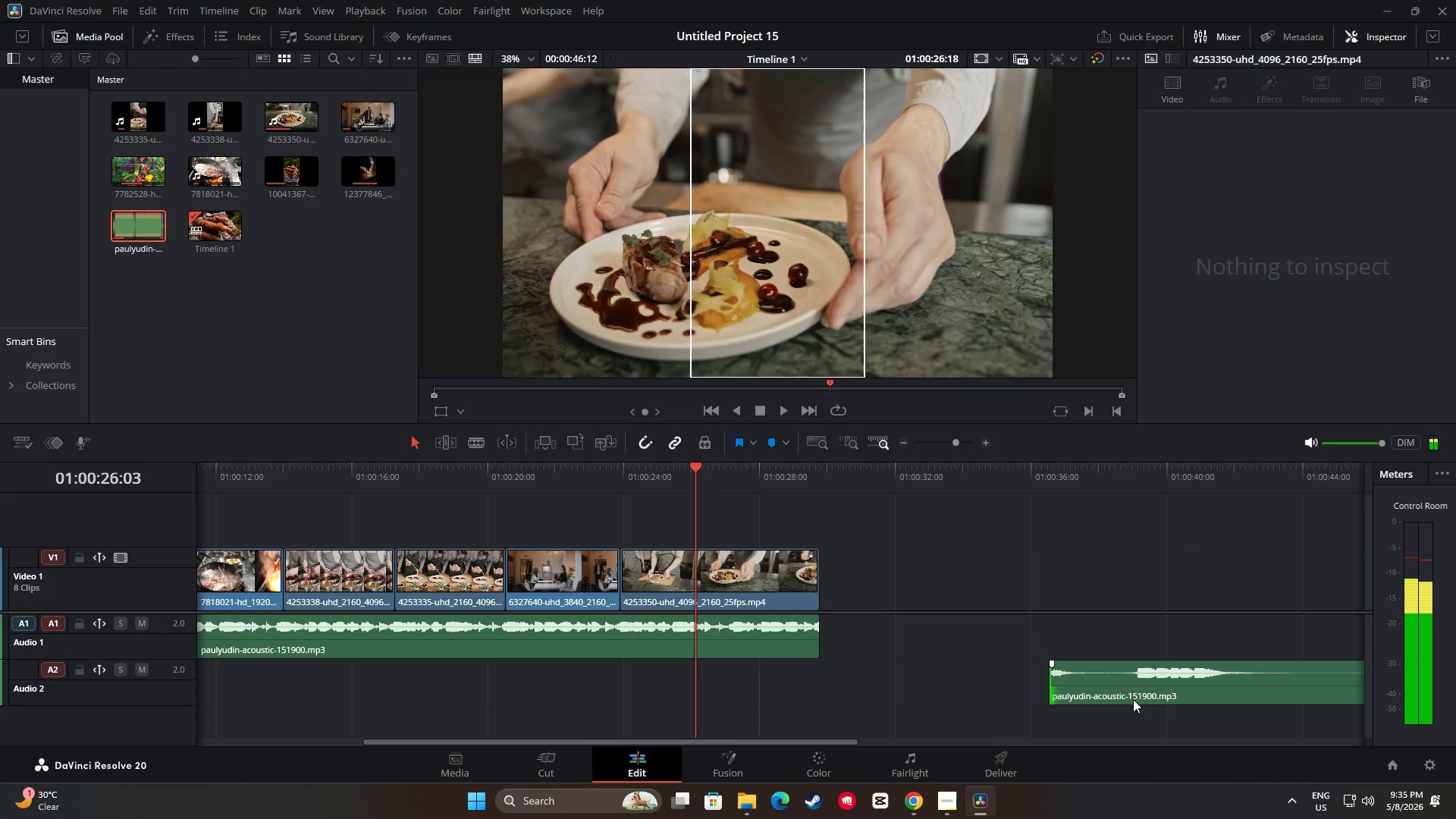 
left_click_drag(start_coordinate=[1149, 691], to_coordinate=[825, 632])
 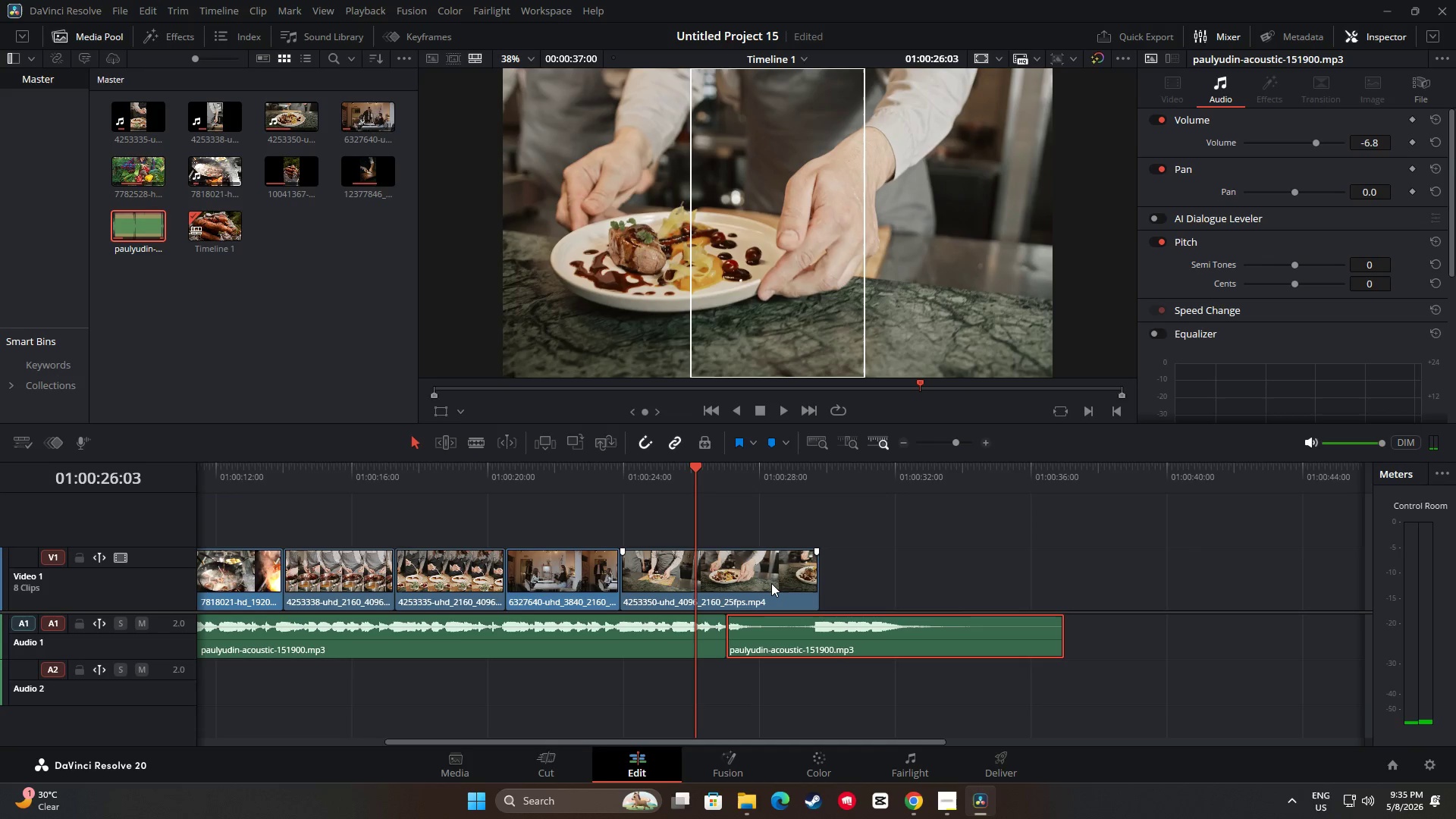 
key(Space)
 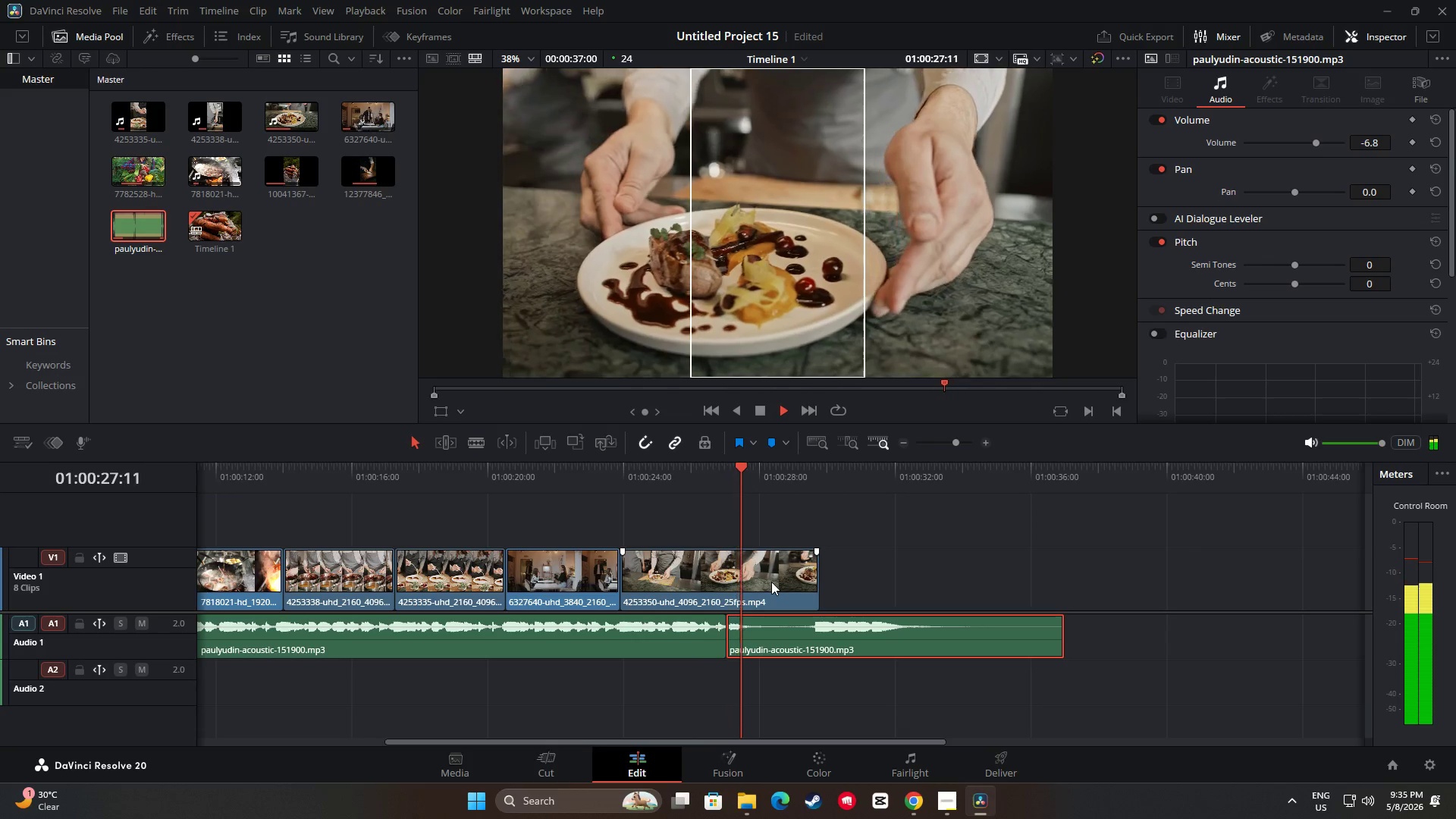 
key(Space)
 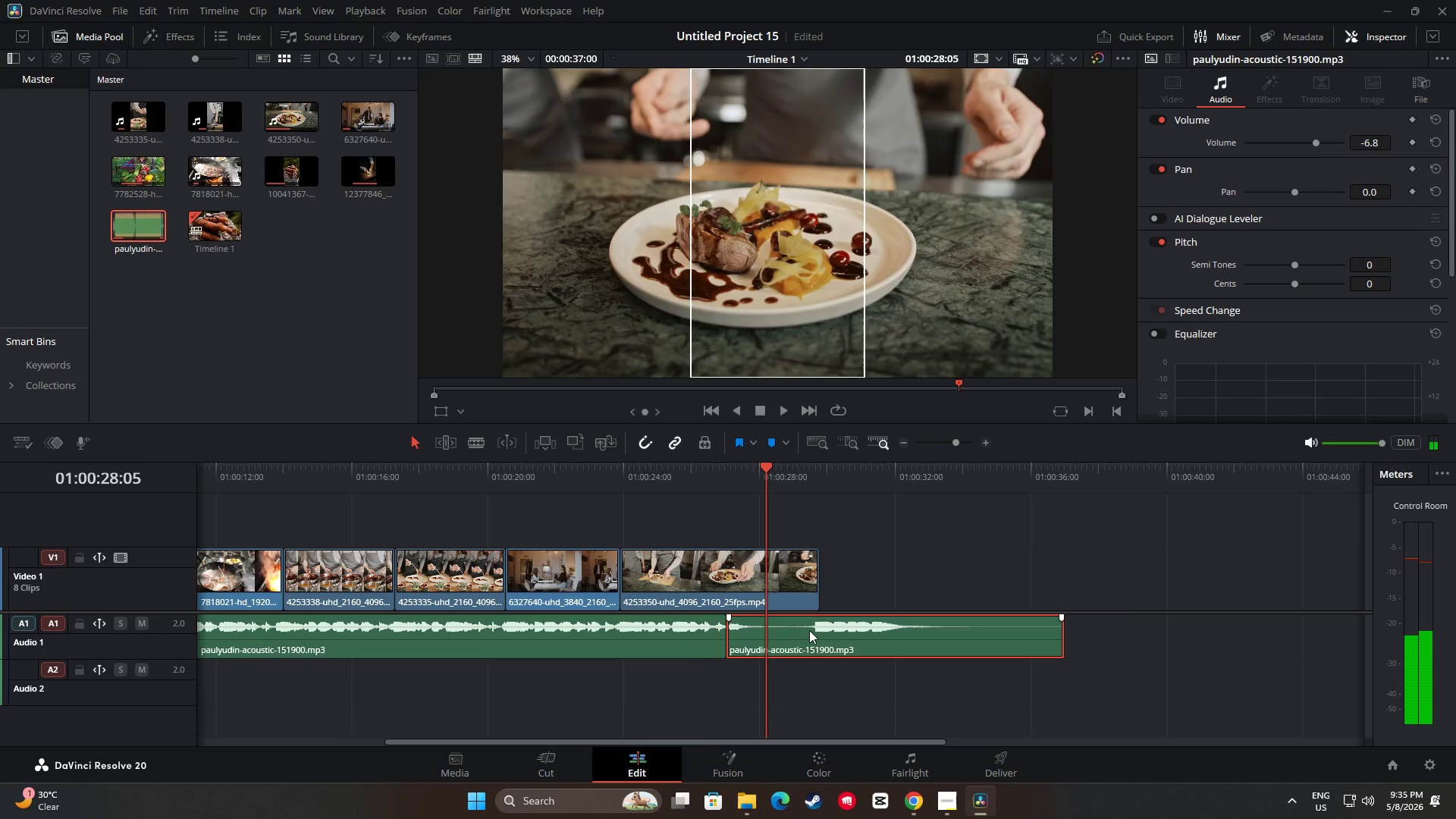 
left_click_drag(start_coordinate=[809, 630], to_coordinate=[793, 629])
 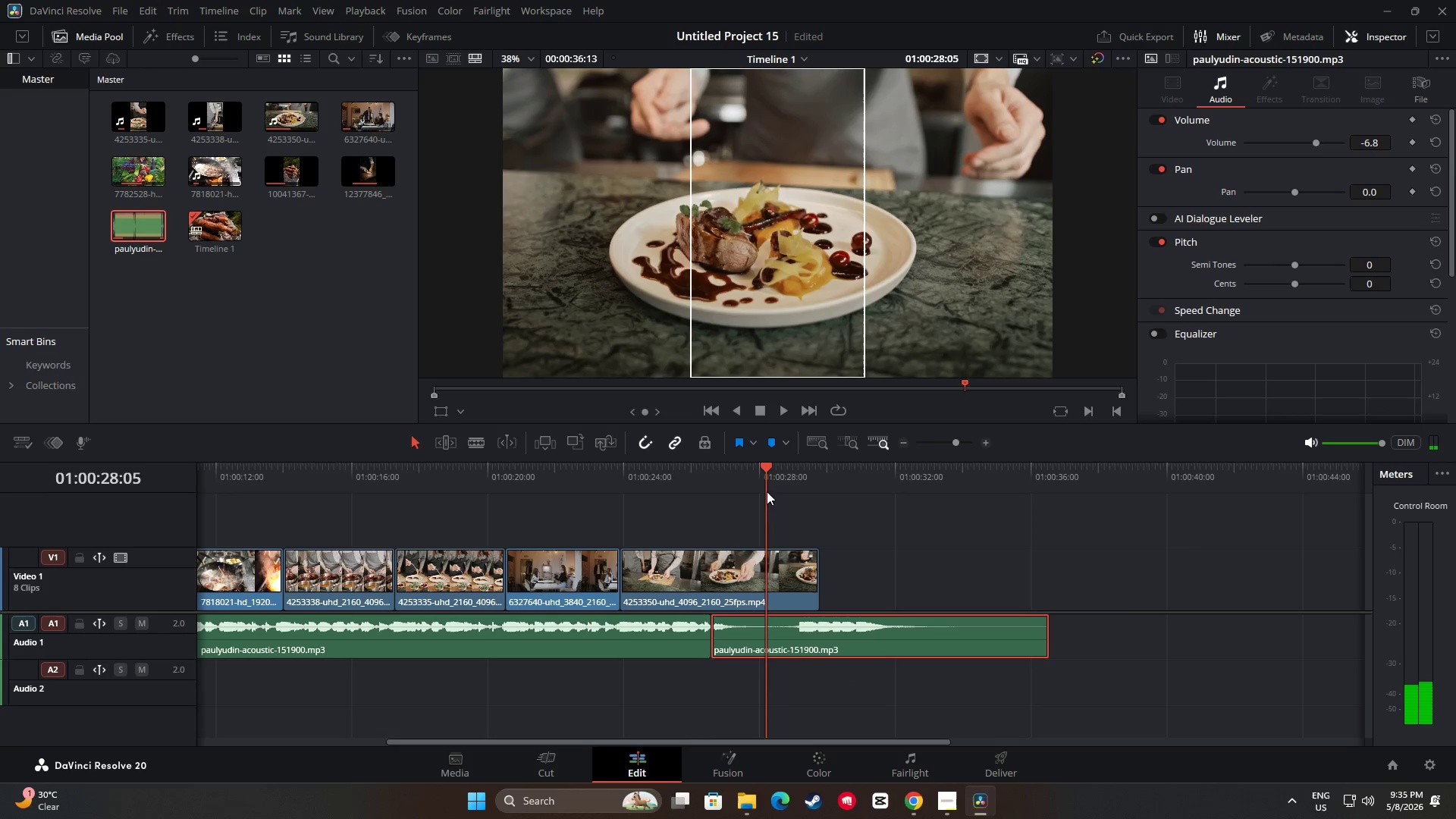 
left_click_drag(start_coordinate=[765, 476], to_coordinate=[655, 475])
 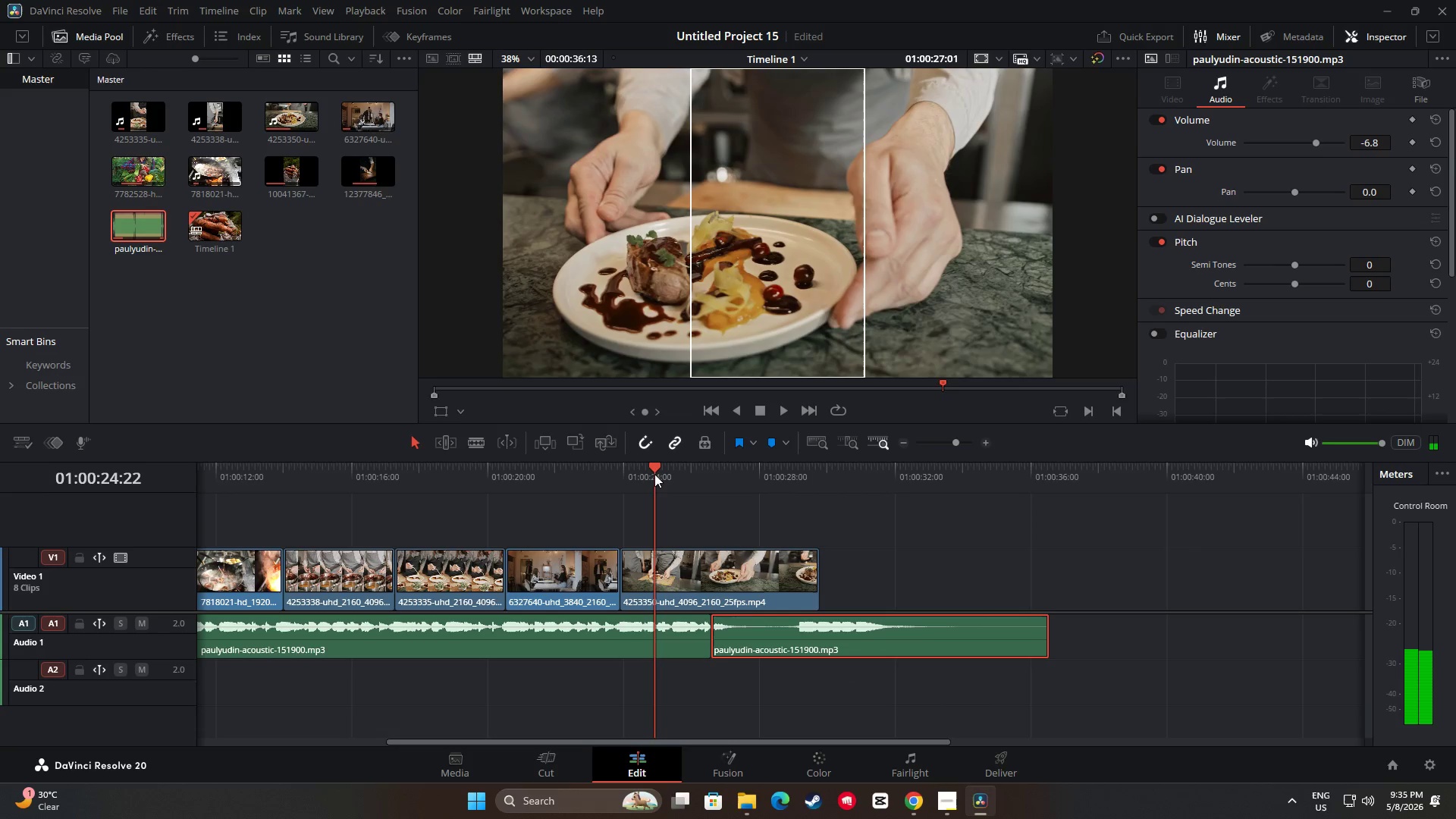 
key(Space)
 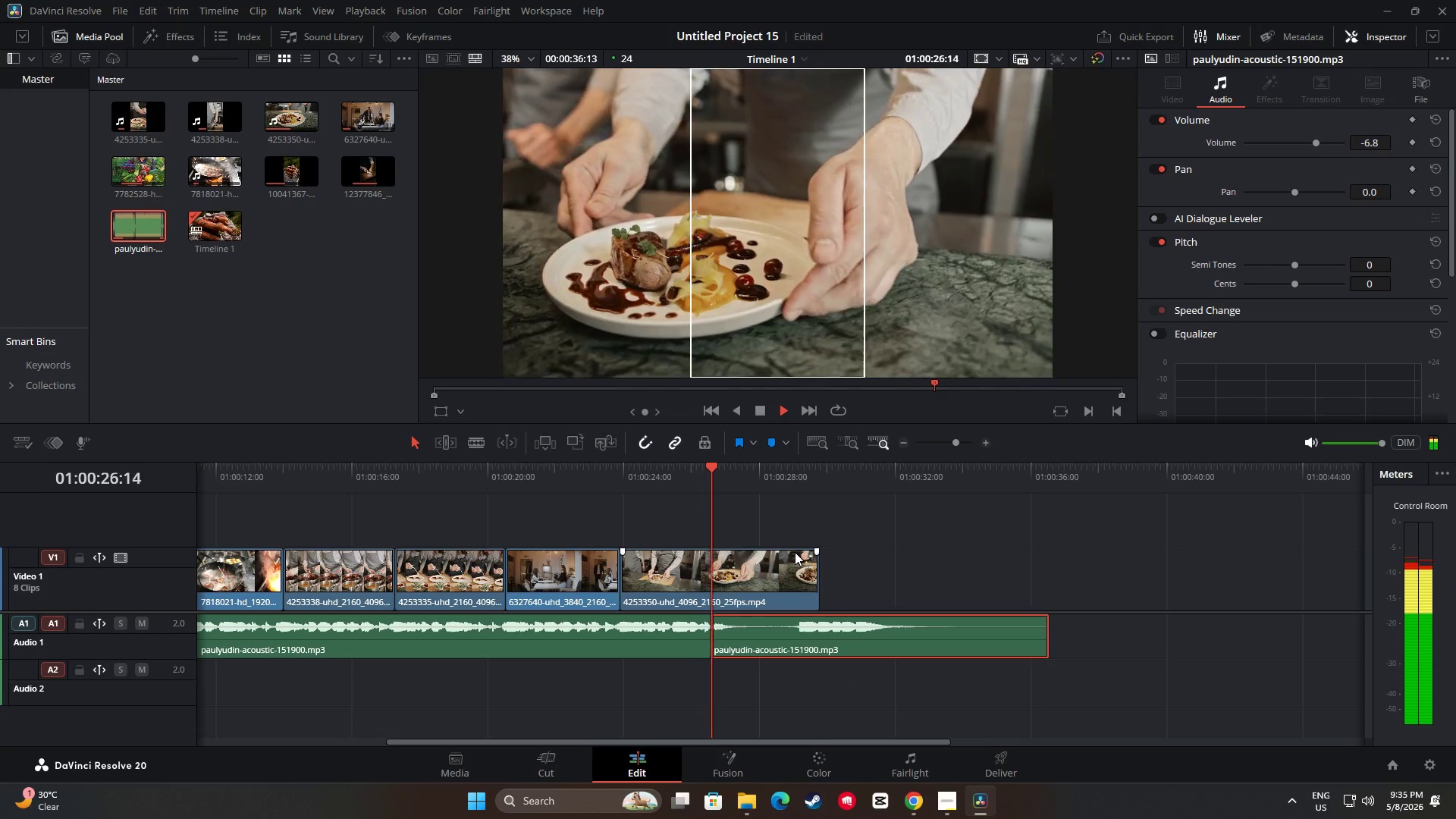 
left_click_drag(start_coordinate=[786, 635], to_coordinate=[855, 644])
 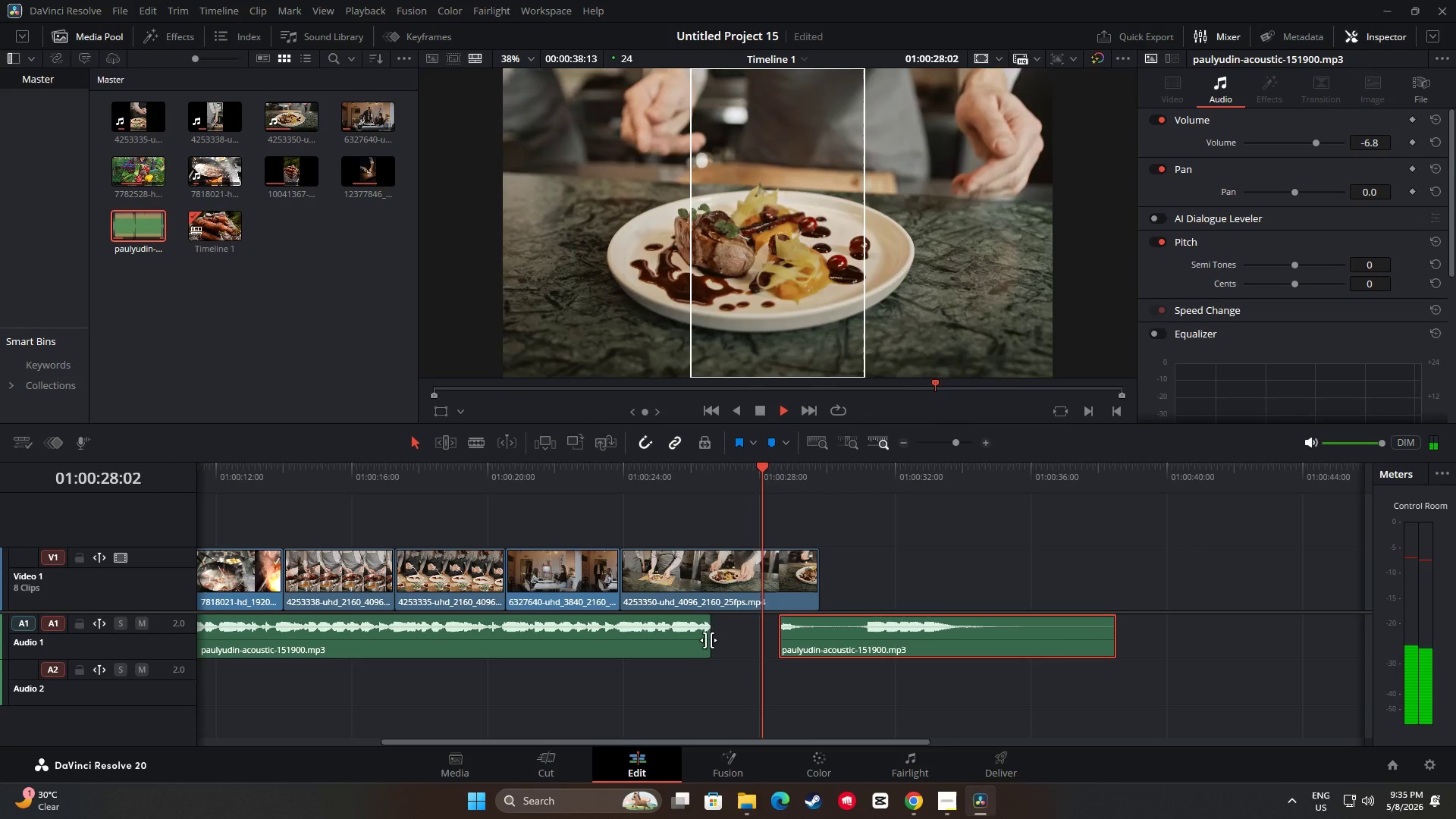 
left_click_drag(start_coordinate=[708, 640], to_coordinate=[746, 639])
 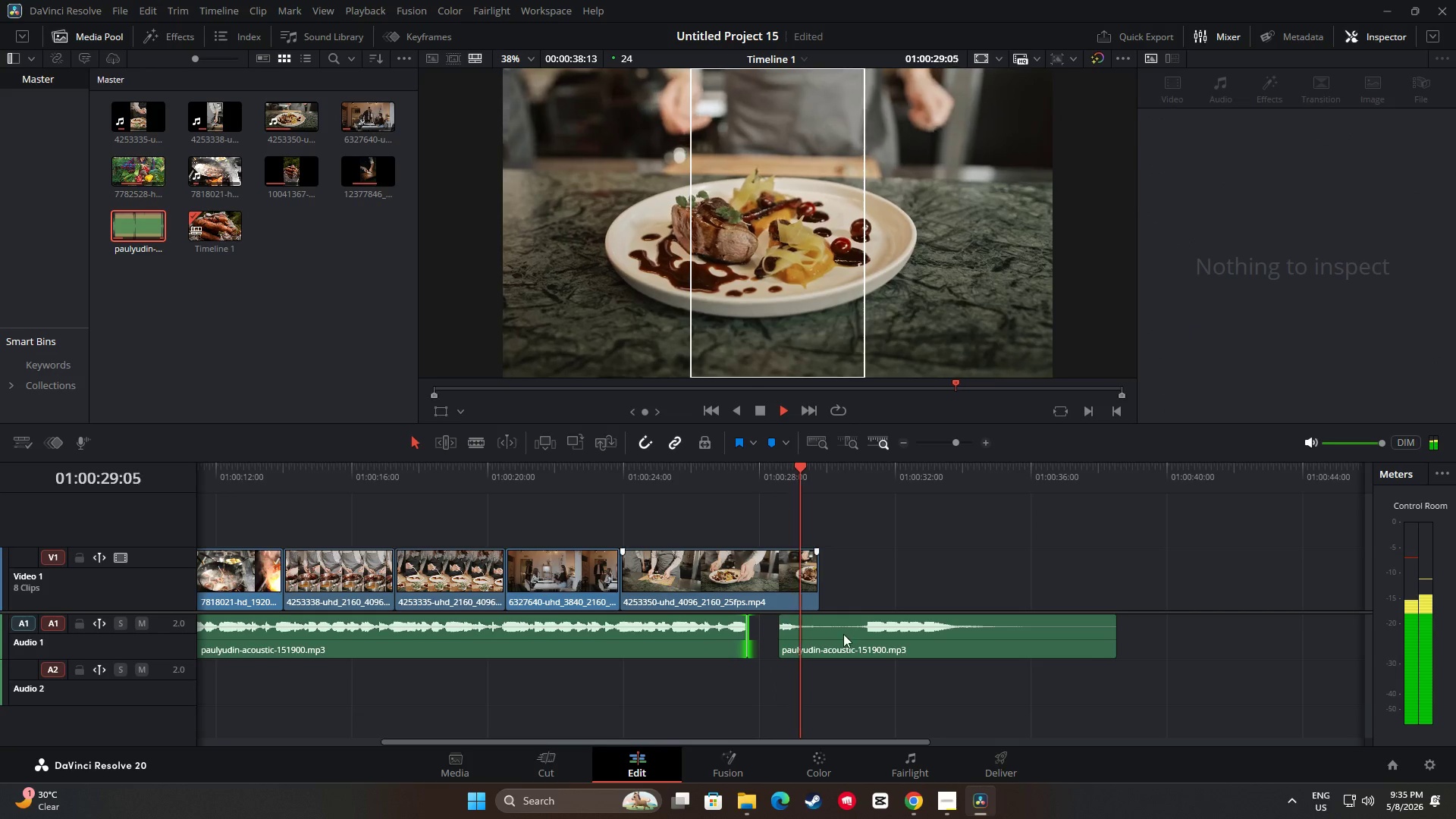 
left_click_drag(start_coordinate=[855, 635], to_coordinate=[889, 629])
 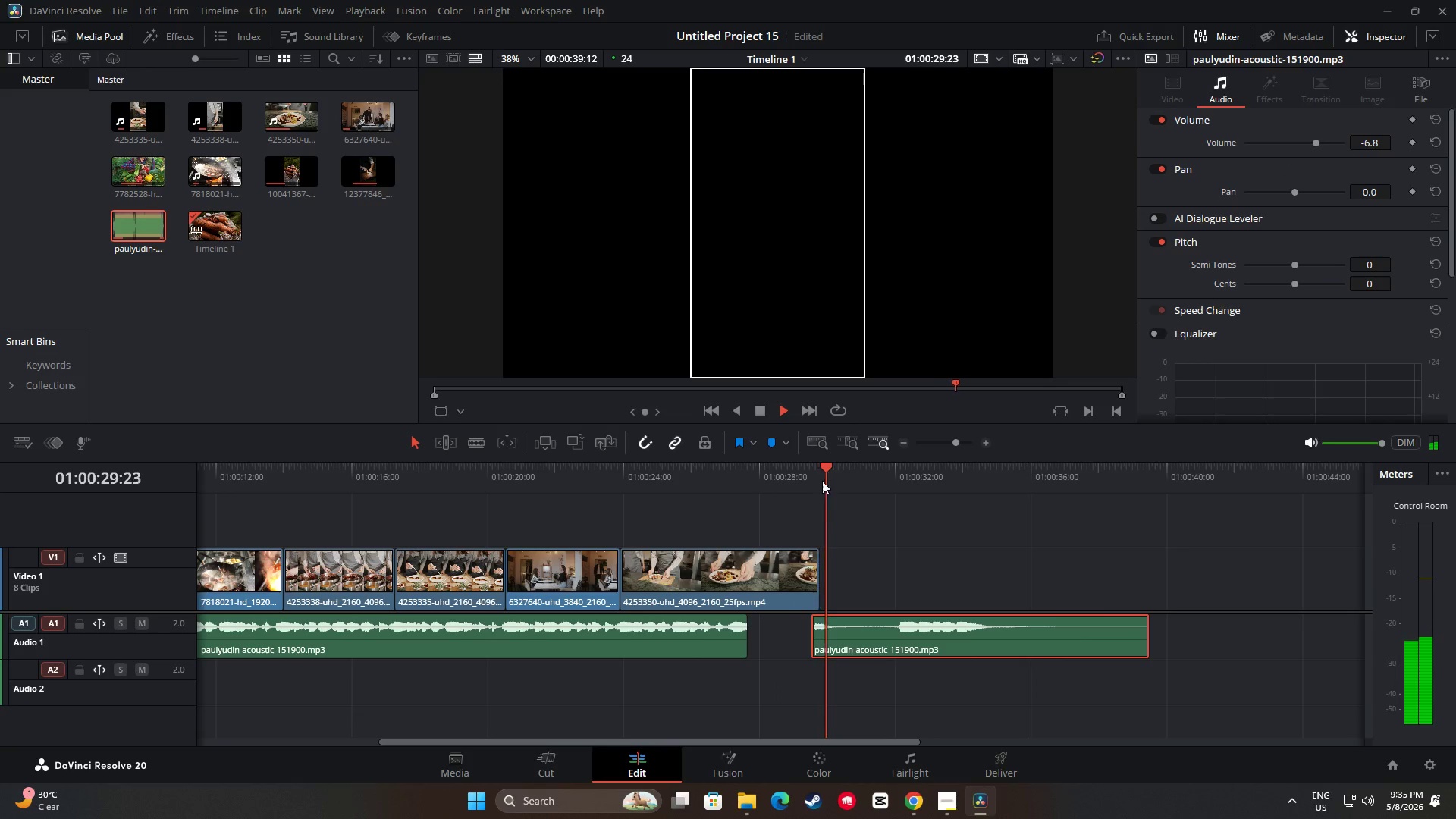 
left_click_drag(start_coordinate=[827, 469], to_coordinate=[686, 477])
 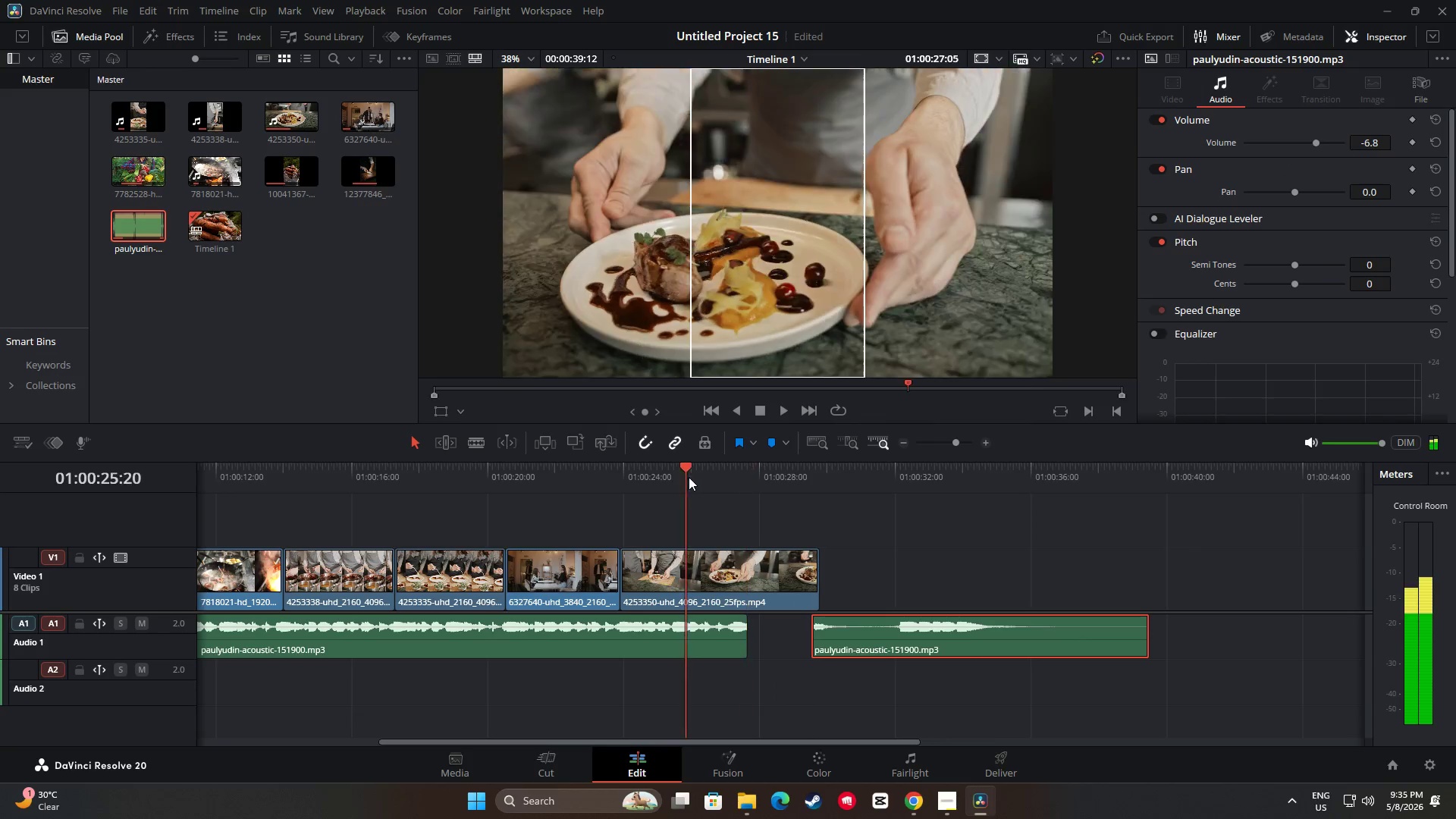 
key(Space)
 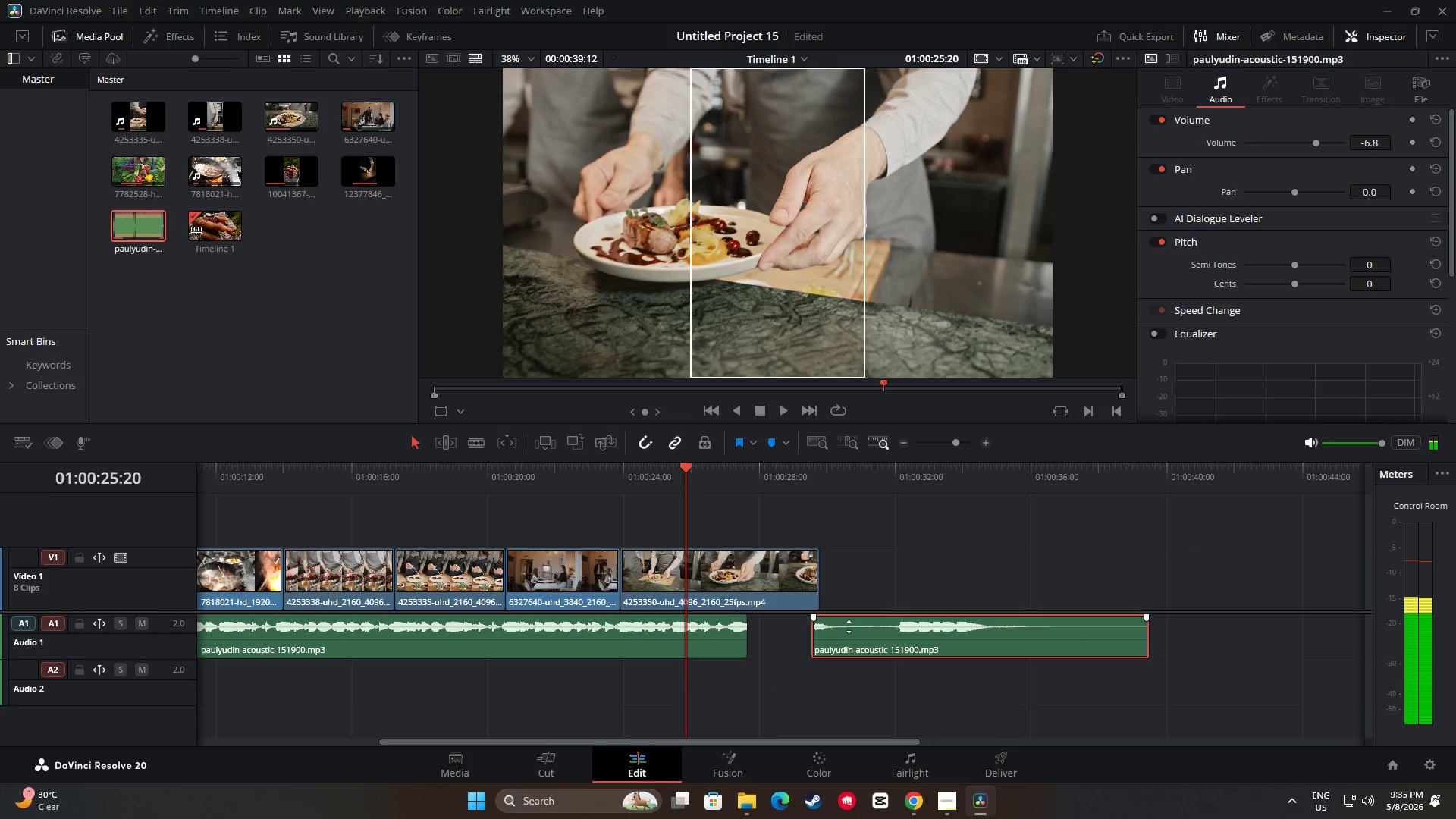 
key(Space)
 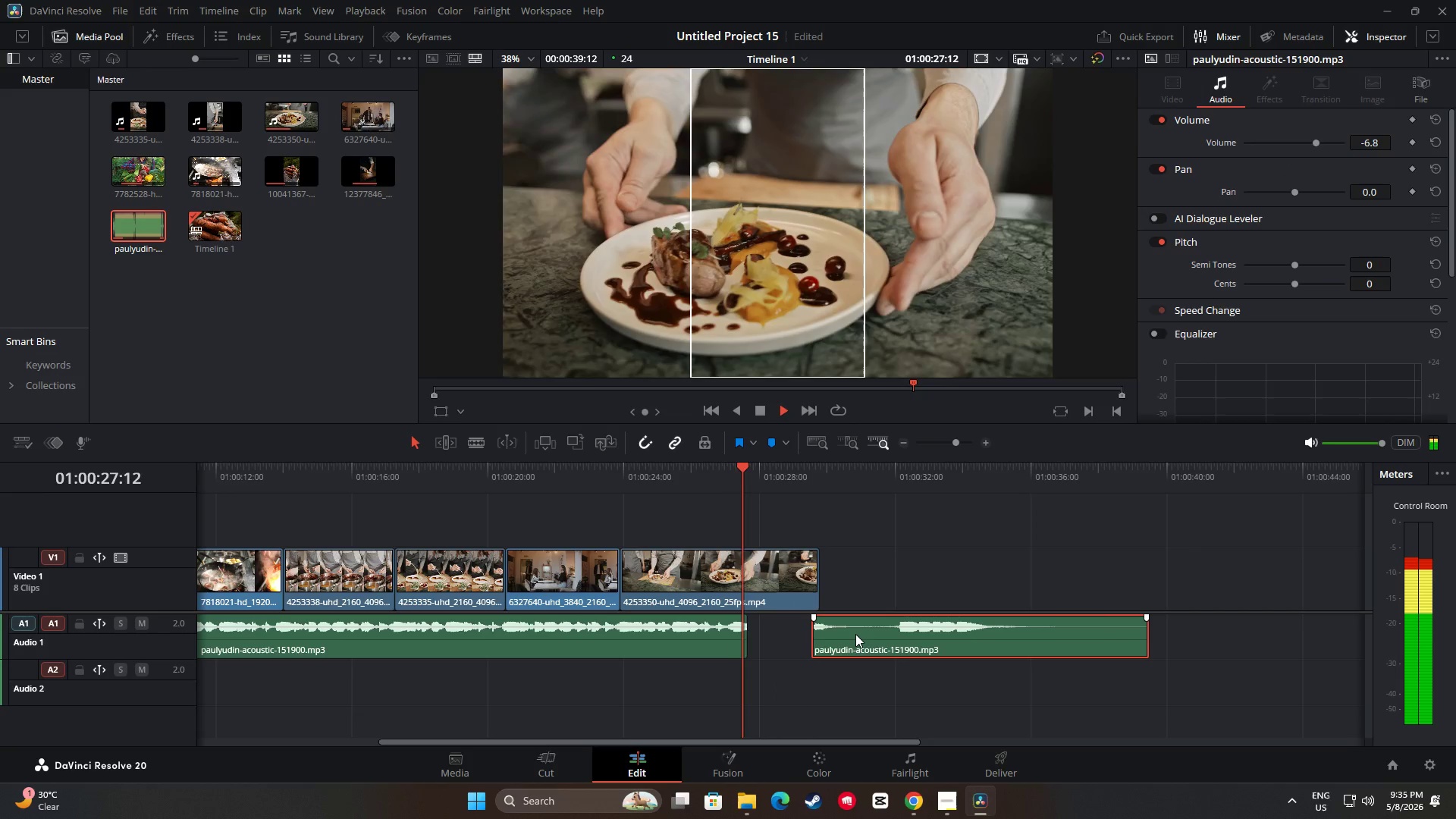 
left_click_drag(start_coordinate=[848, 635], to_coordinate=[886, 634])
 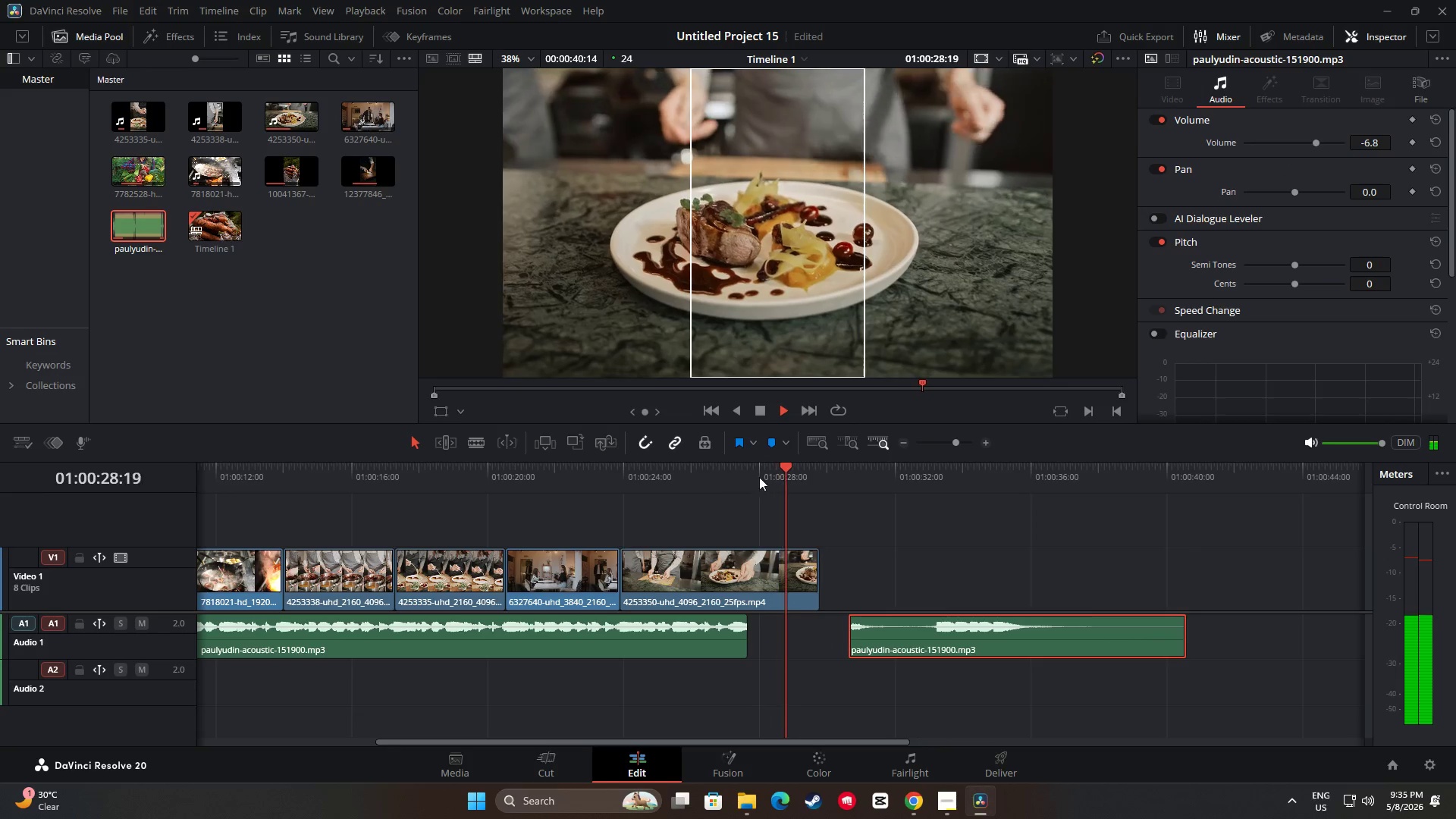 
left_click_drag(start_coordinate=[801, 470], to_coordinate=[692, 478])
 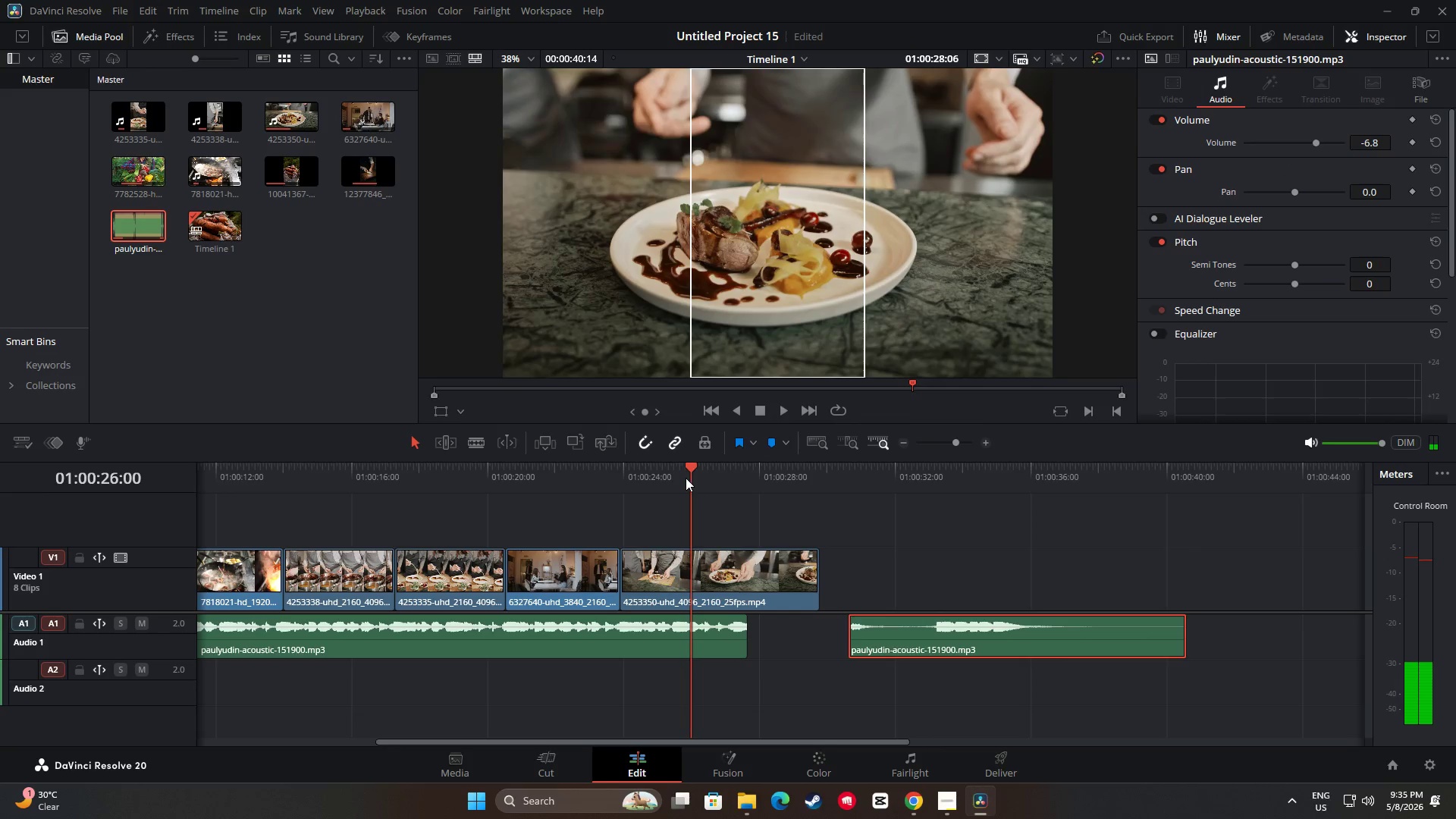 
key(Space)
 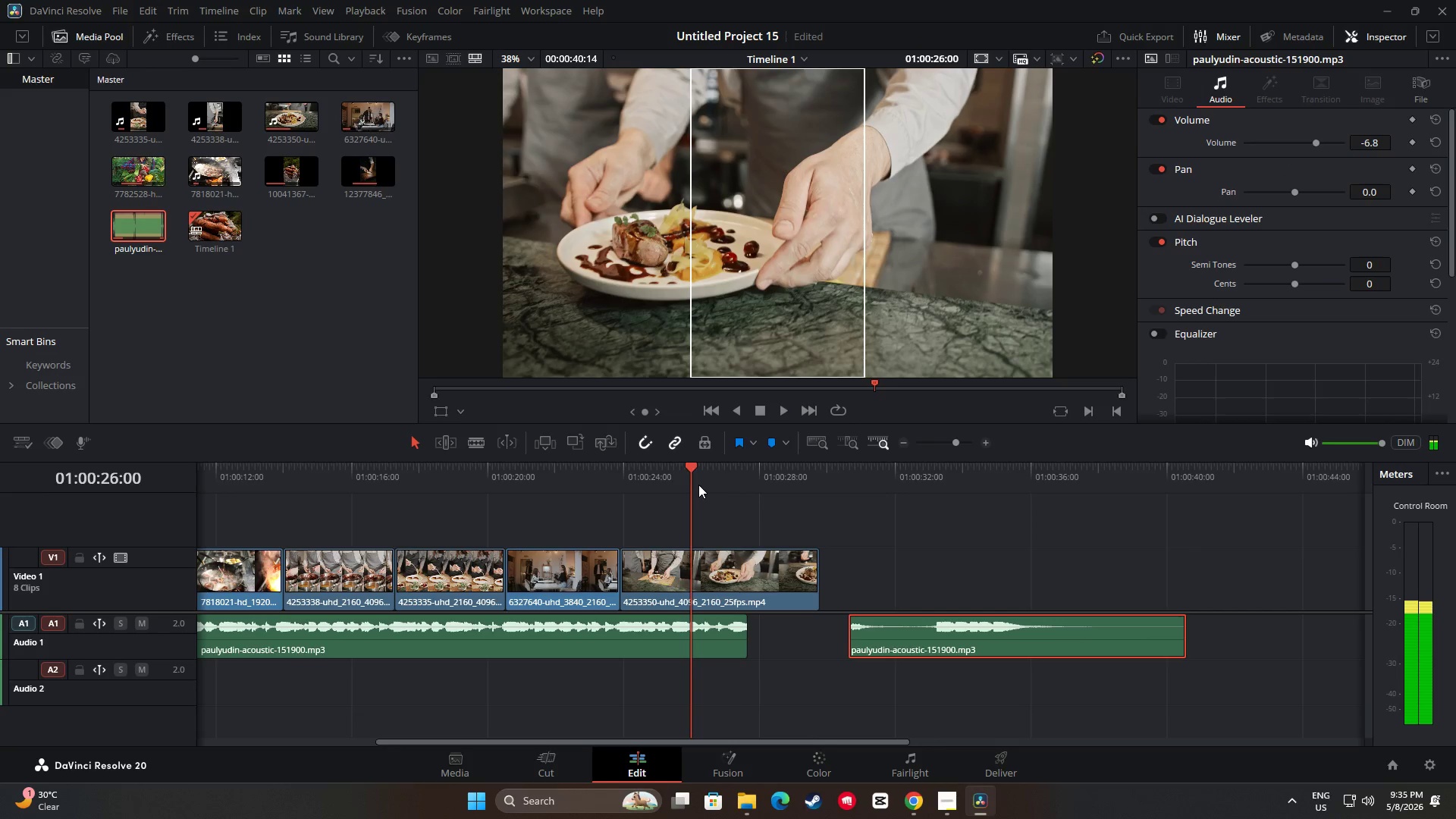 
left_click_drag(start_coordinate=[695, 470], to_coordinate=[658, 472])
 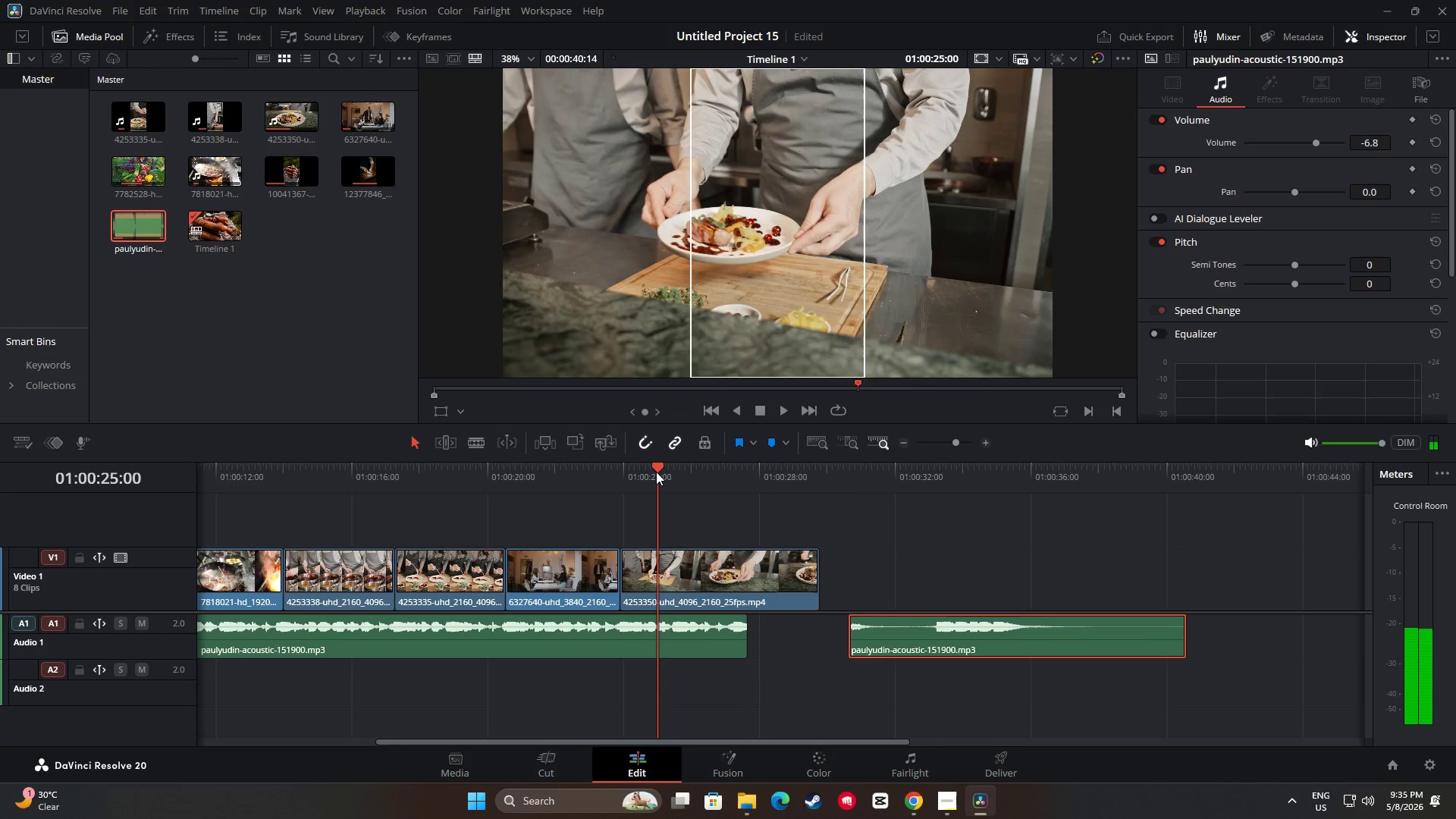 
key(Space)
 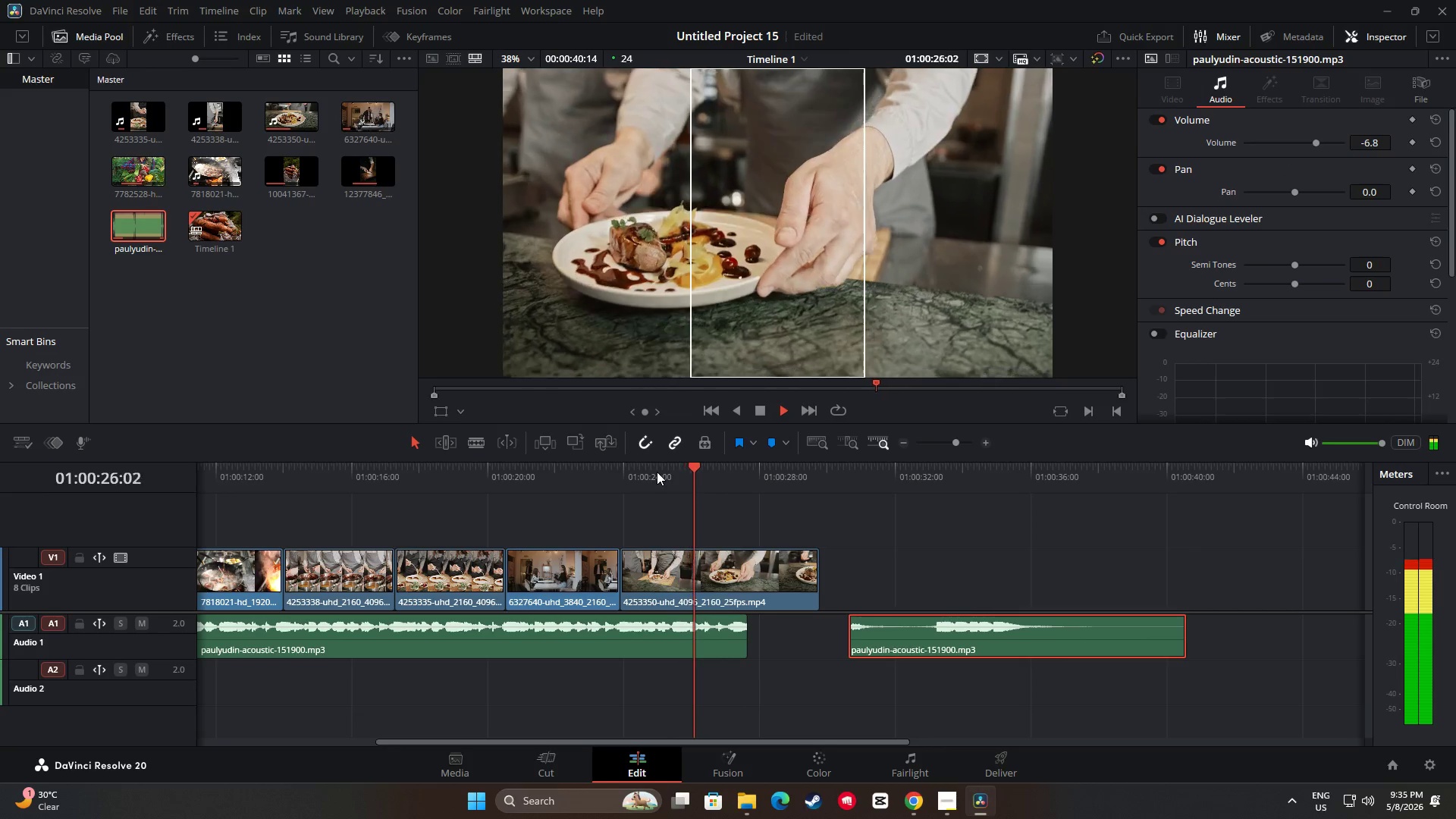 
key(Space)
 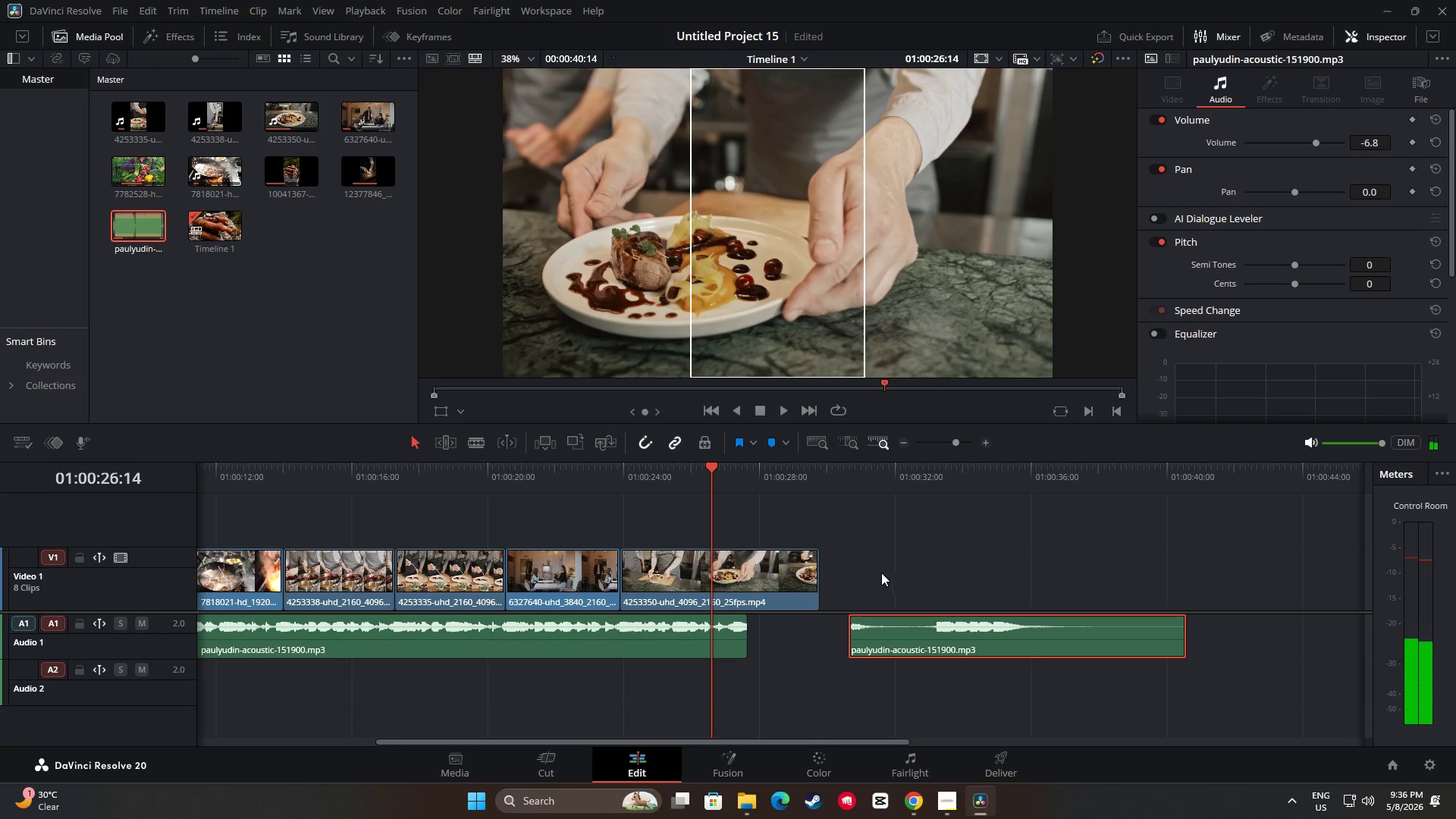 
left_click_drag(start_coordinate=[919, 627], to_coordinate=[783, 626])
 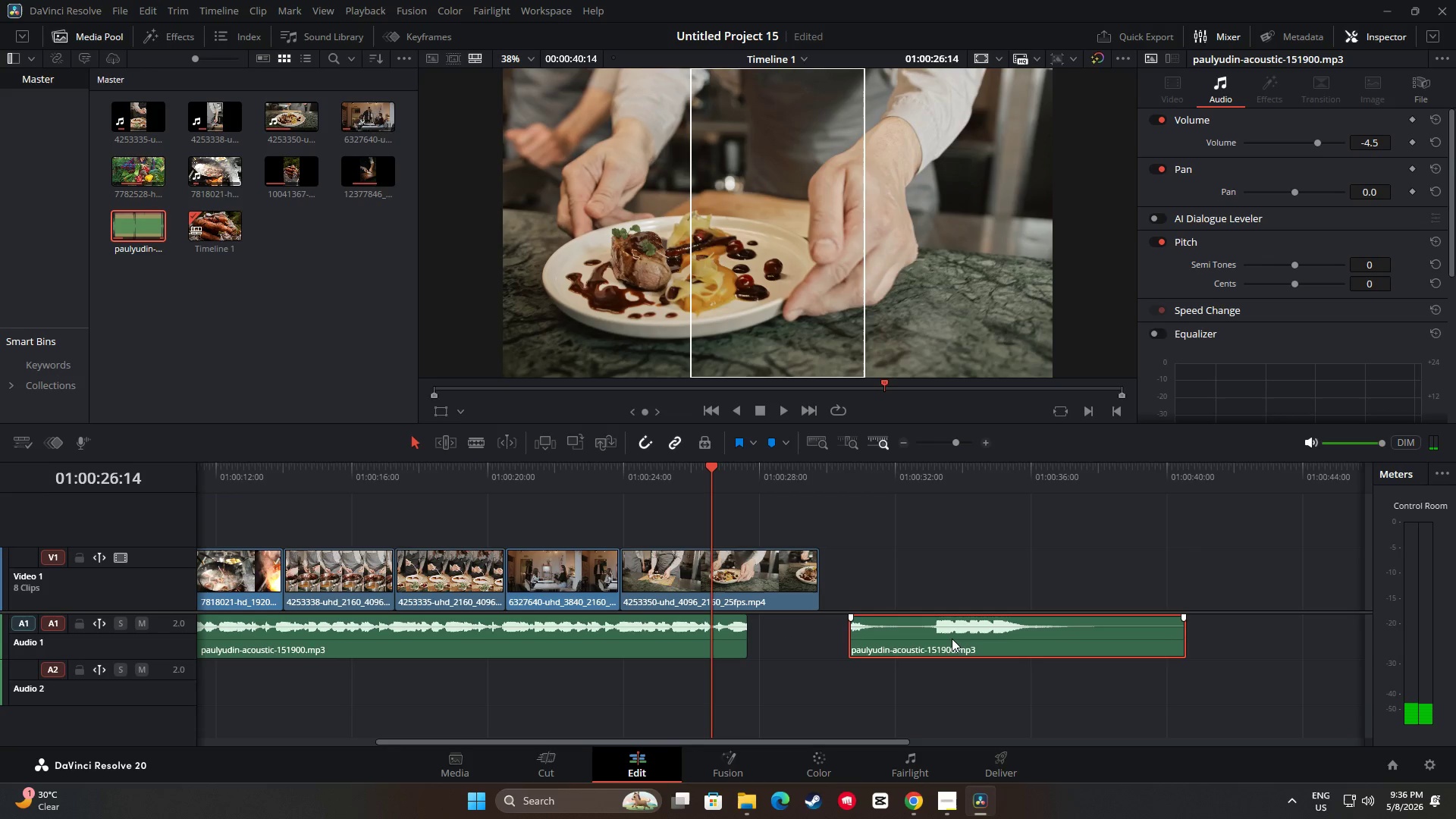 
key(Control+ControlLeft)
 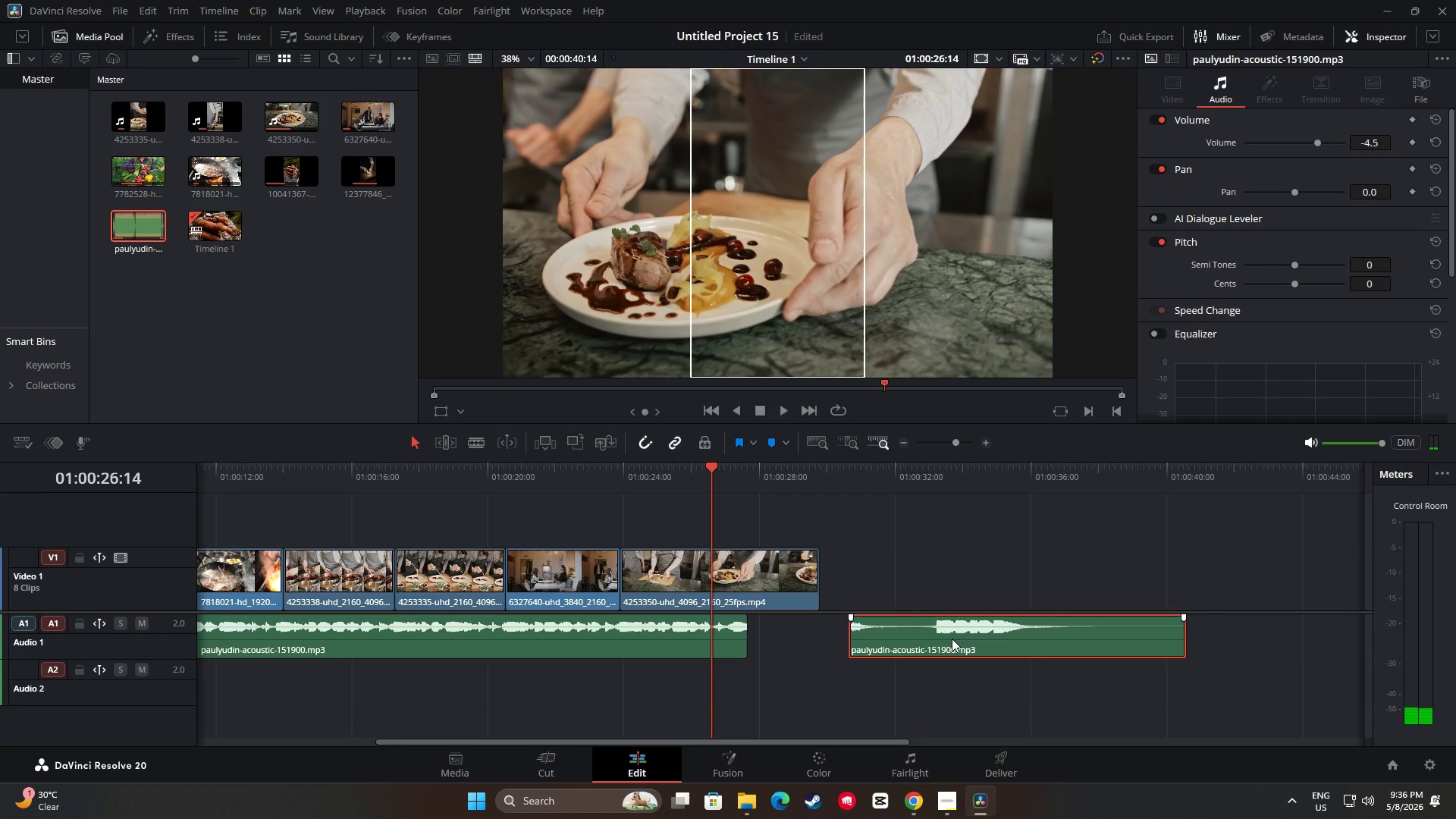 
key(Control+Z)
 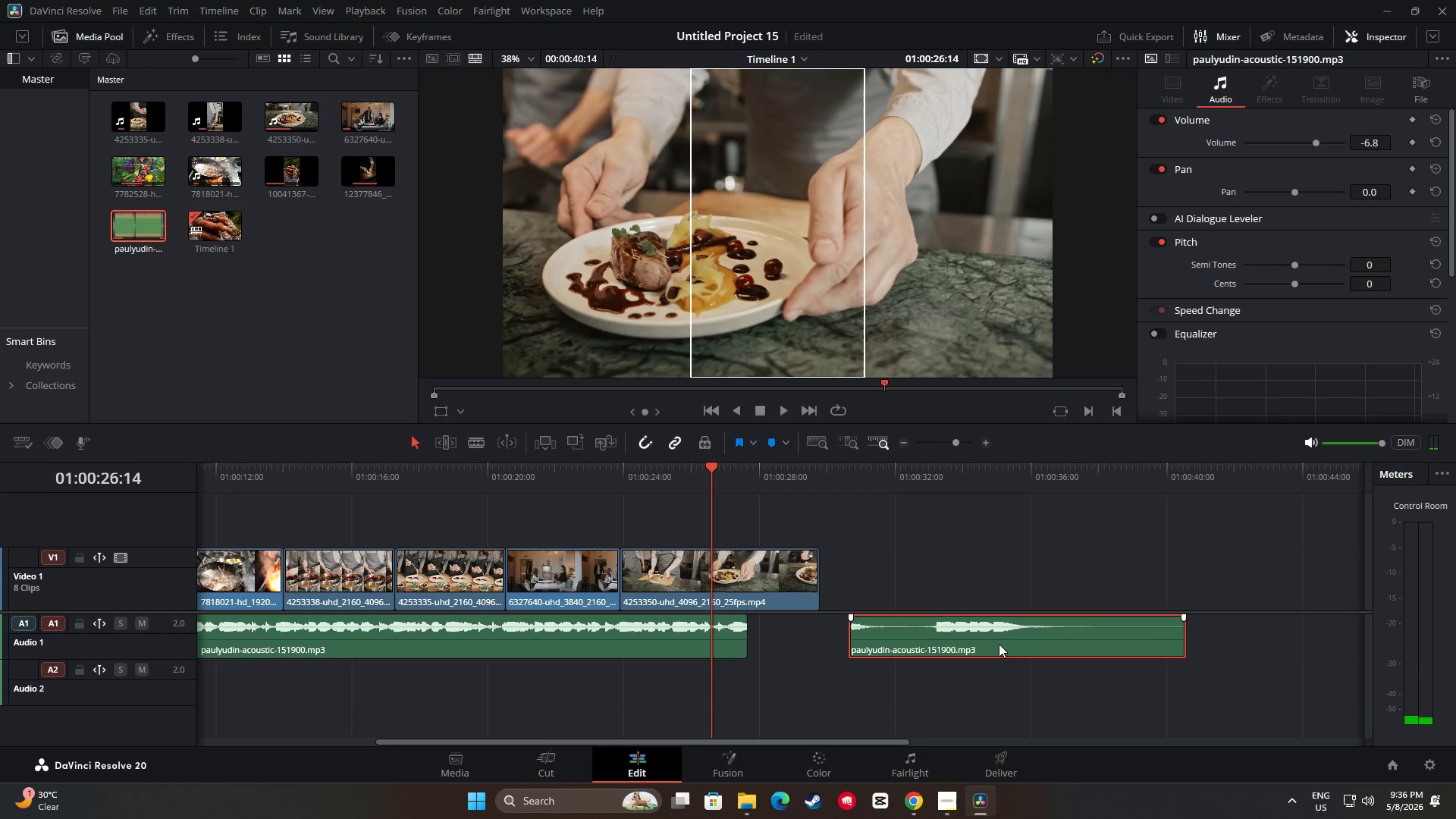 
left_click_drag(start_coordinate=[1010, 641], to_coordinate=[853, 645])
 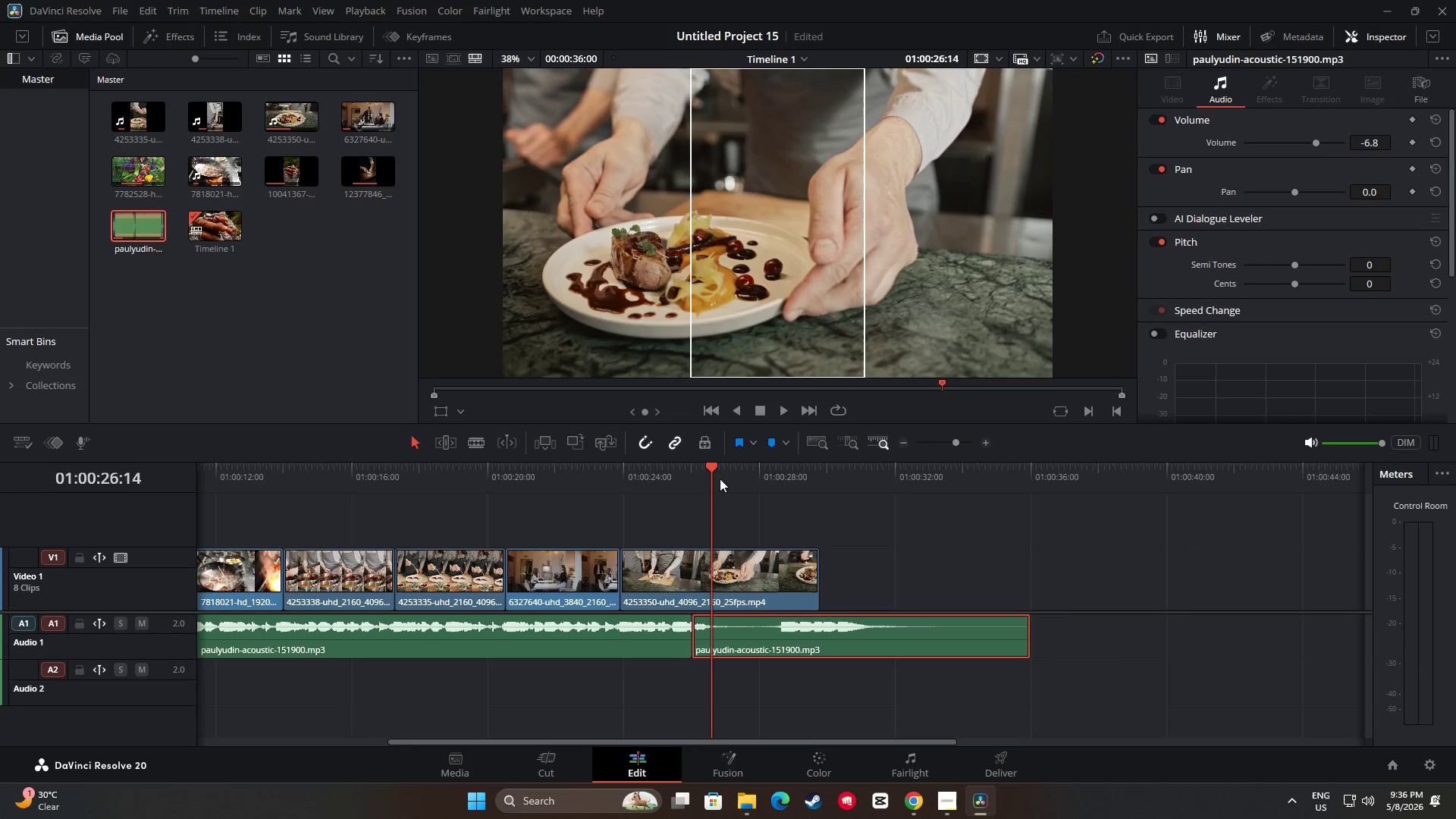 
left_click_drag(start_coordinate=[717, 472], to_coordinate=[649, 472])
 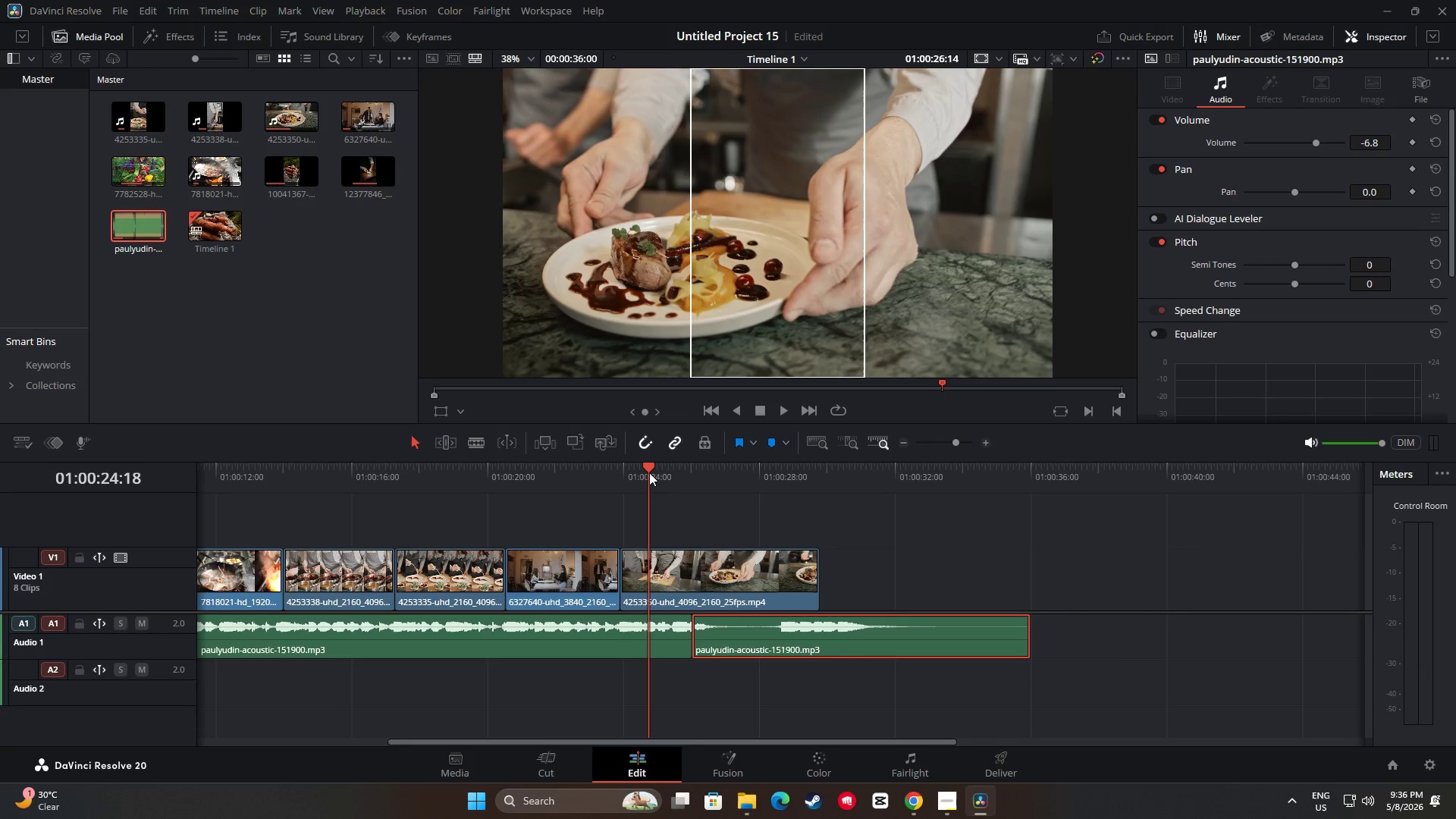 
key(Space)
 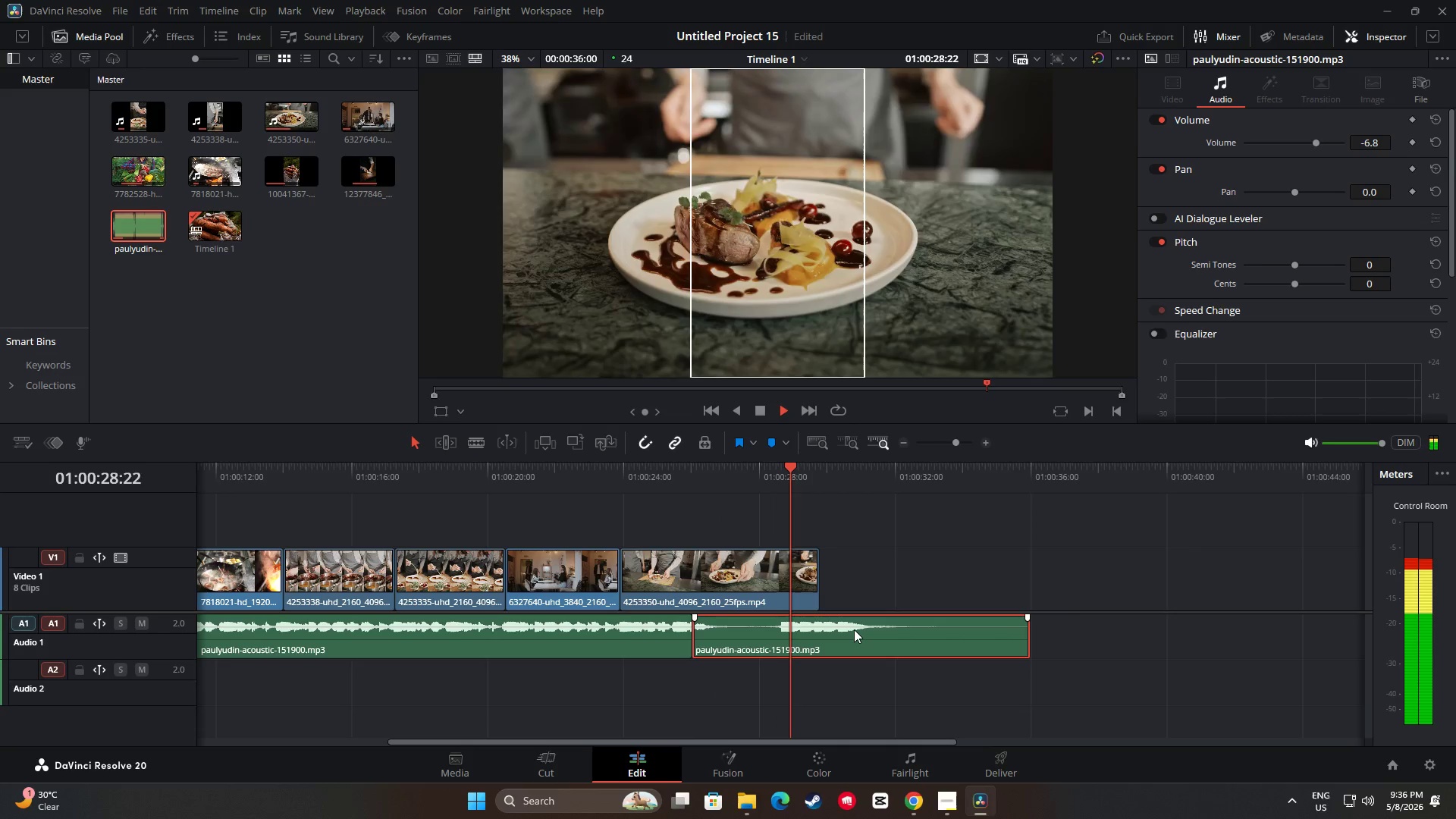 
wait(6.66)
 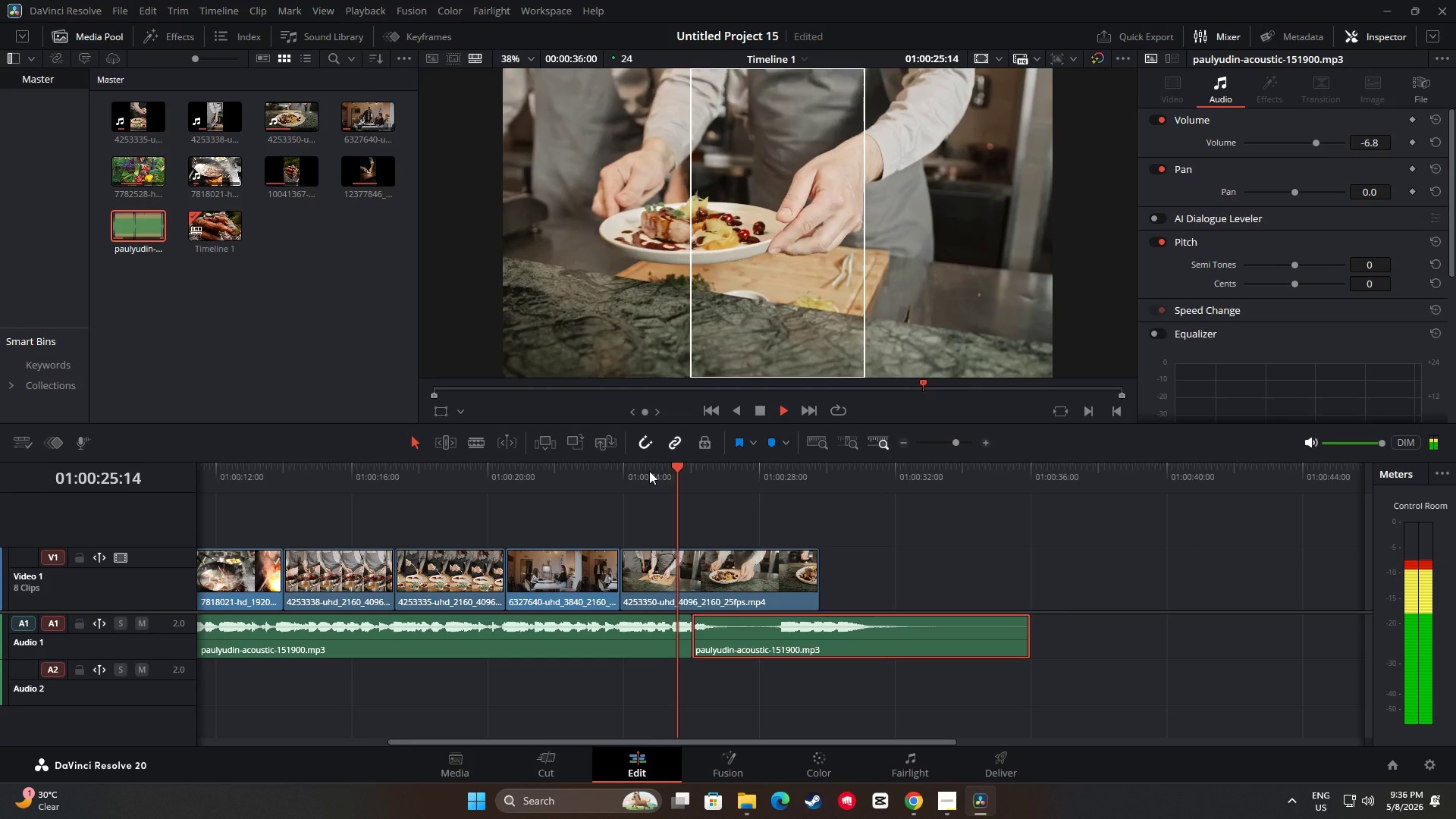 
key(Space)
 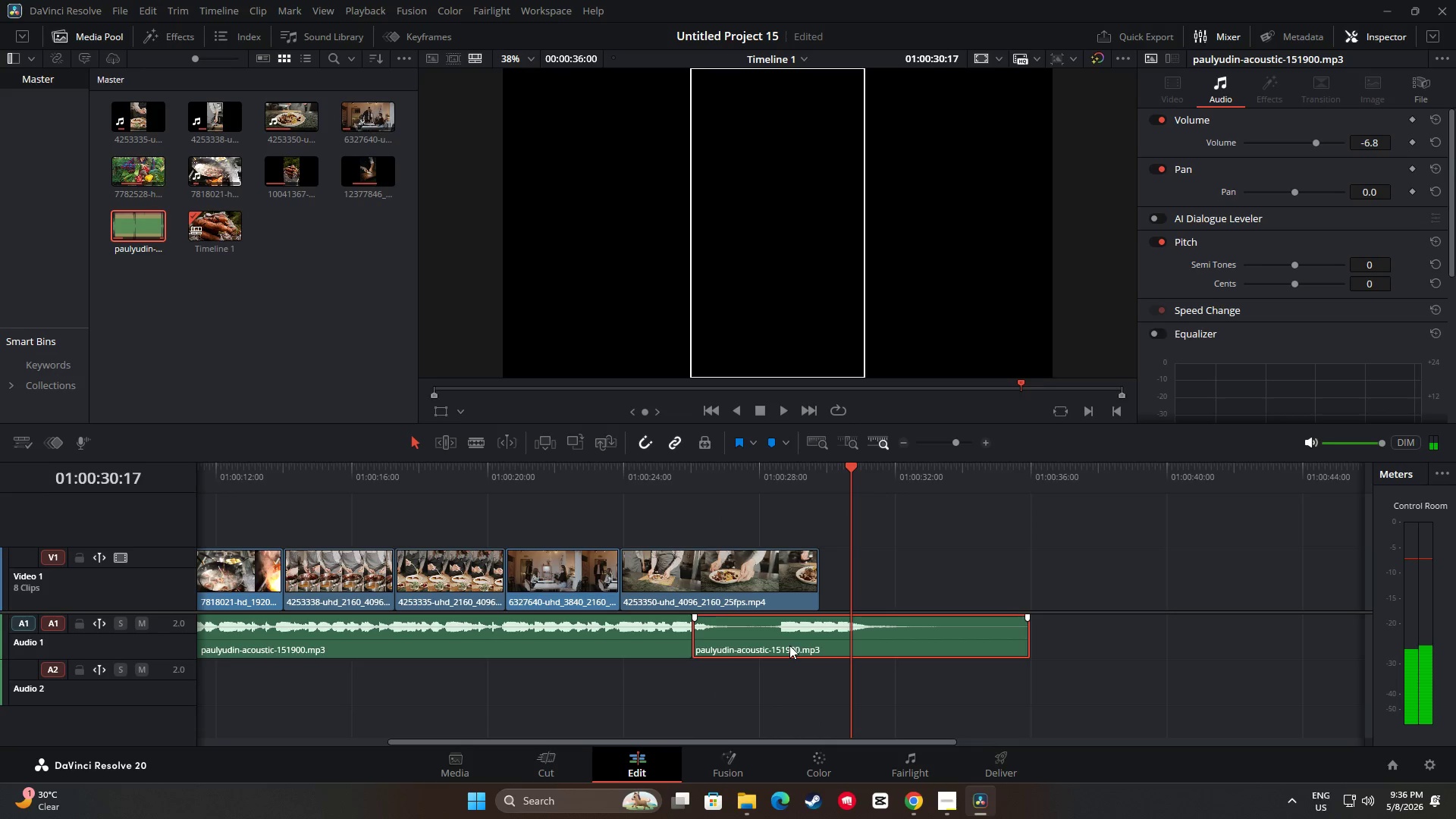 
left_click_drag(start_coordinate=[774, 642], to_coordinate=[896, 642])
 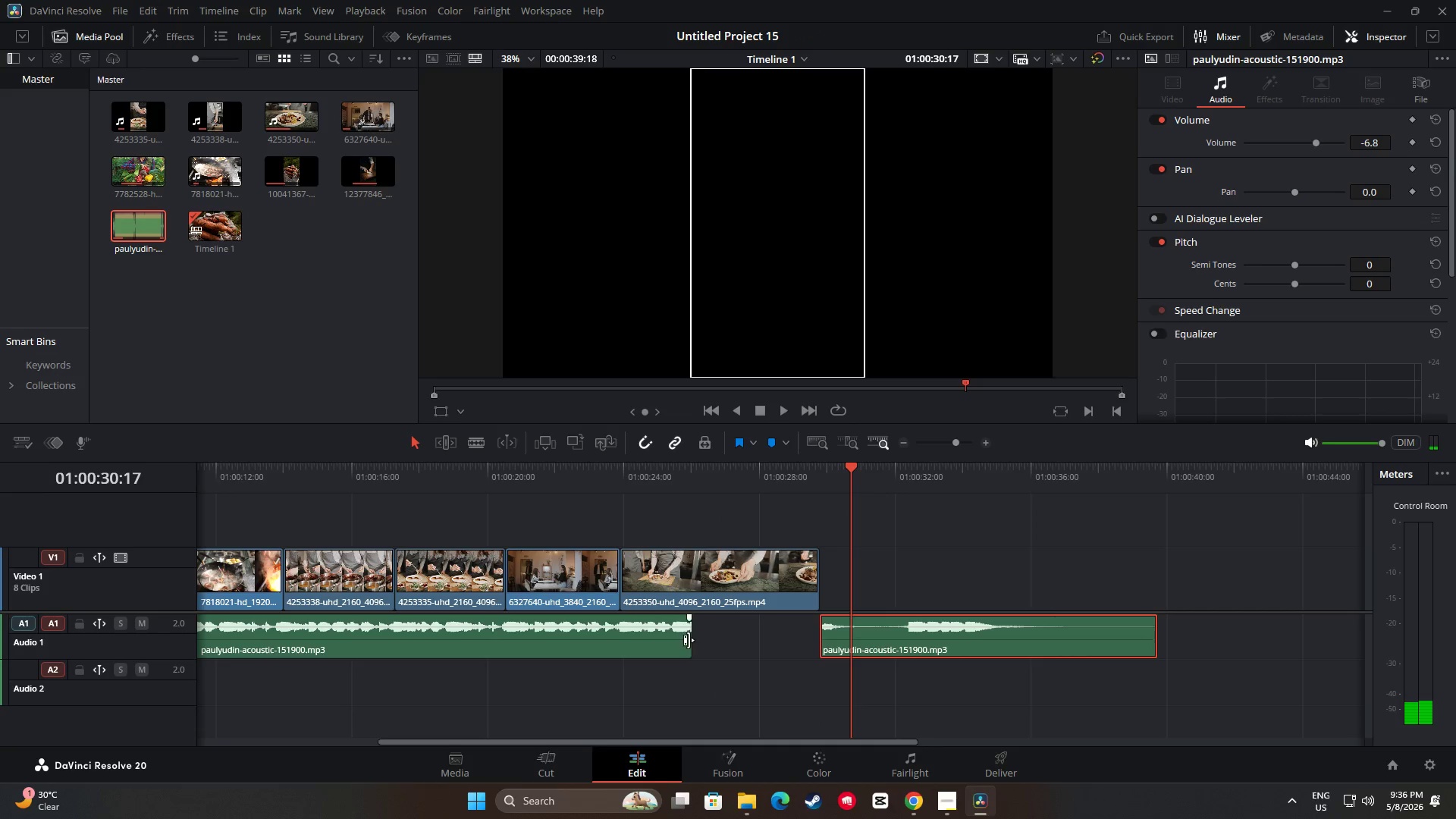 
left_click_drag(start_coordinate=[689, 640], to_coordinate=[794, 643])
 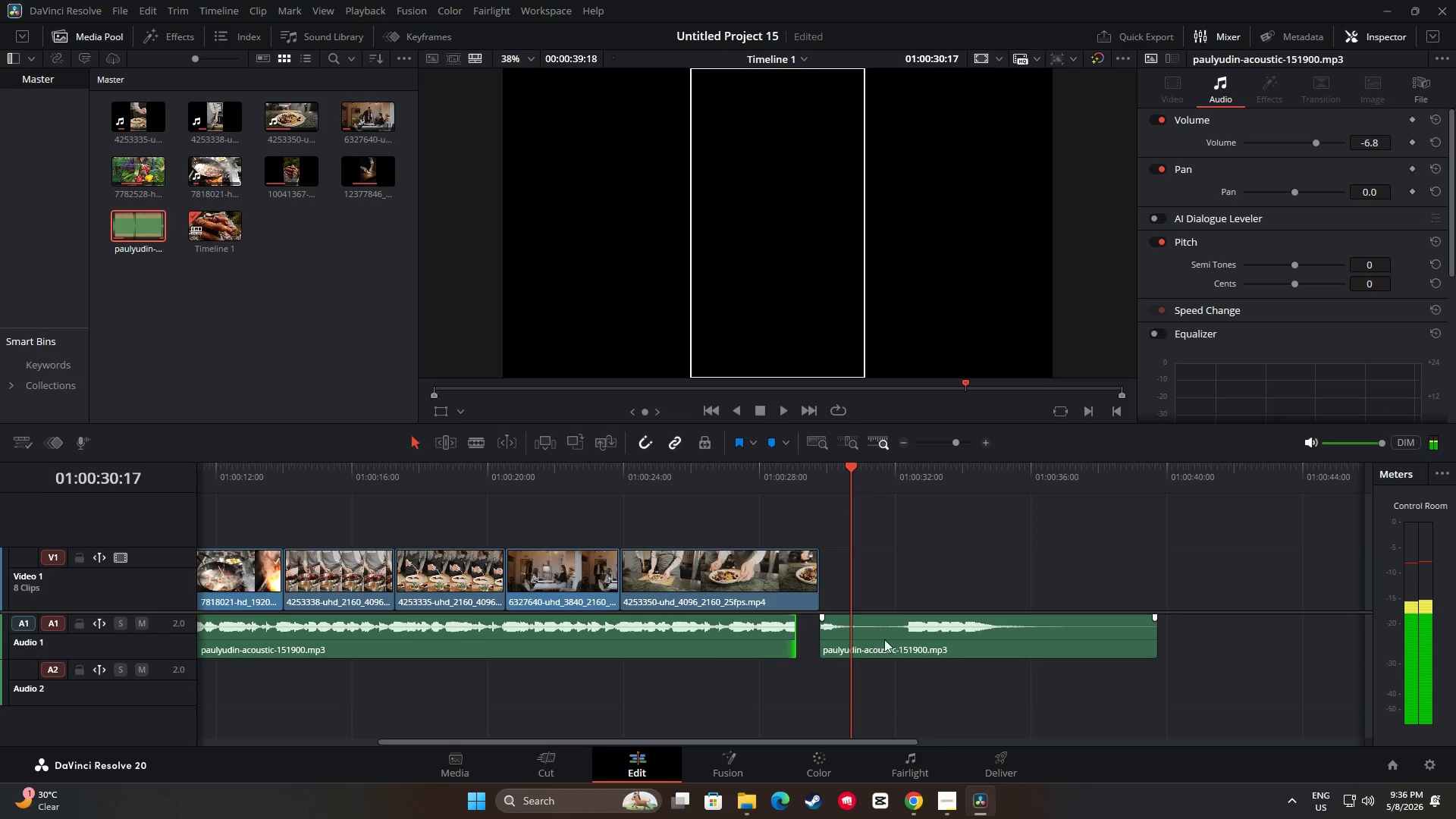 
left_click_drag(start_coordinate=[889, 639], to_coordinate=[856, 641])
 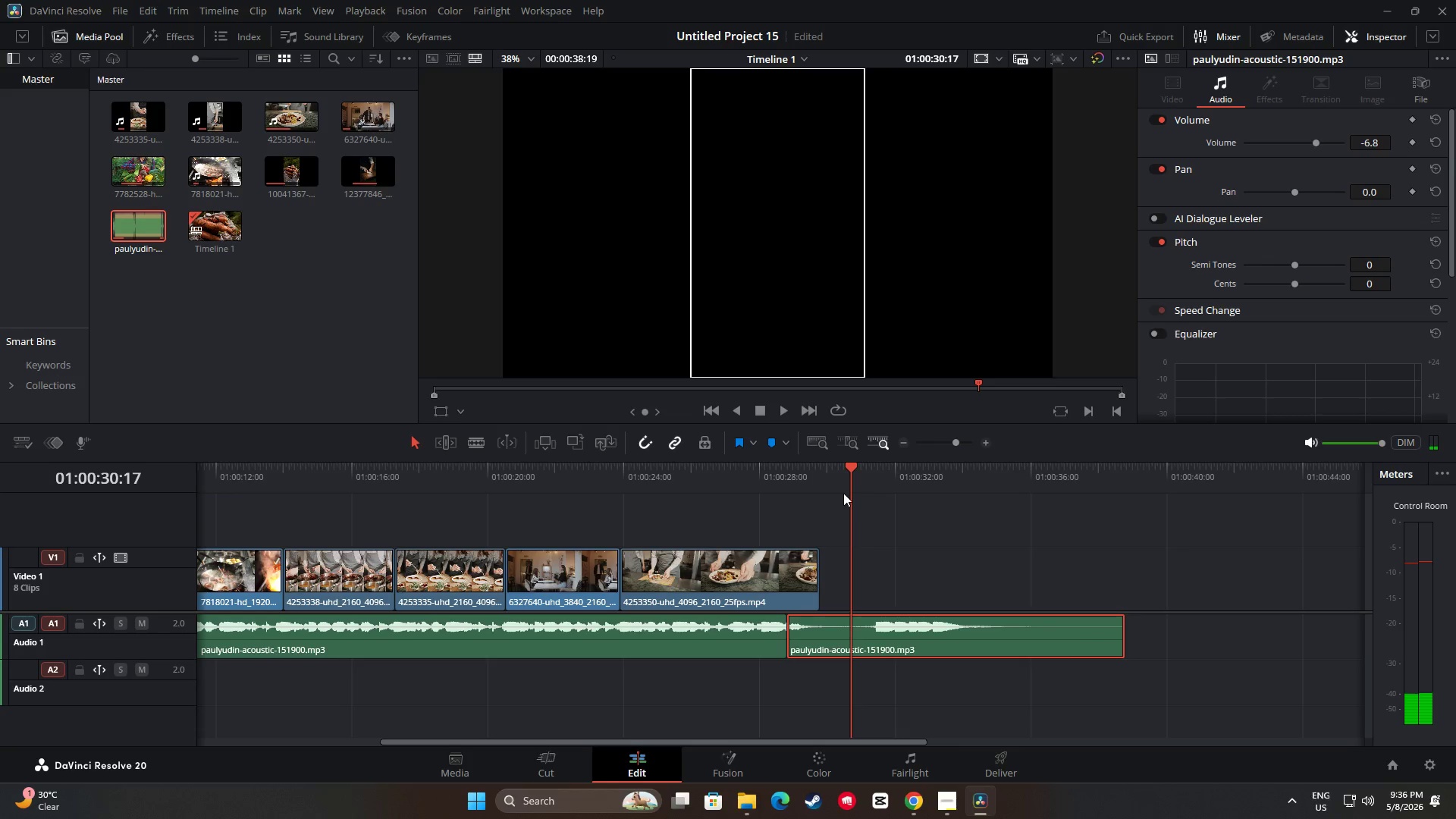 
left_click_drag(start_coordinate=[853, 470], to_coordinate=[742, 477])
 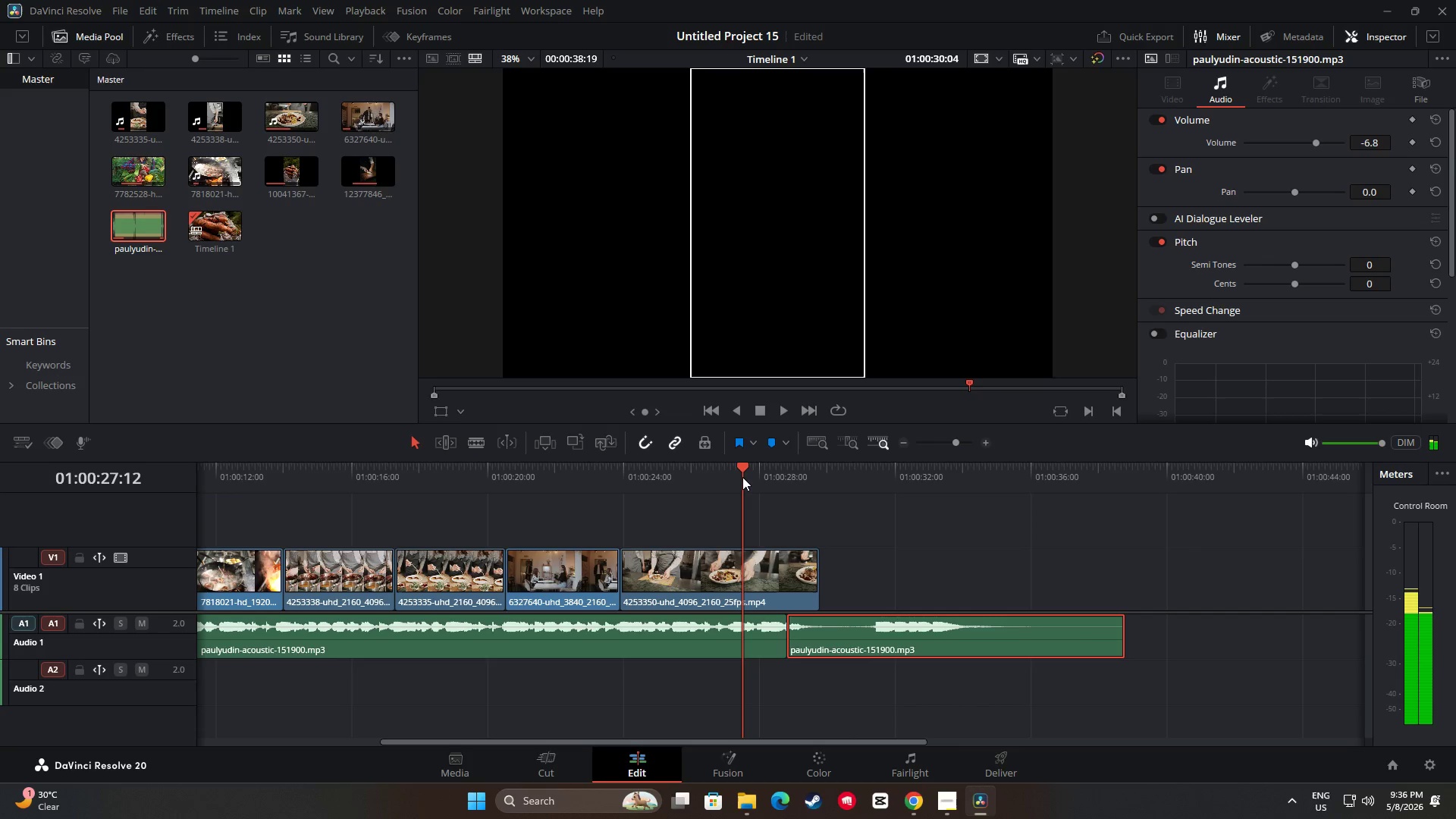 
key(Space)
 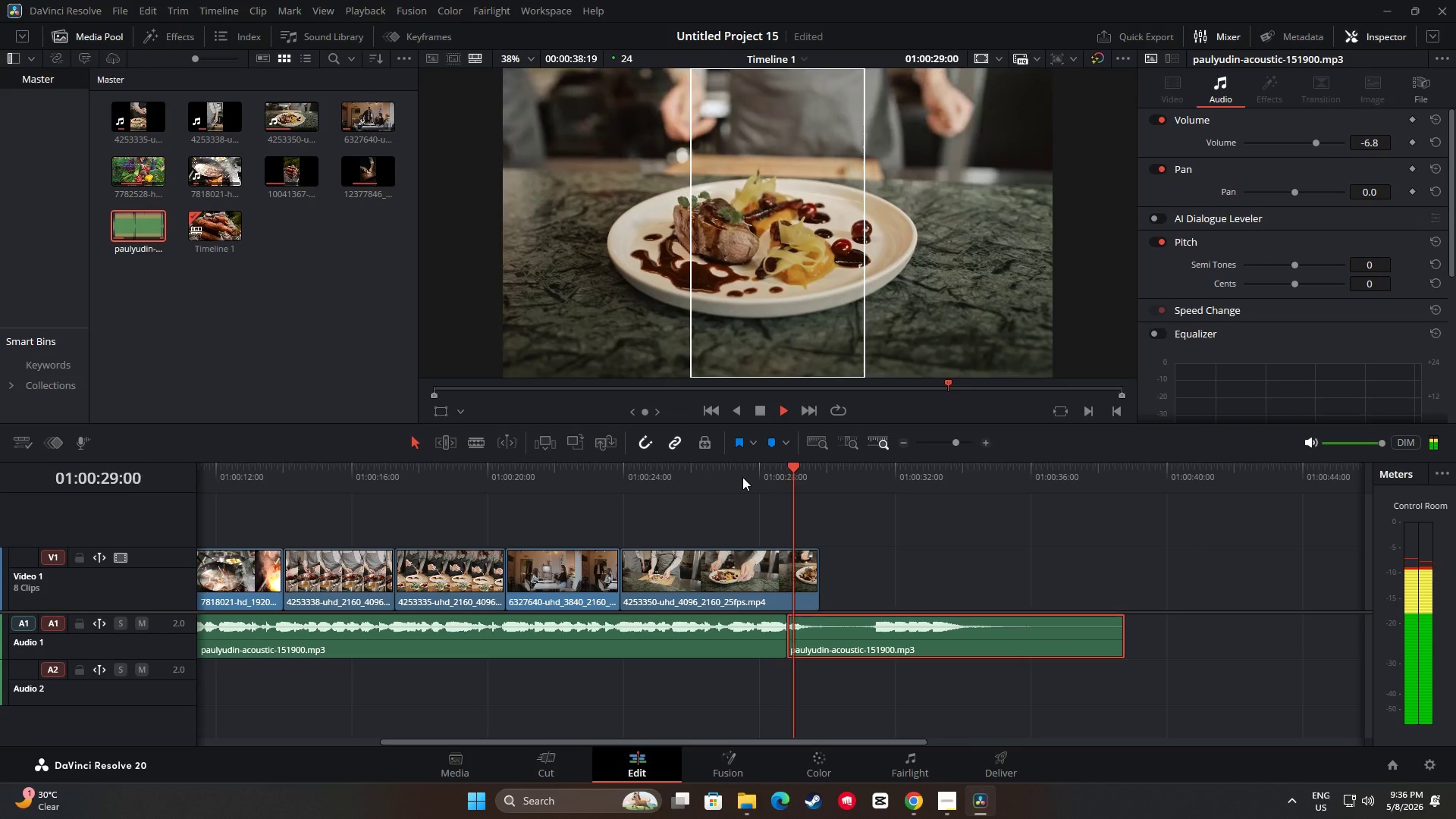 
key(Space)
 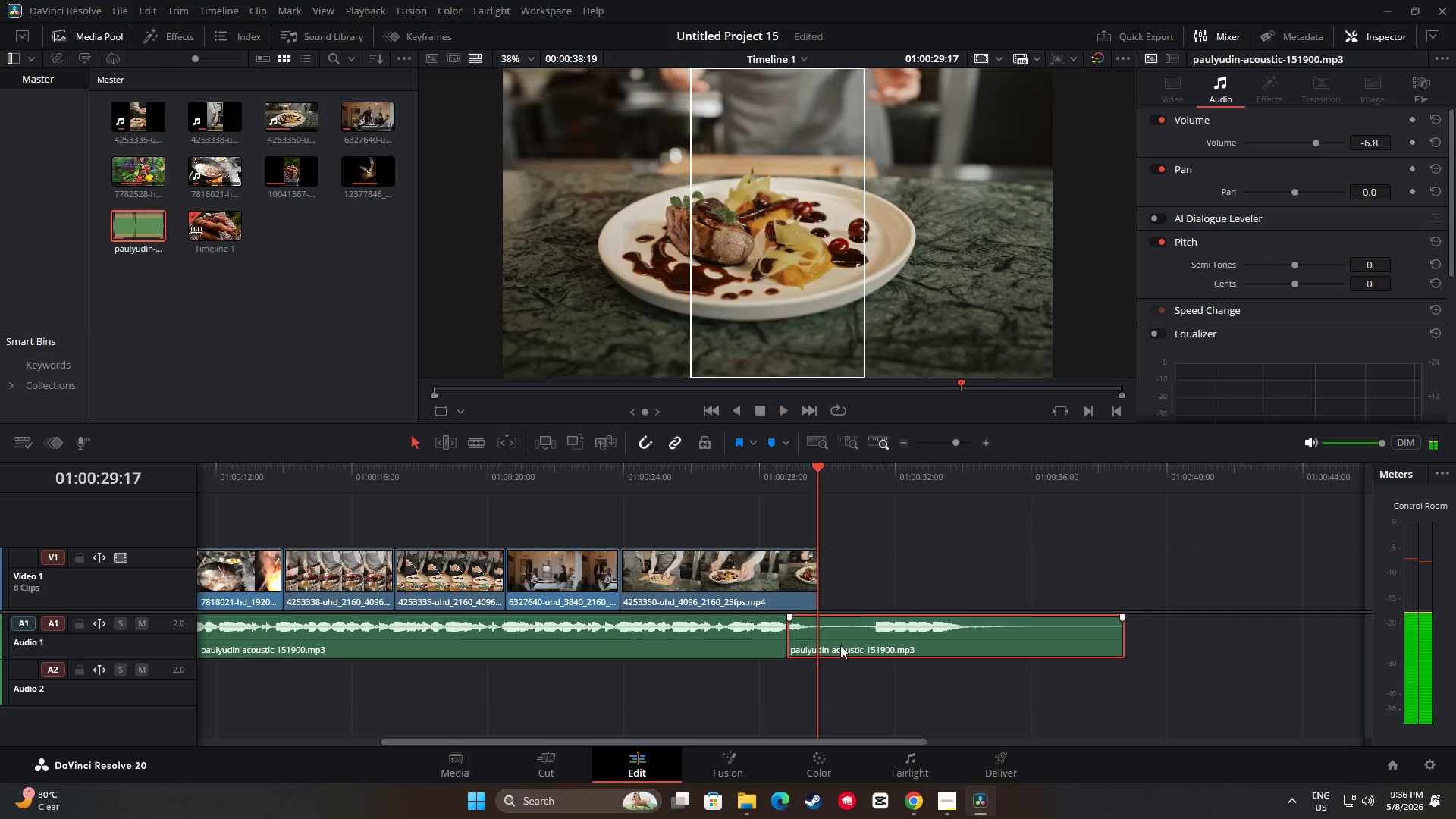 
left_click_drag(start_coordinate=[840, 645], to_coordinate=[889, 645])
 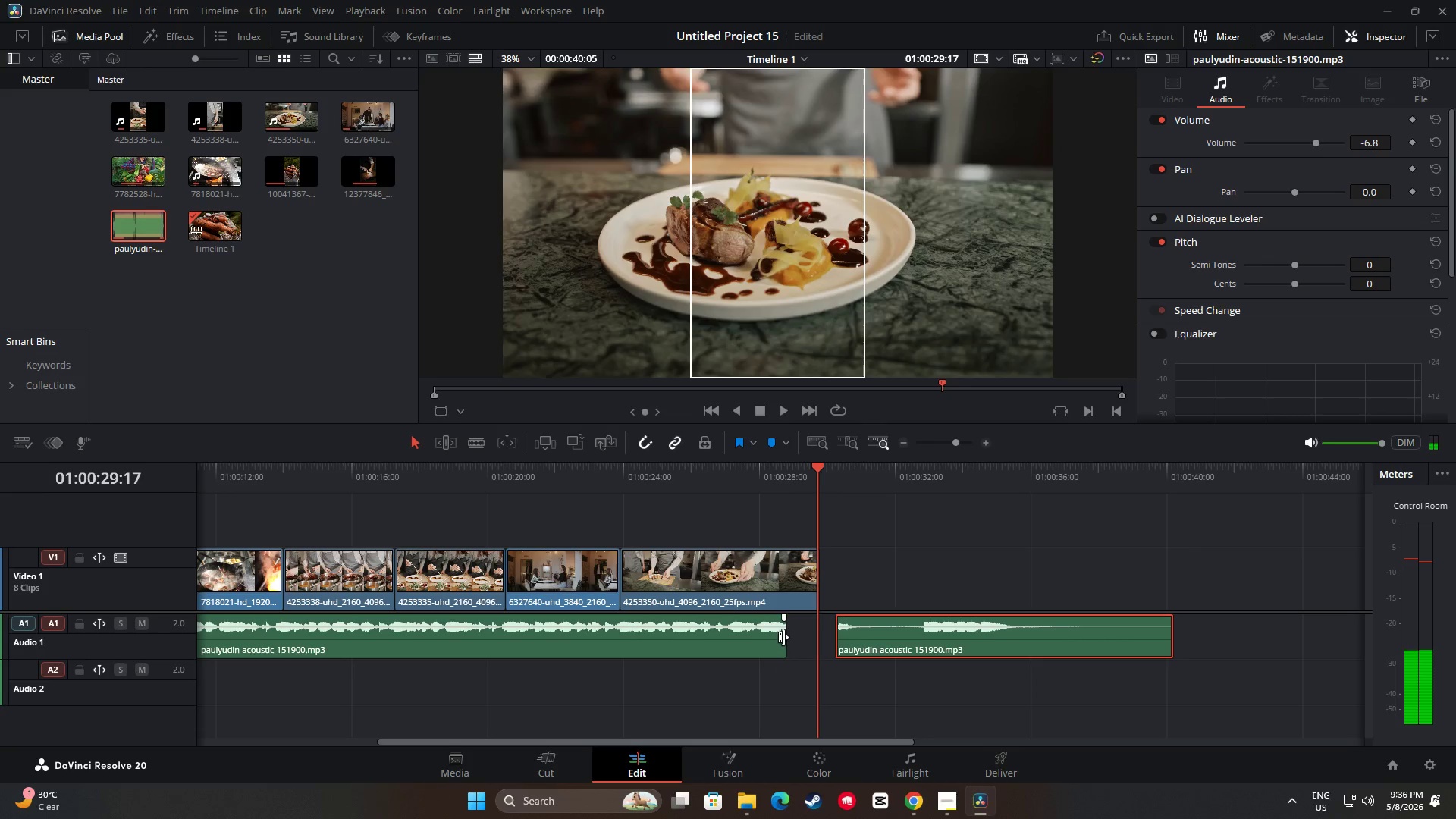 
left_click_drag(start_coordinate=[783, 637], to_coordinate=[821, 640])
 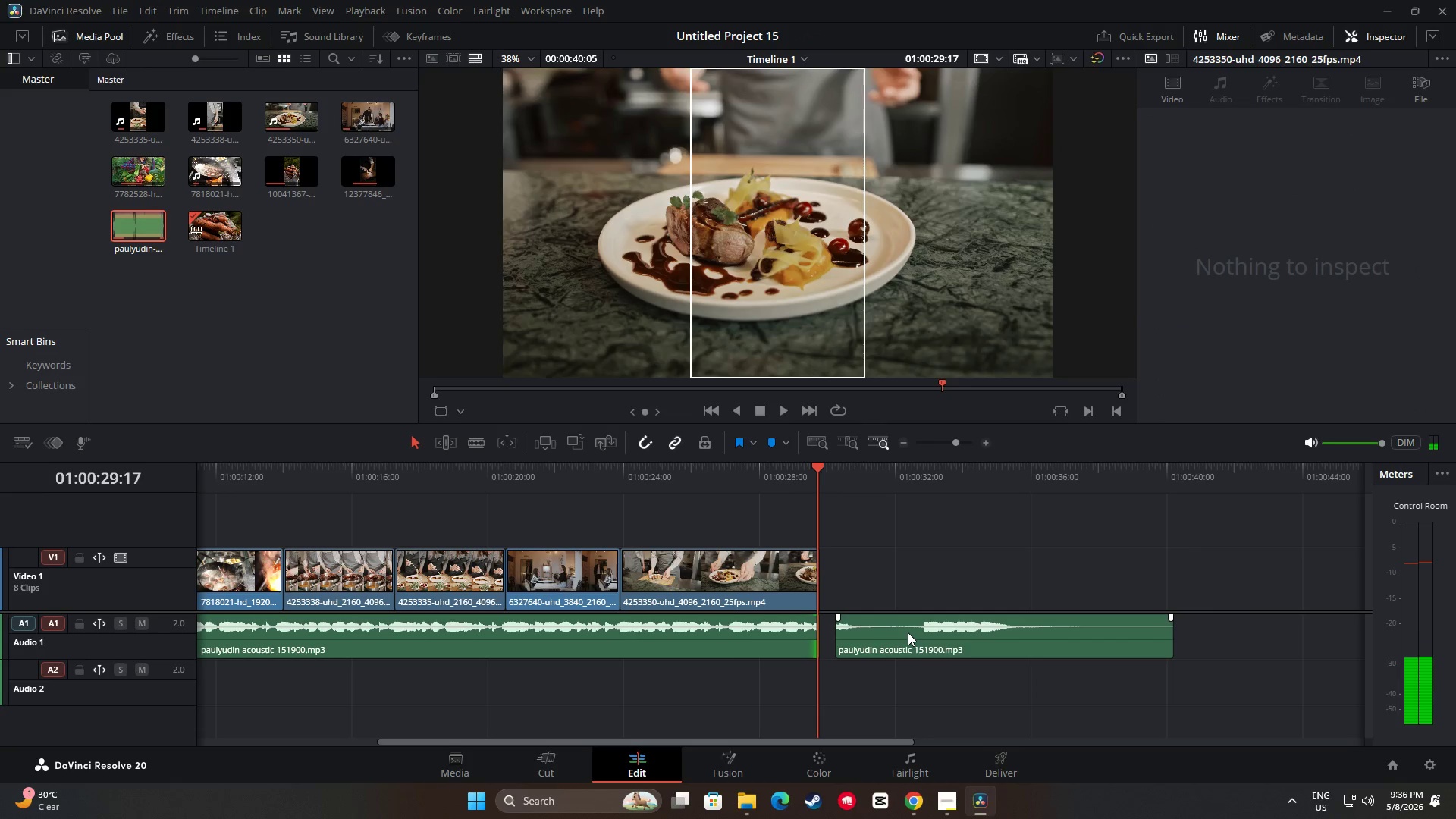 
left_click_drag(start_coordinate=[816, 466], to_coordinate=[668, 477])
 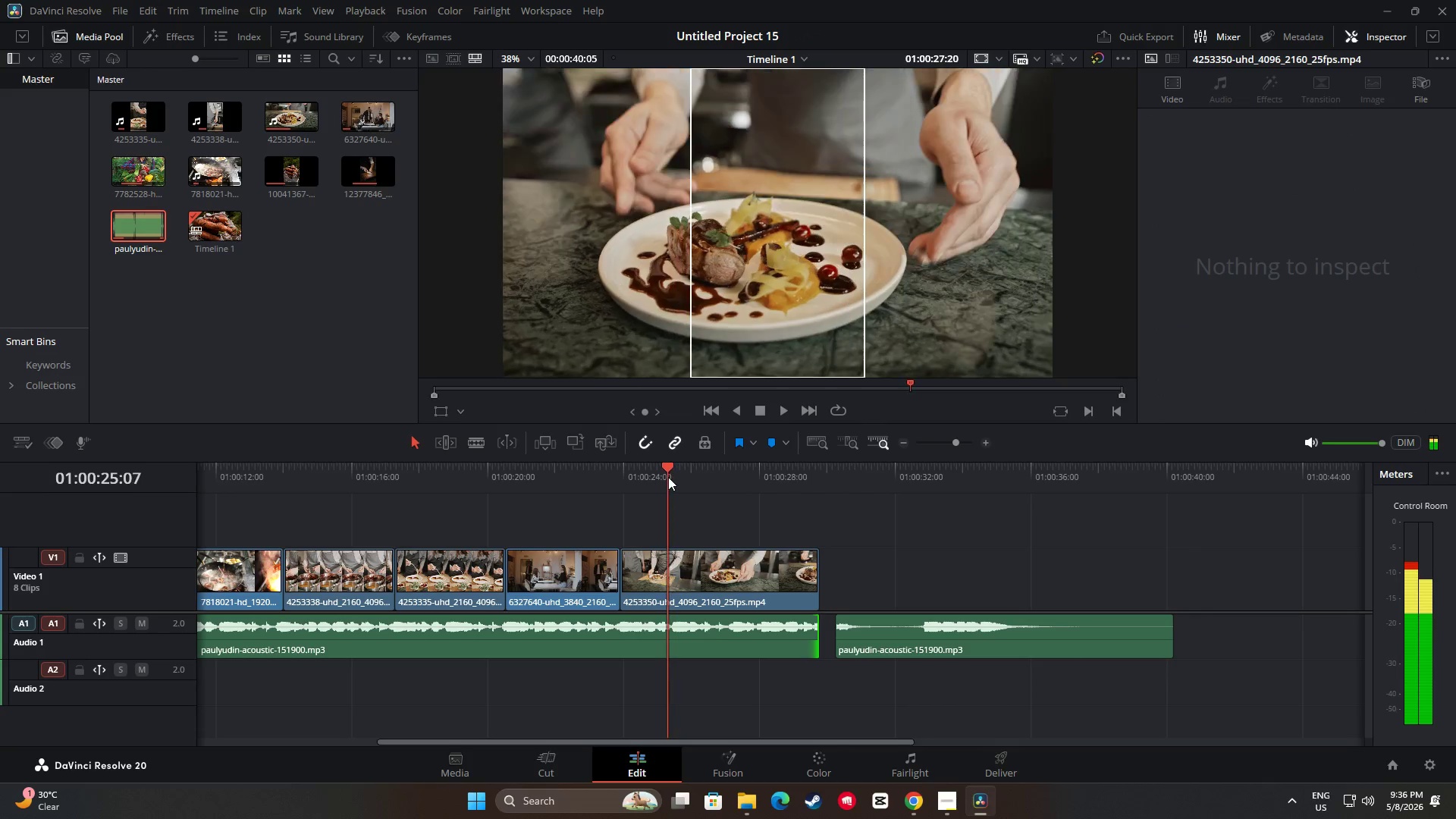 
key(Space)
 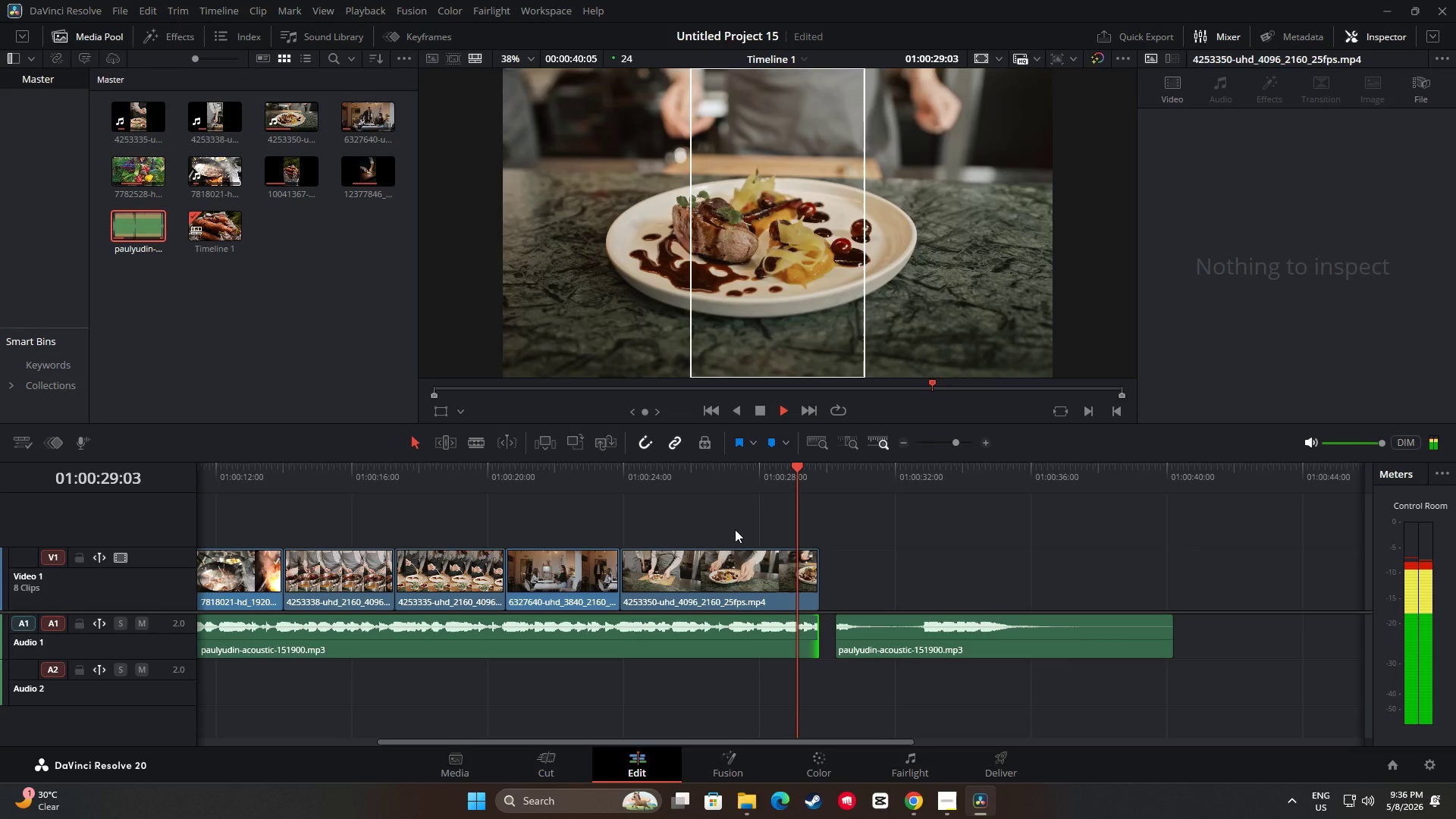 
wait(5.45)
 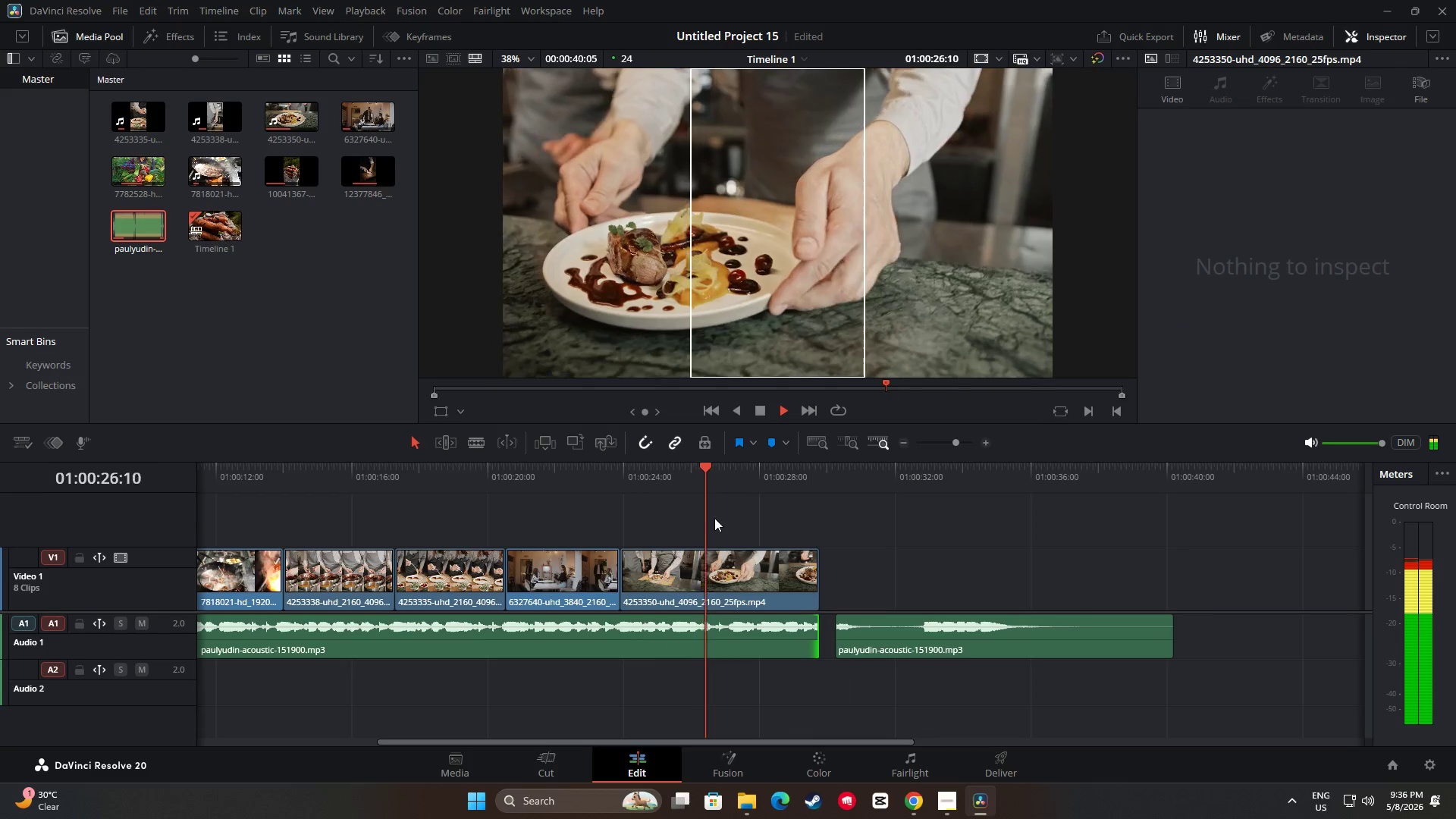 
key(Space)
 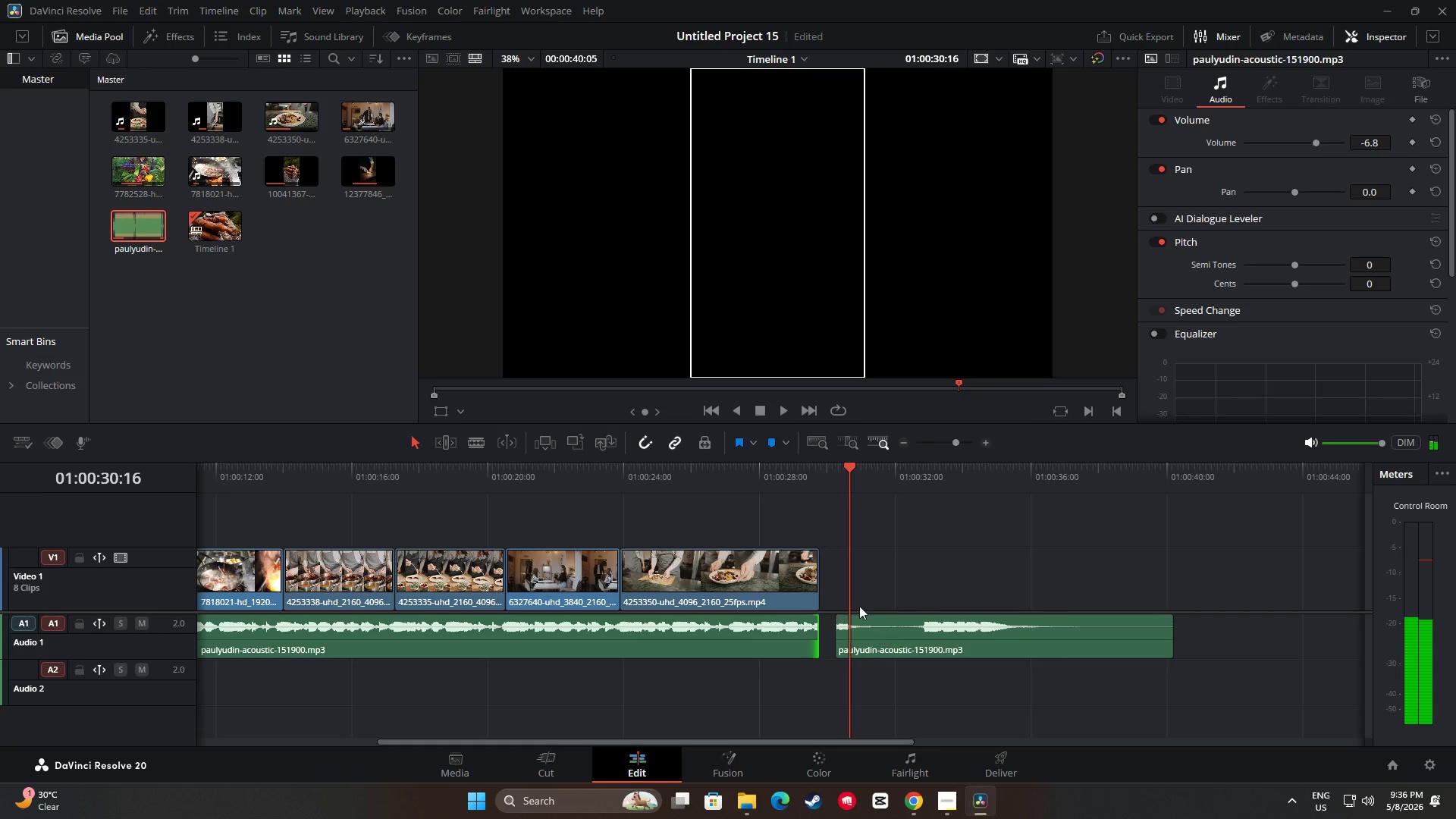 
left_click([777, 625])
 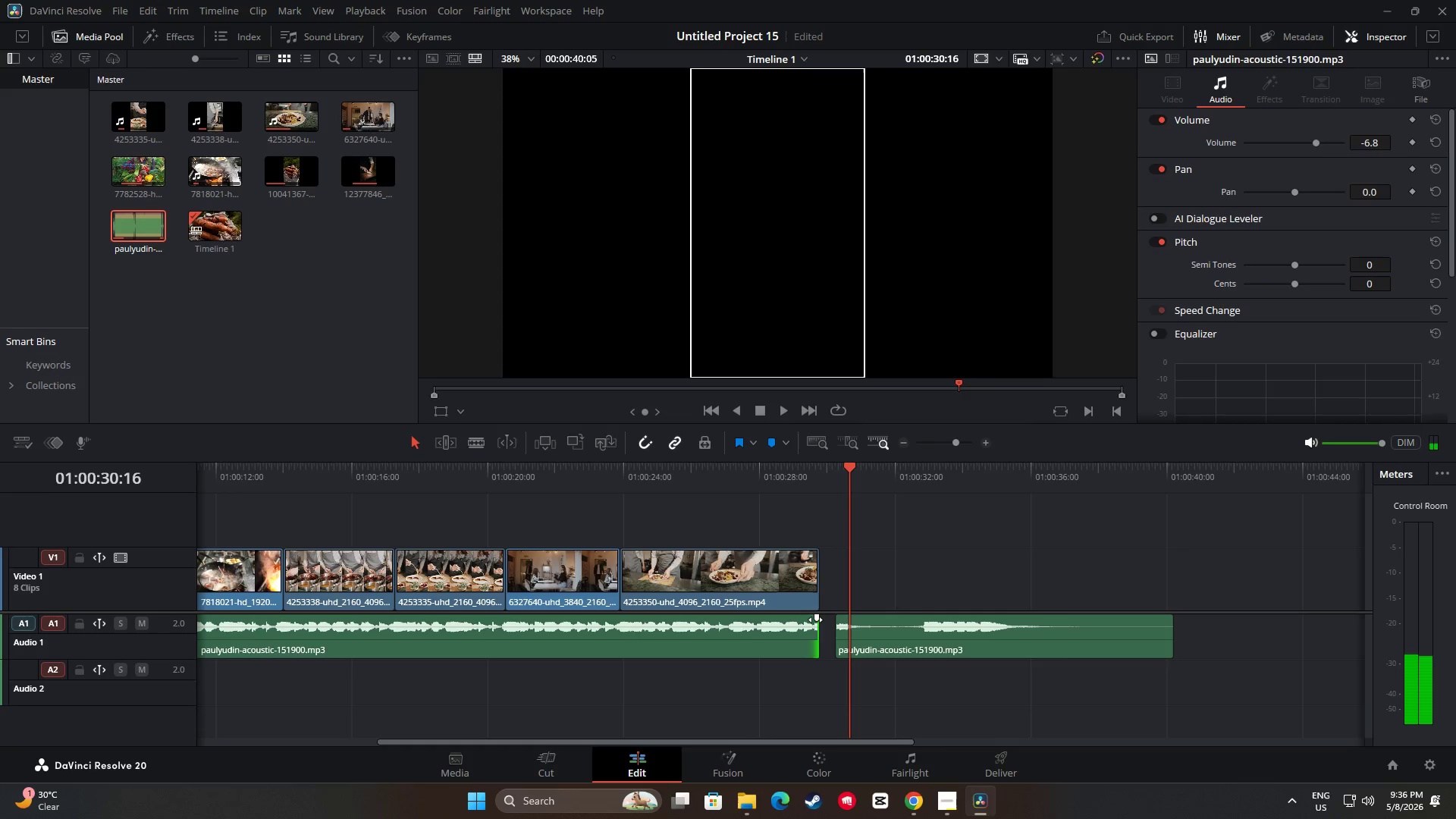 
left_click_drag(start_coordinate=[815, 620], to_coordinate=[781, 617])
 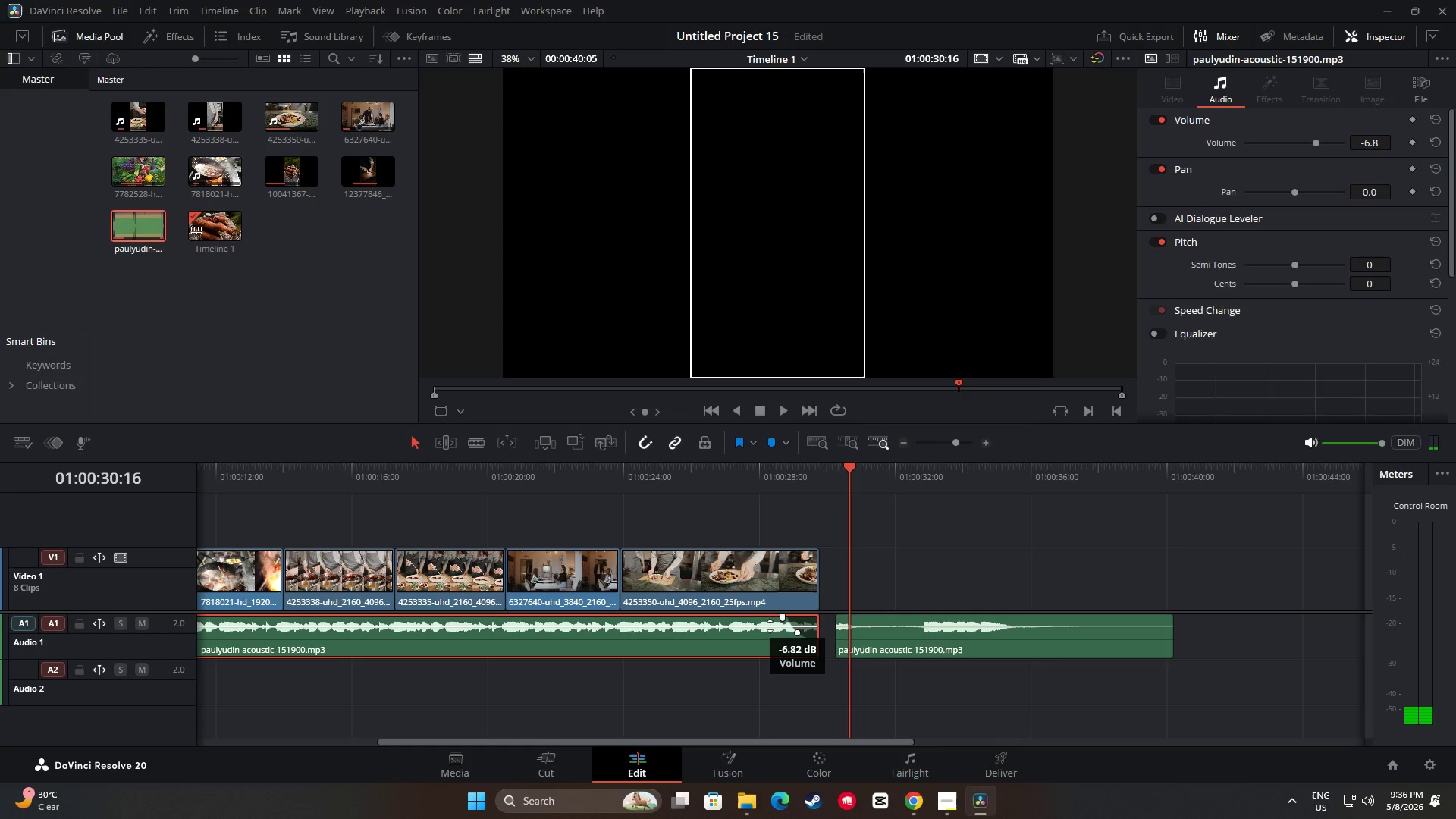 
double_click([770, 626])
 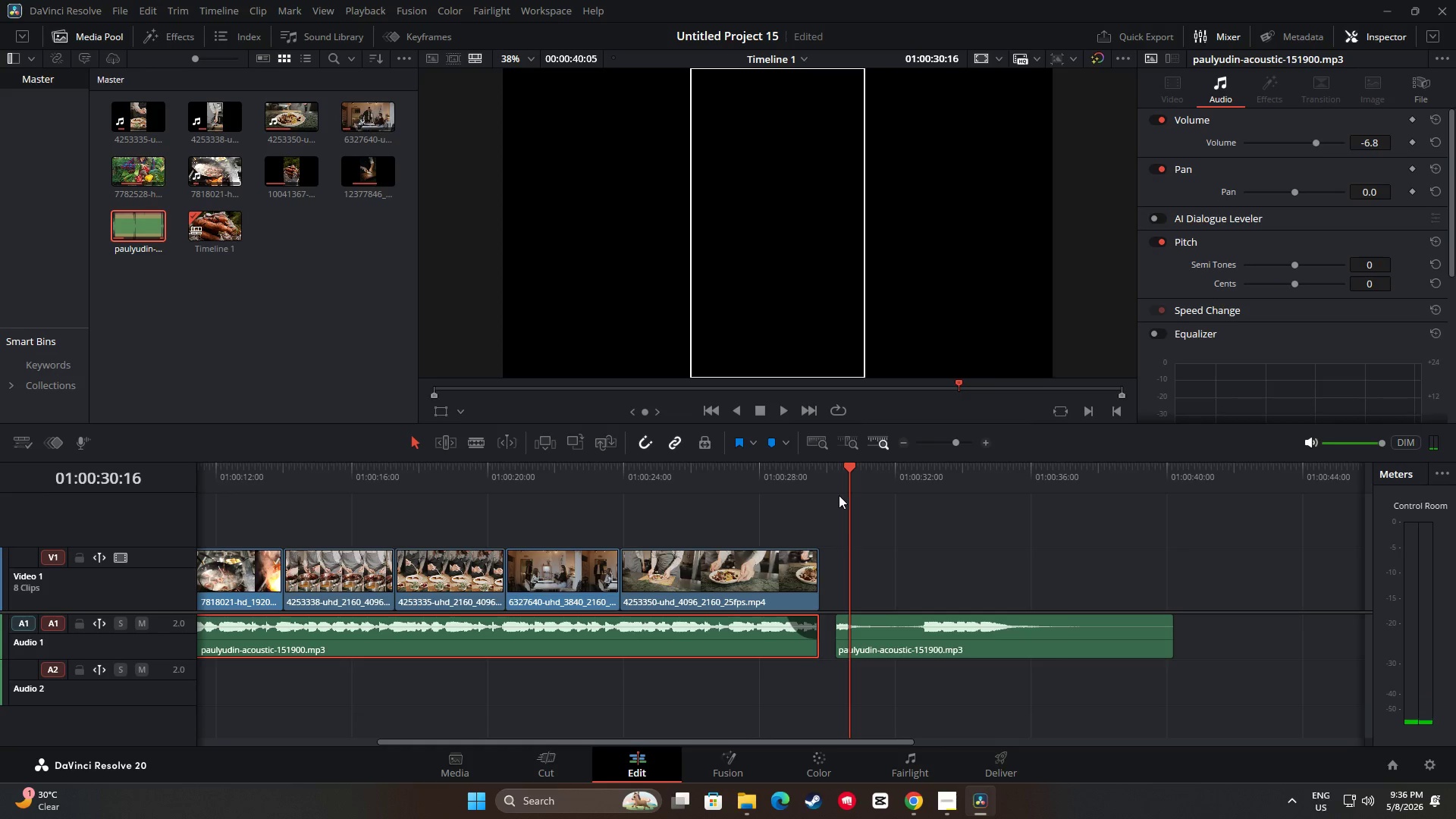 
left_click_drag(start_coordinate=[850, 472], to_coordinate=[733, 479])
 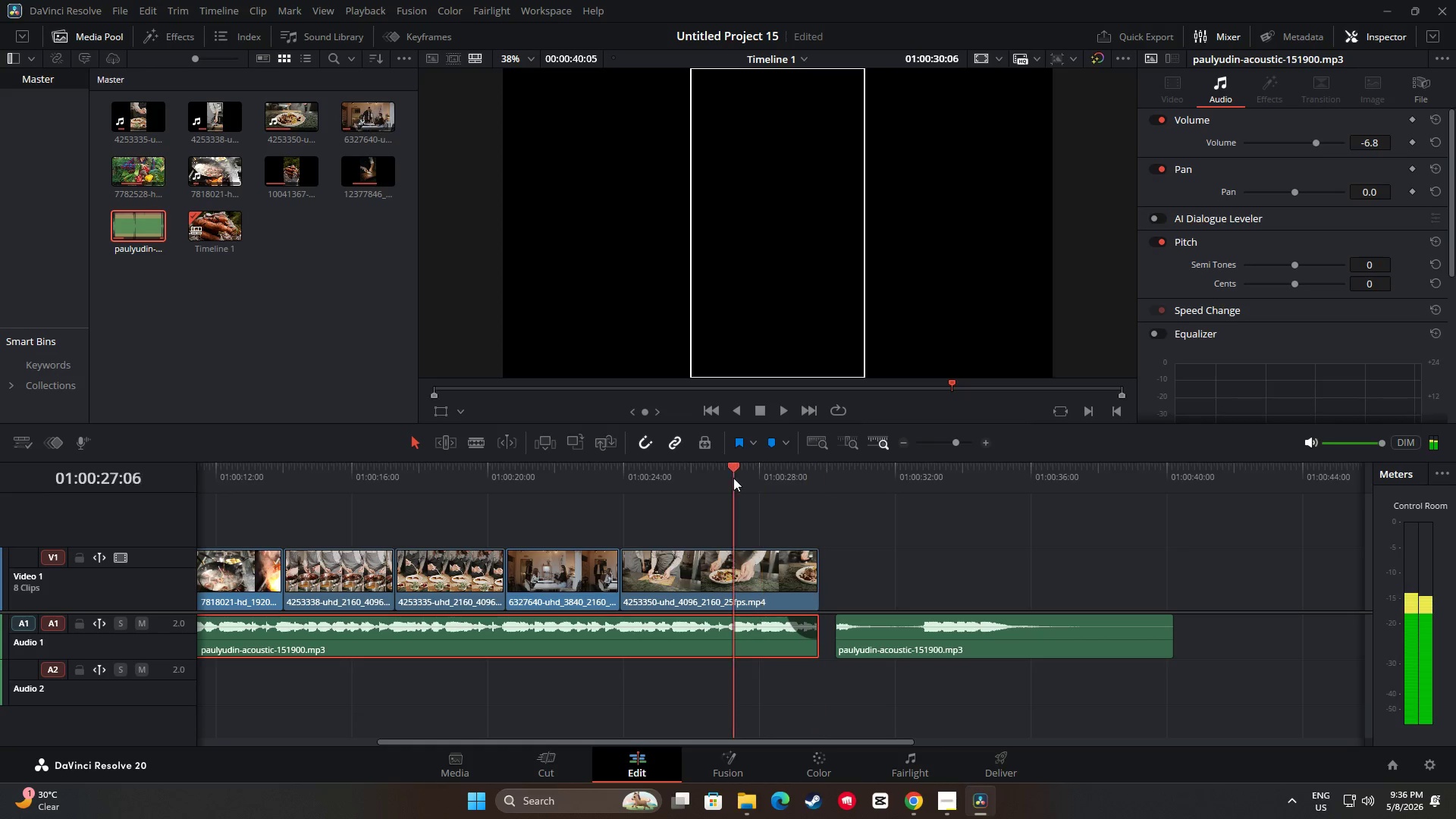 
key(Space)
 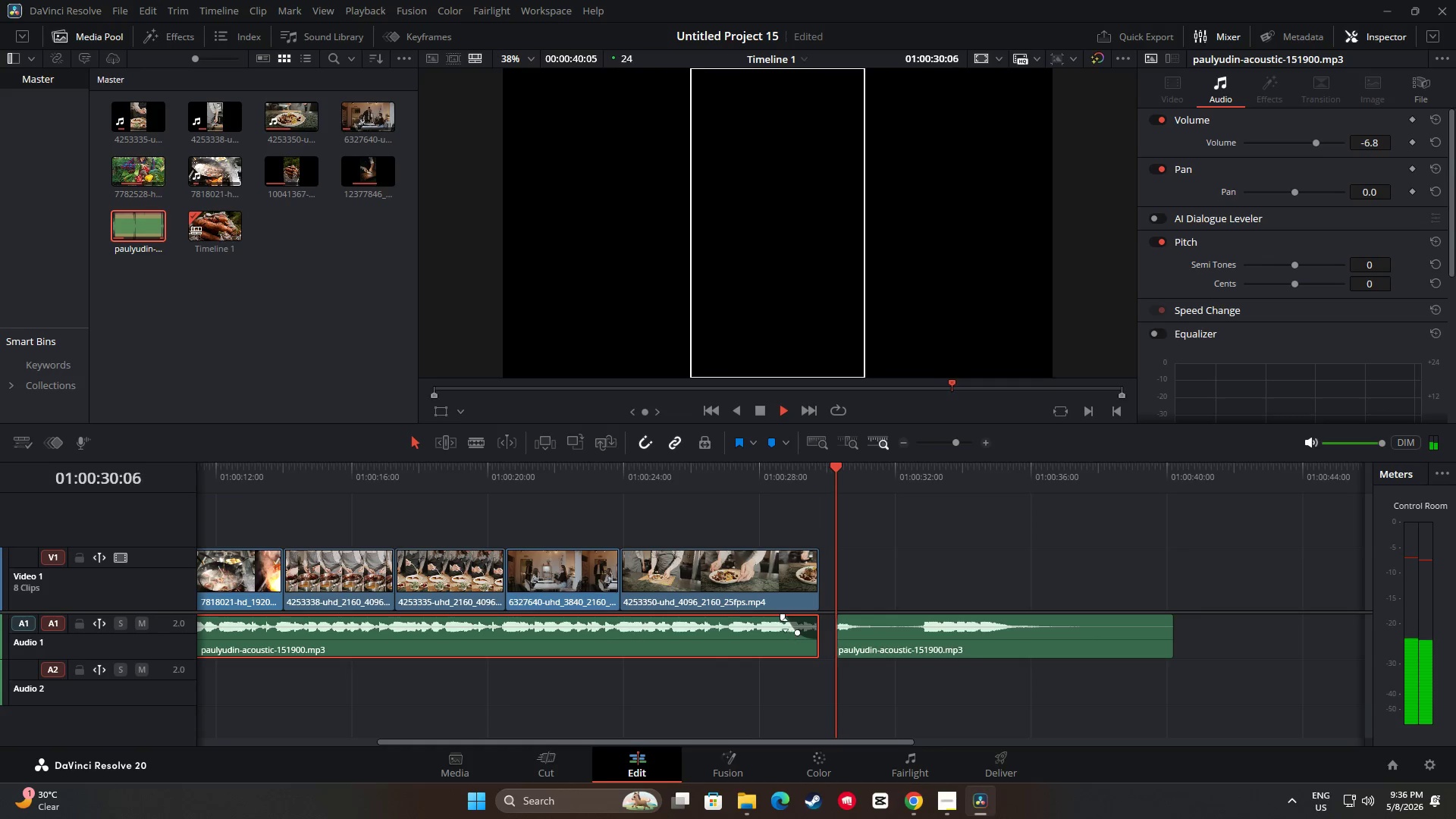 
key(Space)
 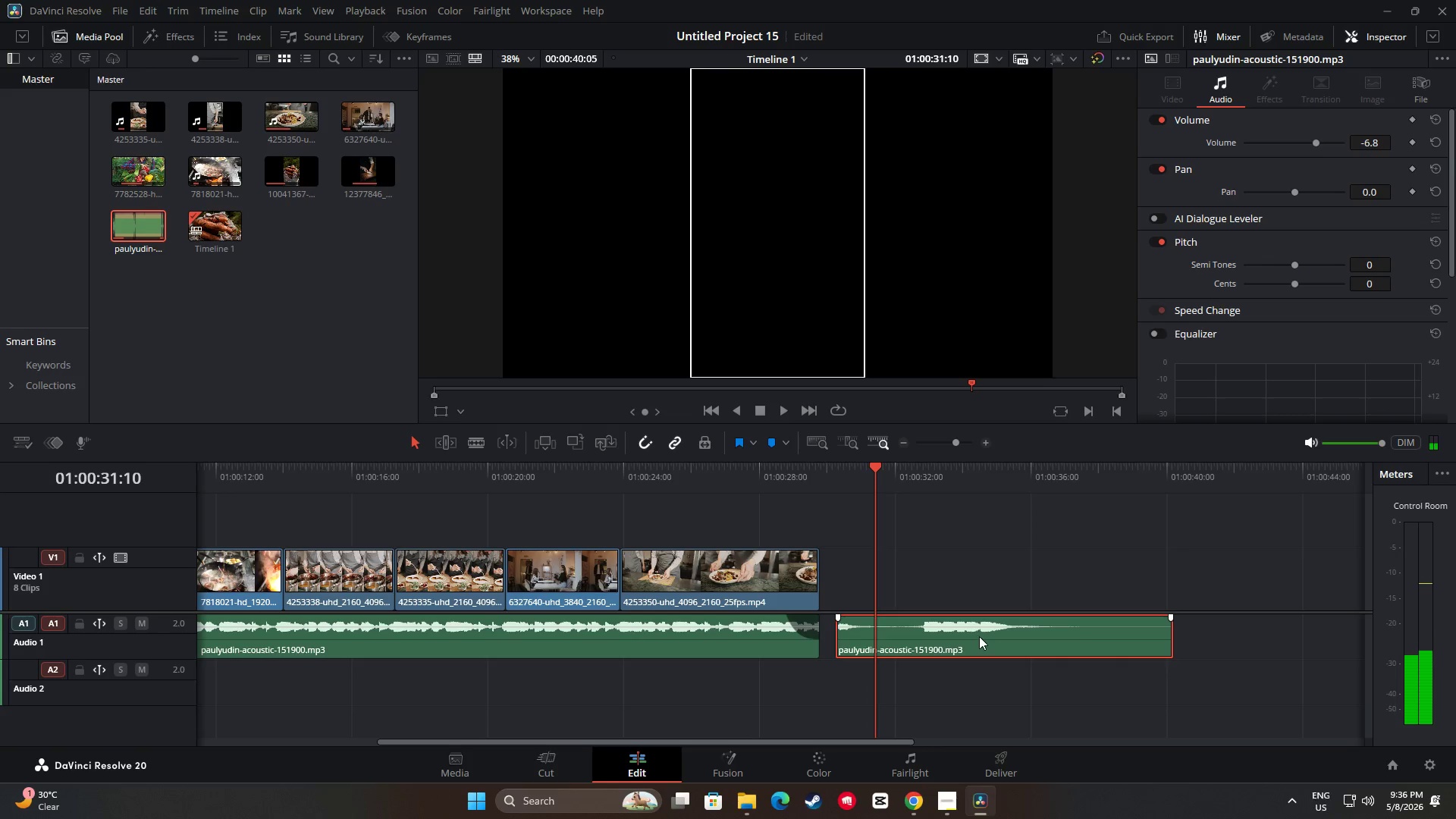 
left_click_drag(start_coordinate=[977, 632], to_coordinate=[1156, 632])
 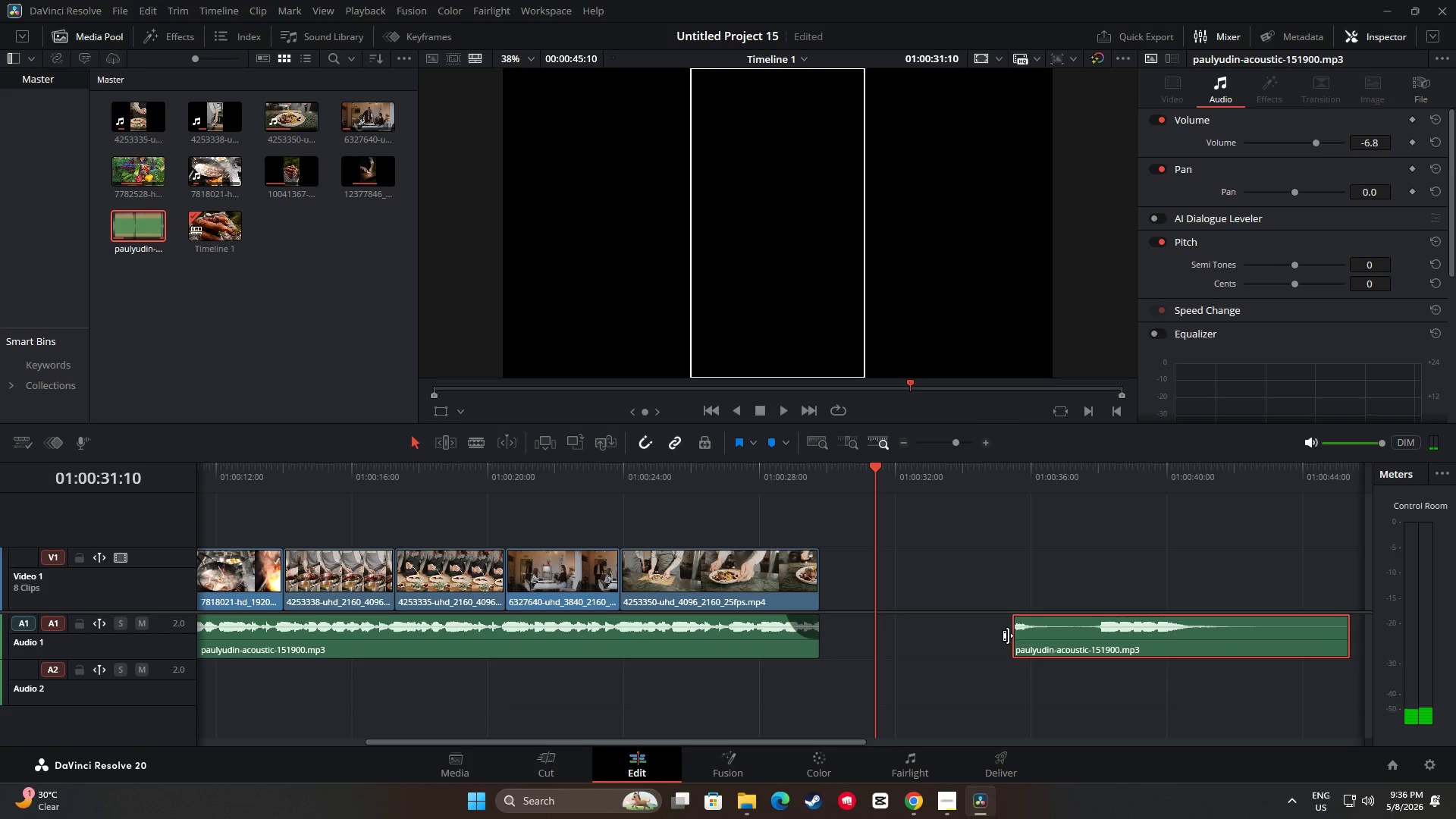 
left_click_drag(start_coordinate=[1009, 635], to_coordinate=[896, 634])
 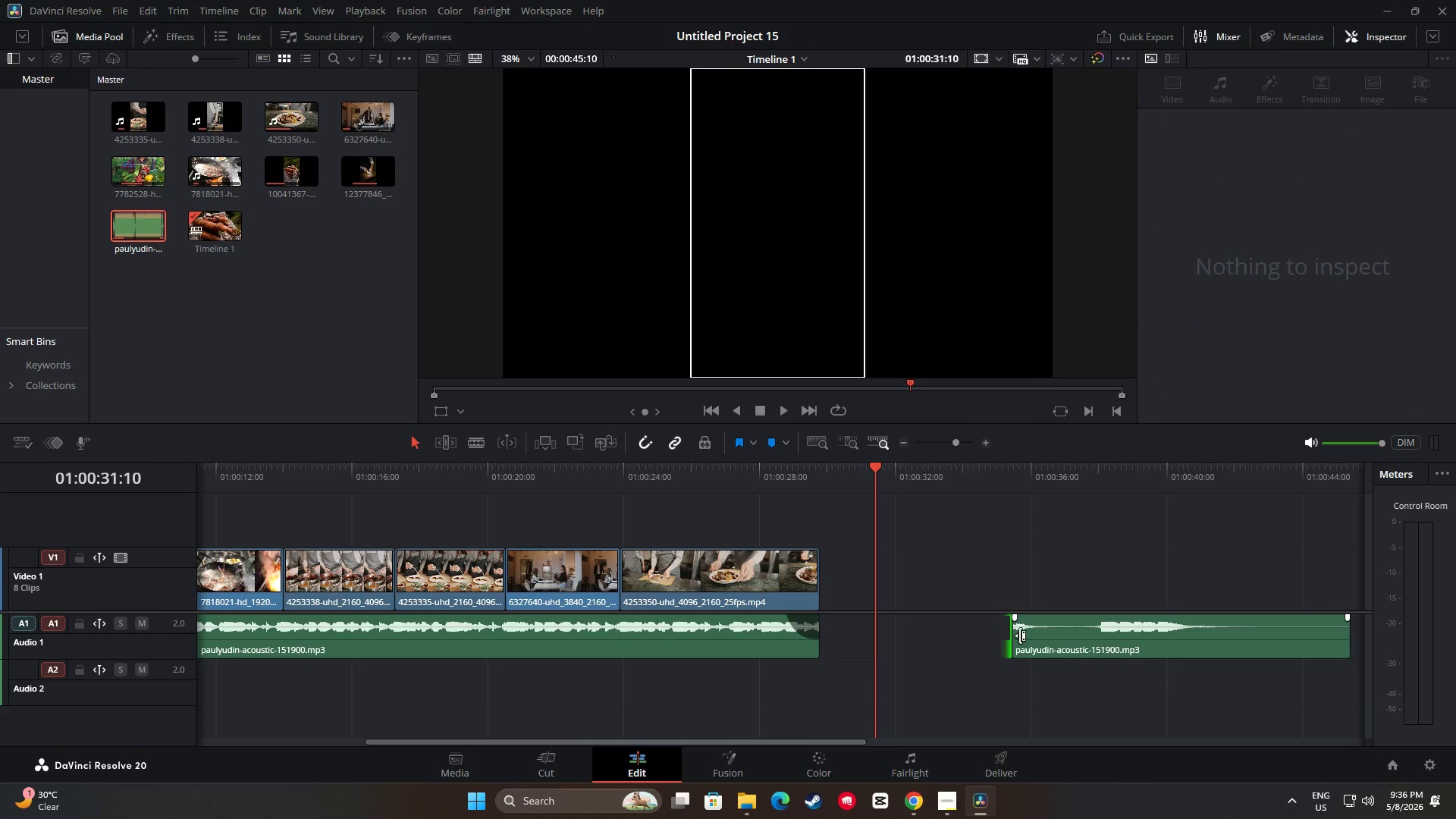 
left_click_drag(start_coordinate=[1020, 635], to_coordinate=[884, 636])
 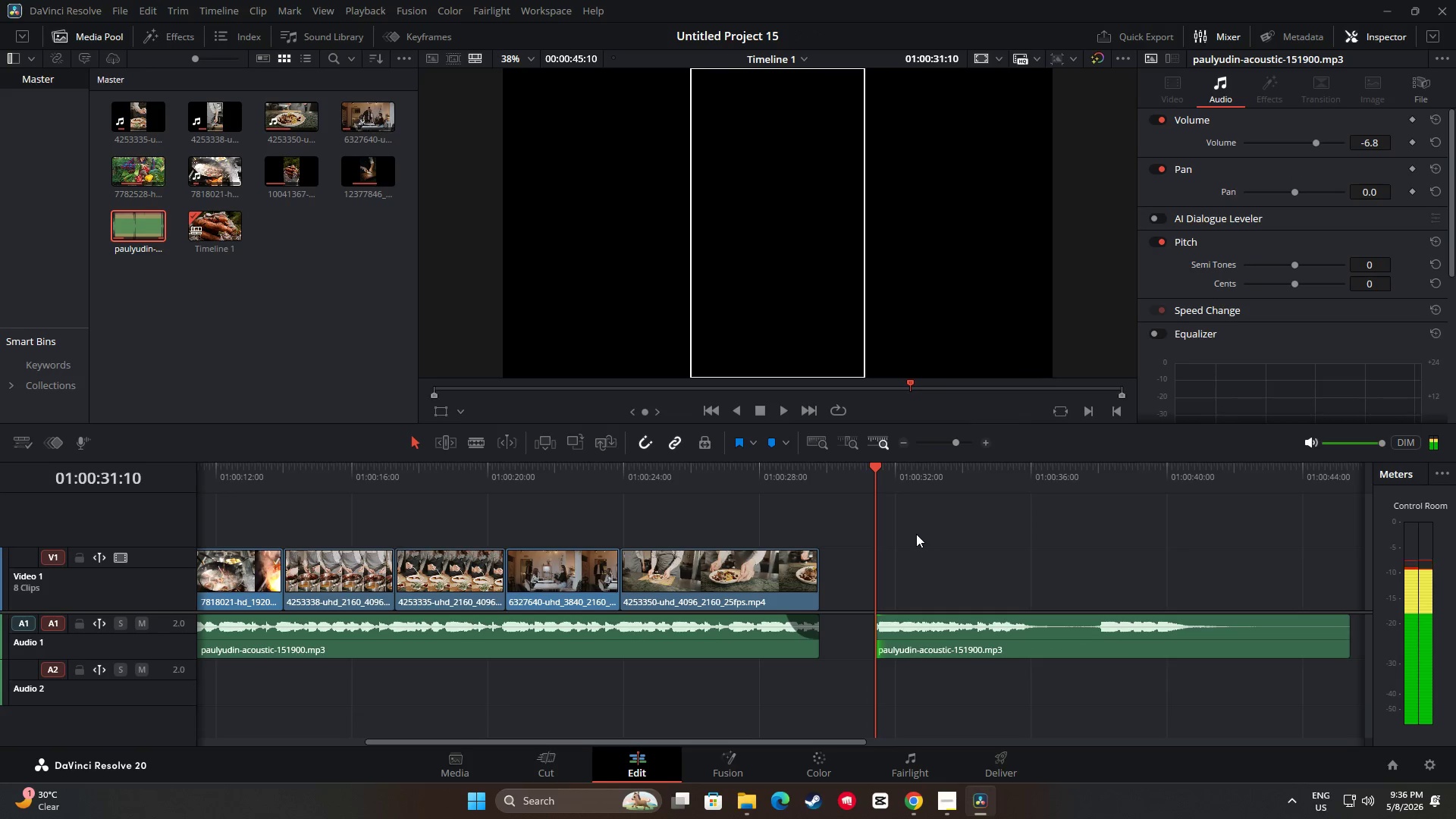 
key(Space)
 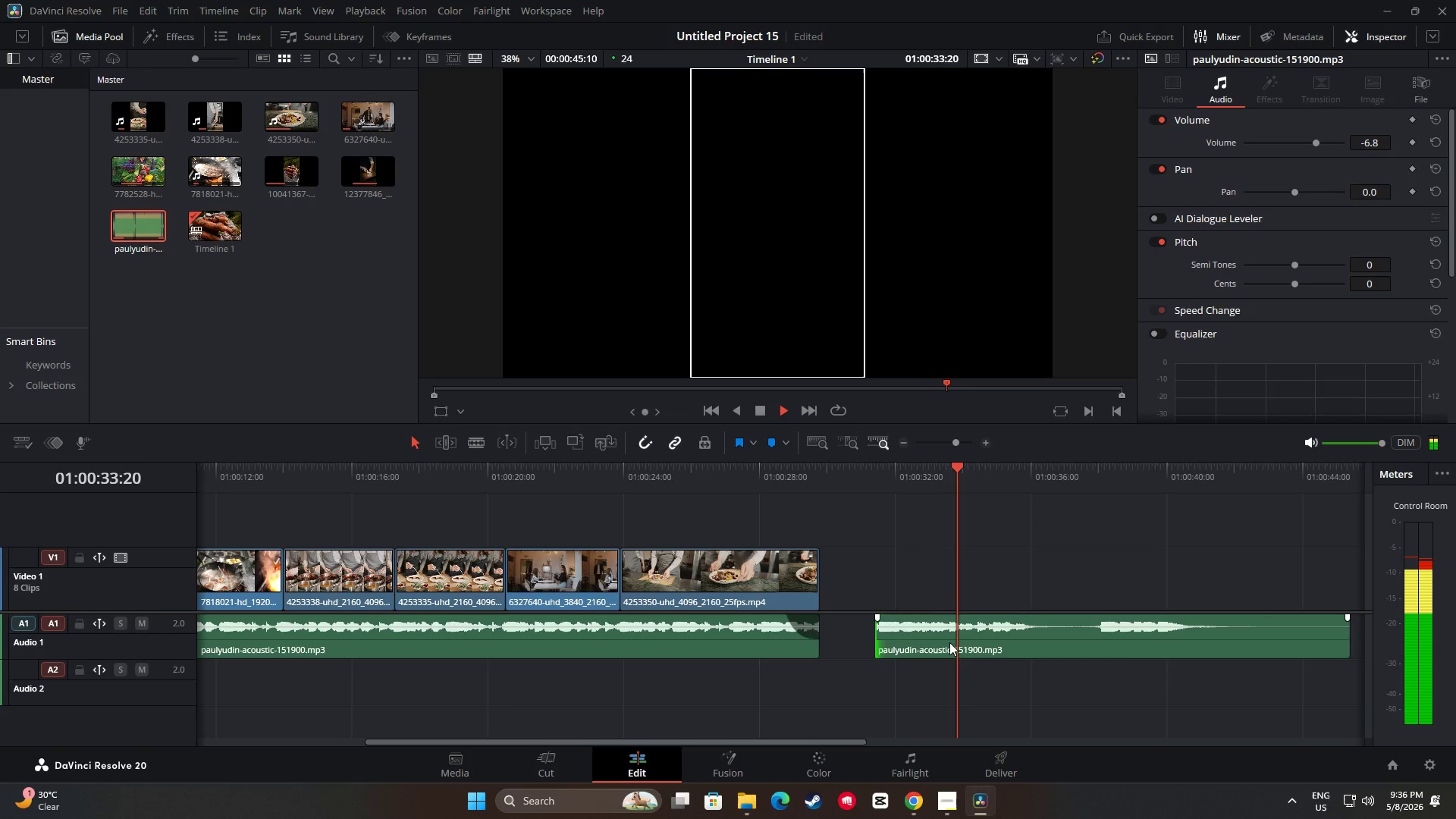 
key(Space)
 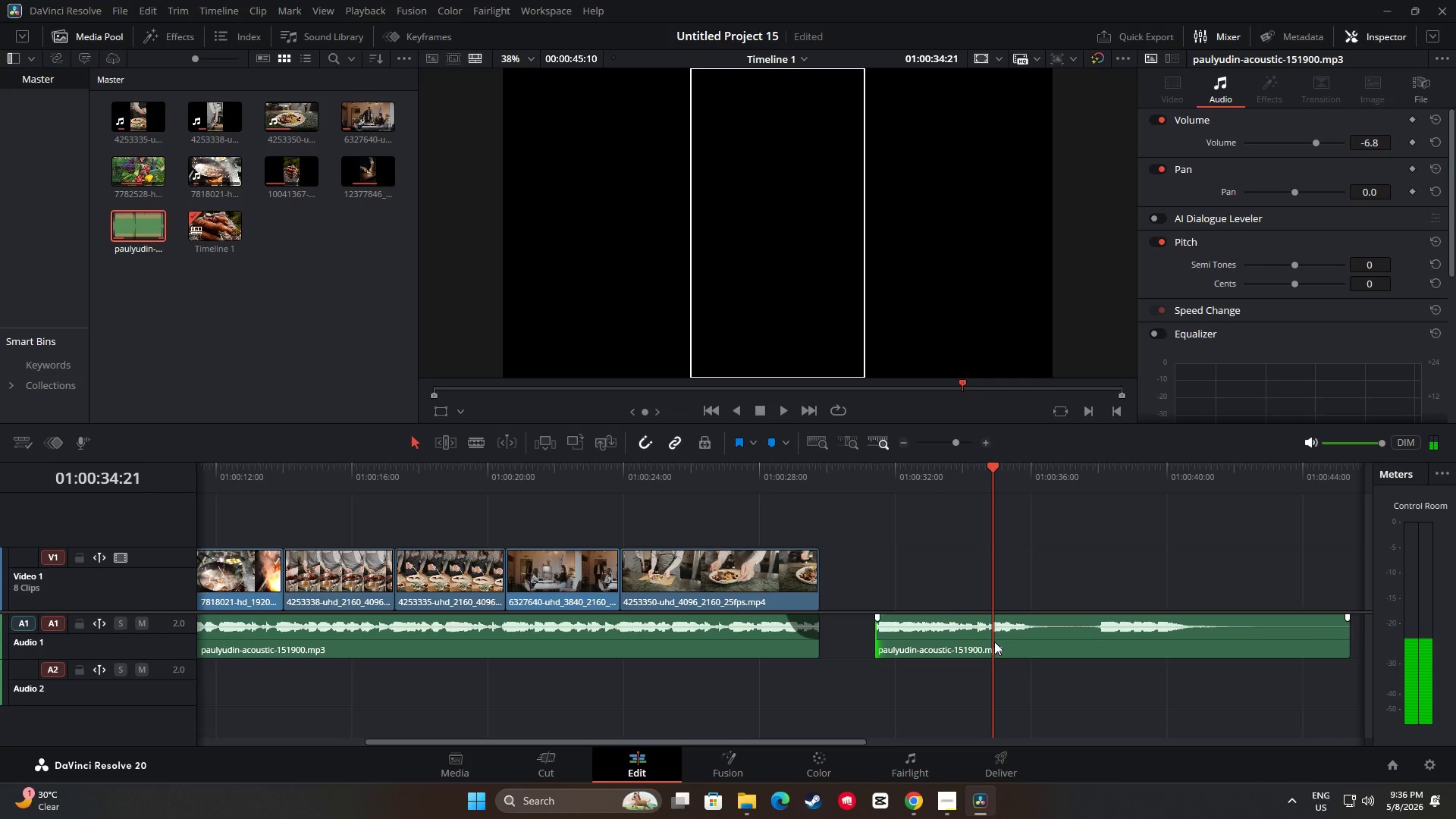 
left_click_drag(start_coordinate=[993, 642], to_coordinate=[786, 630])
 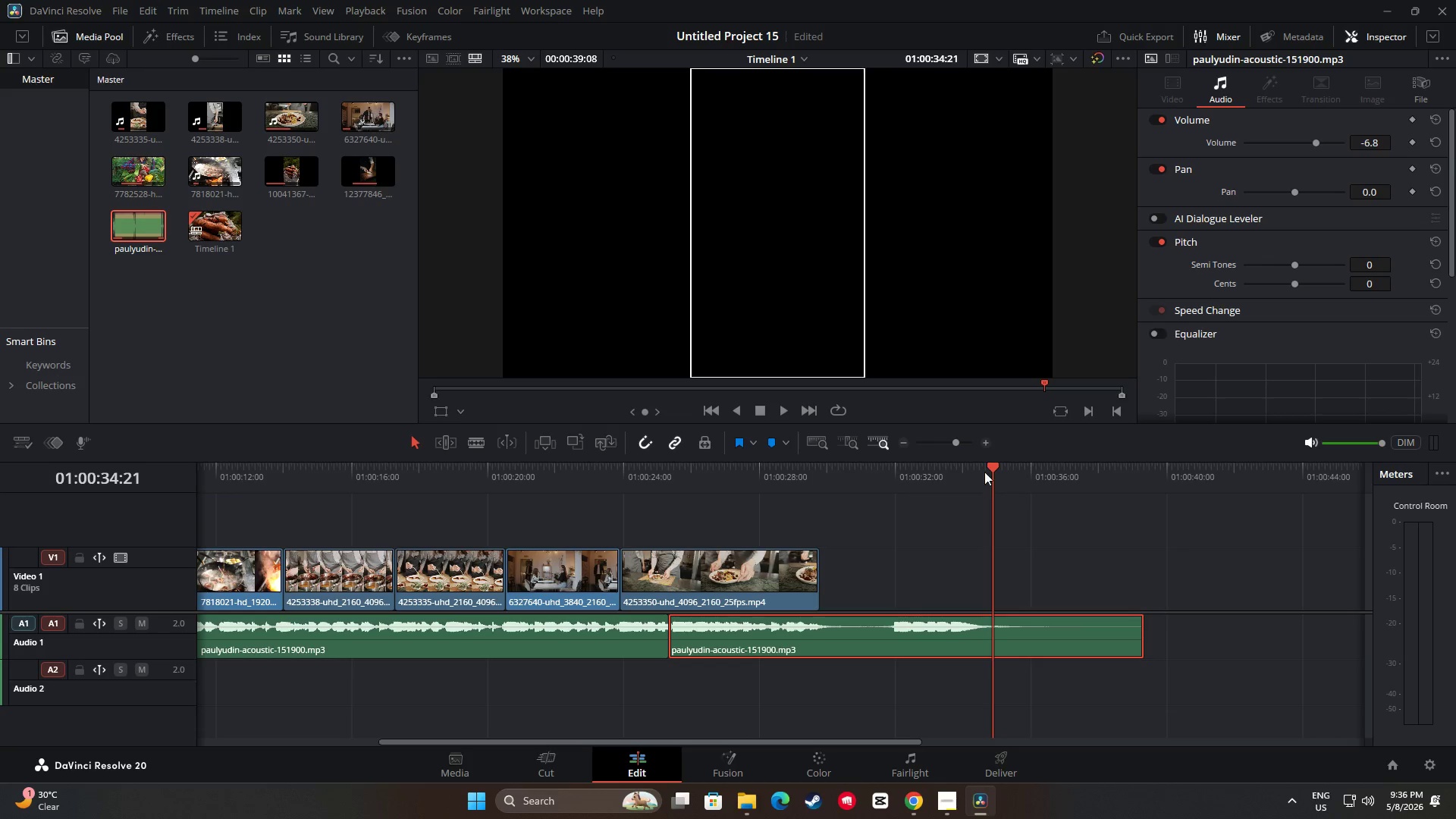 
left_click_drag(start_coordinate=[988, 466], to_coordinate=[657, 512])
 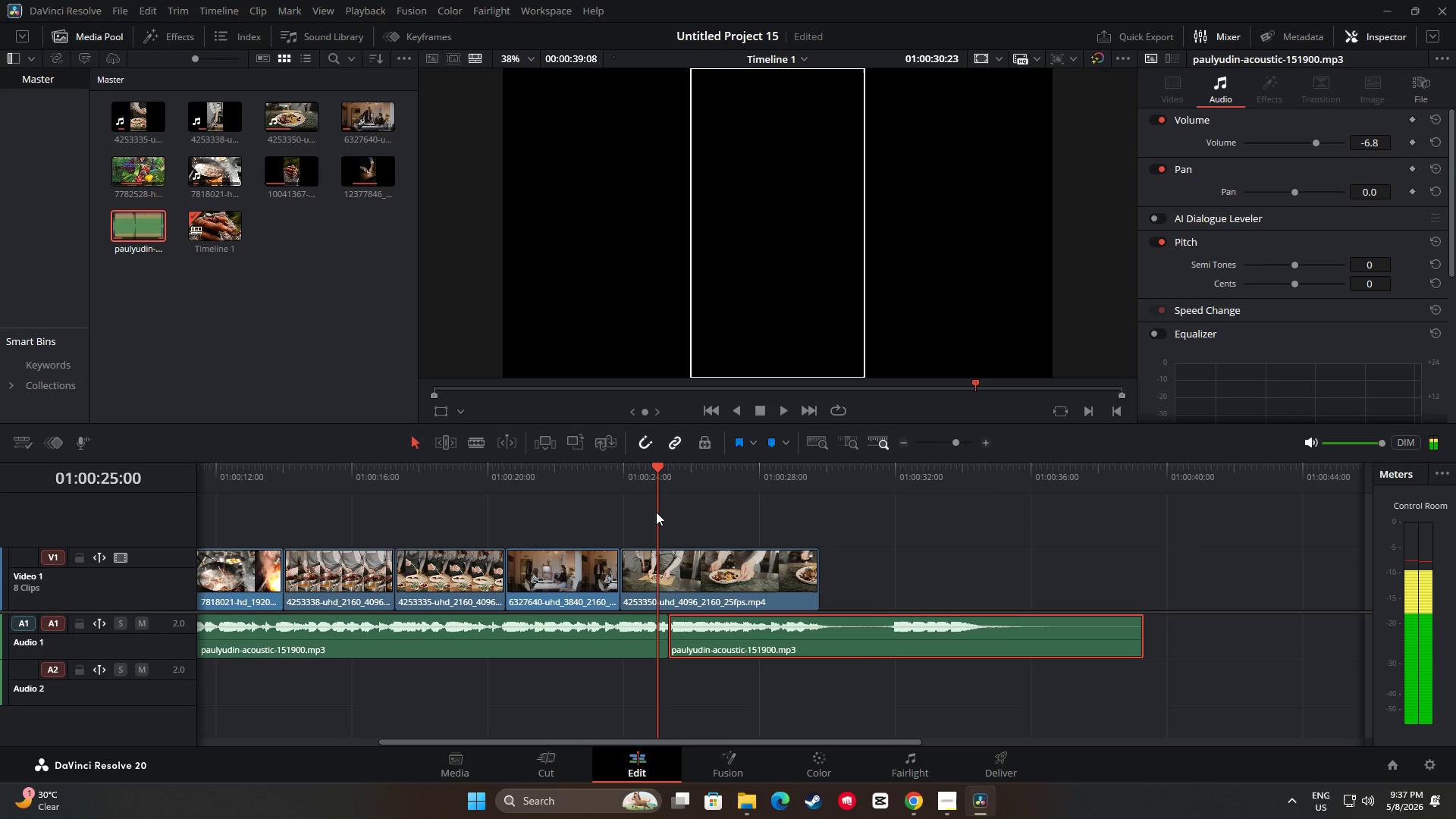 
key(Space)
 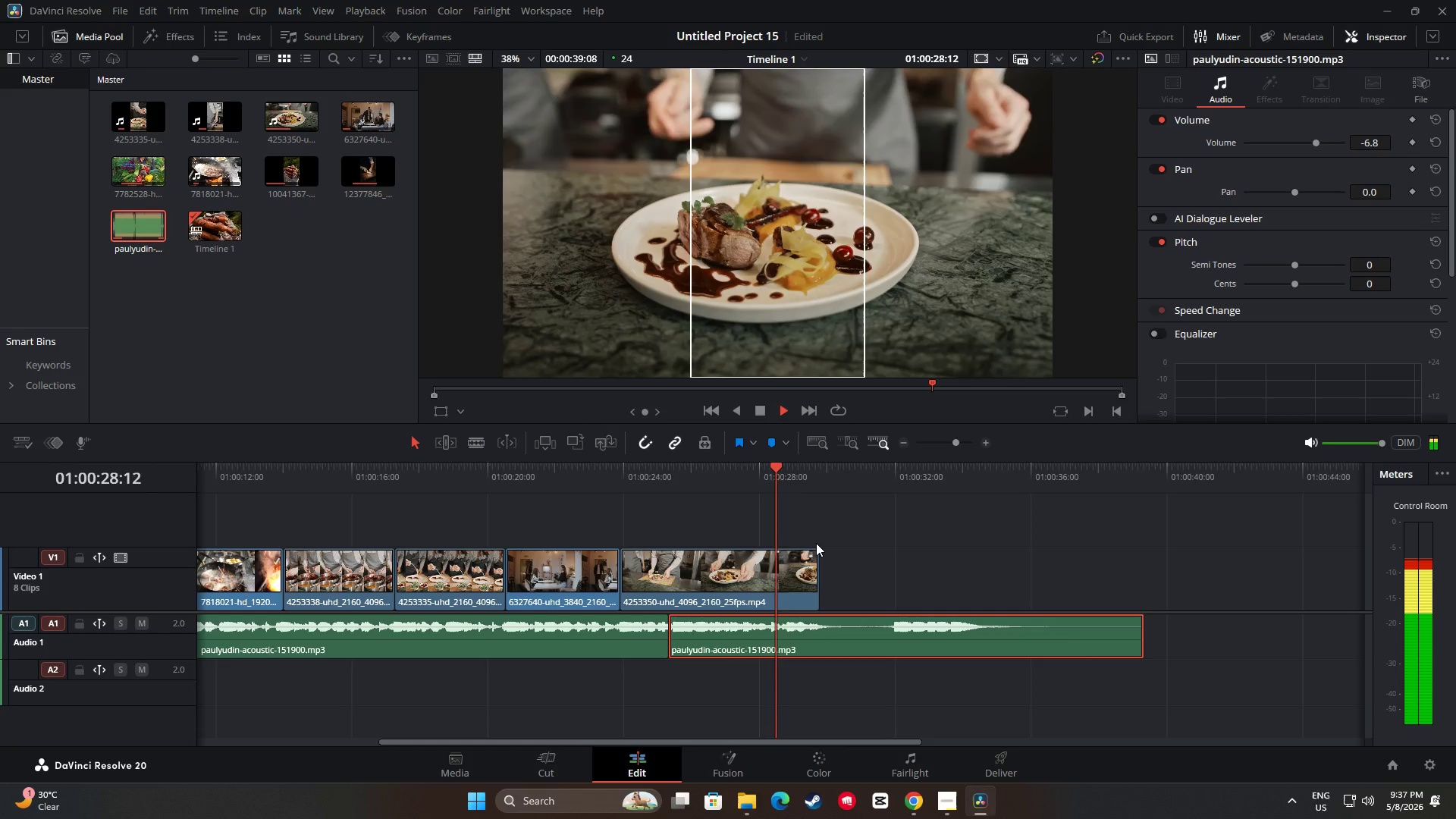 
wait(5.53)
 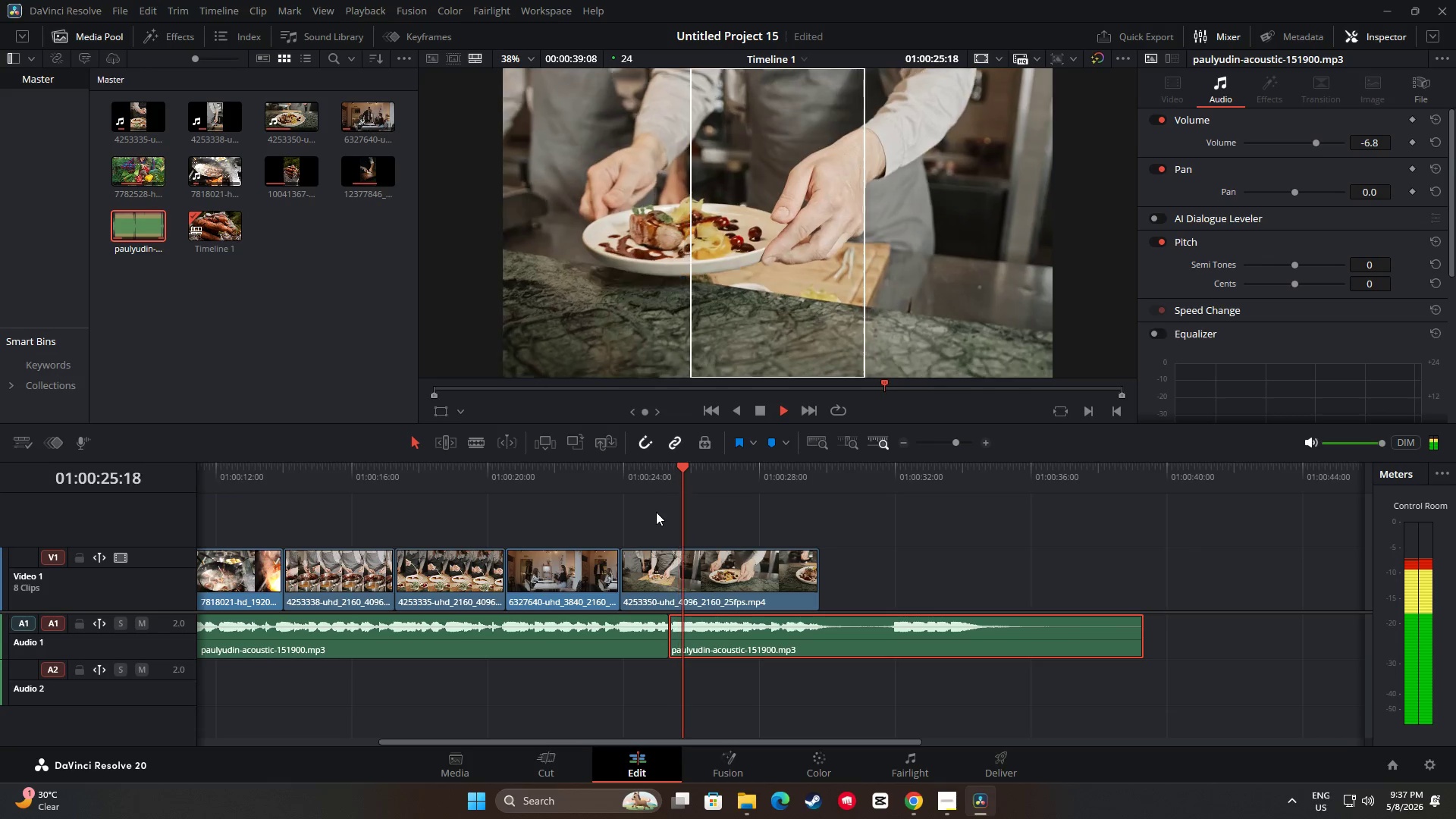 
key(Space)
 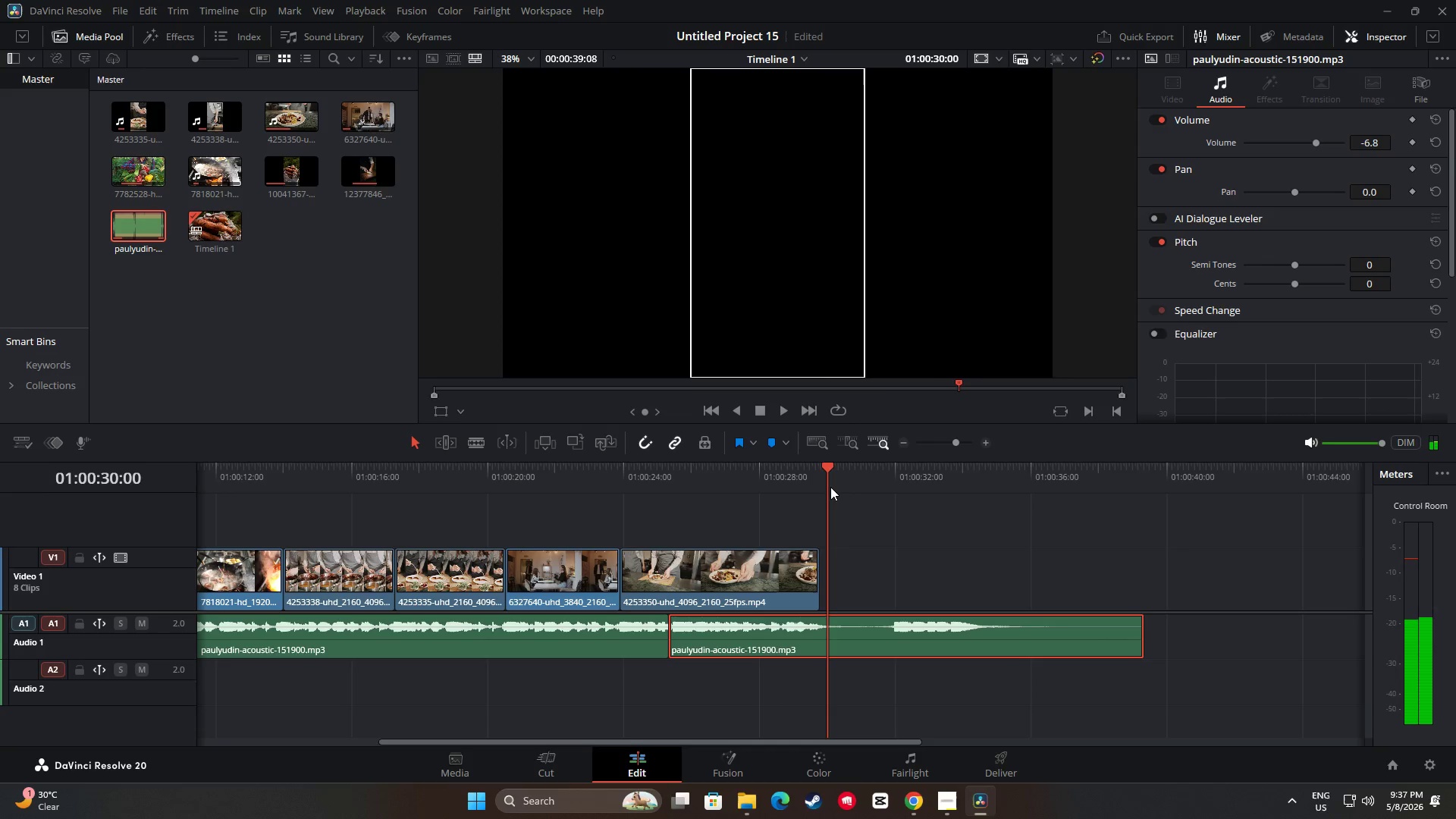 
left_click_drag(start_coordinate=[824, 469], to_coordinate=[581, 483])
 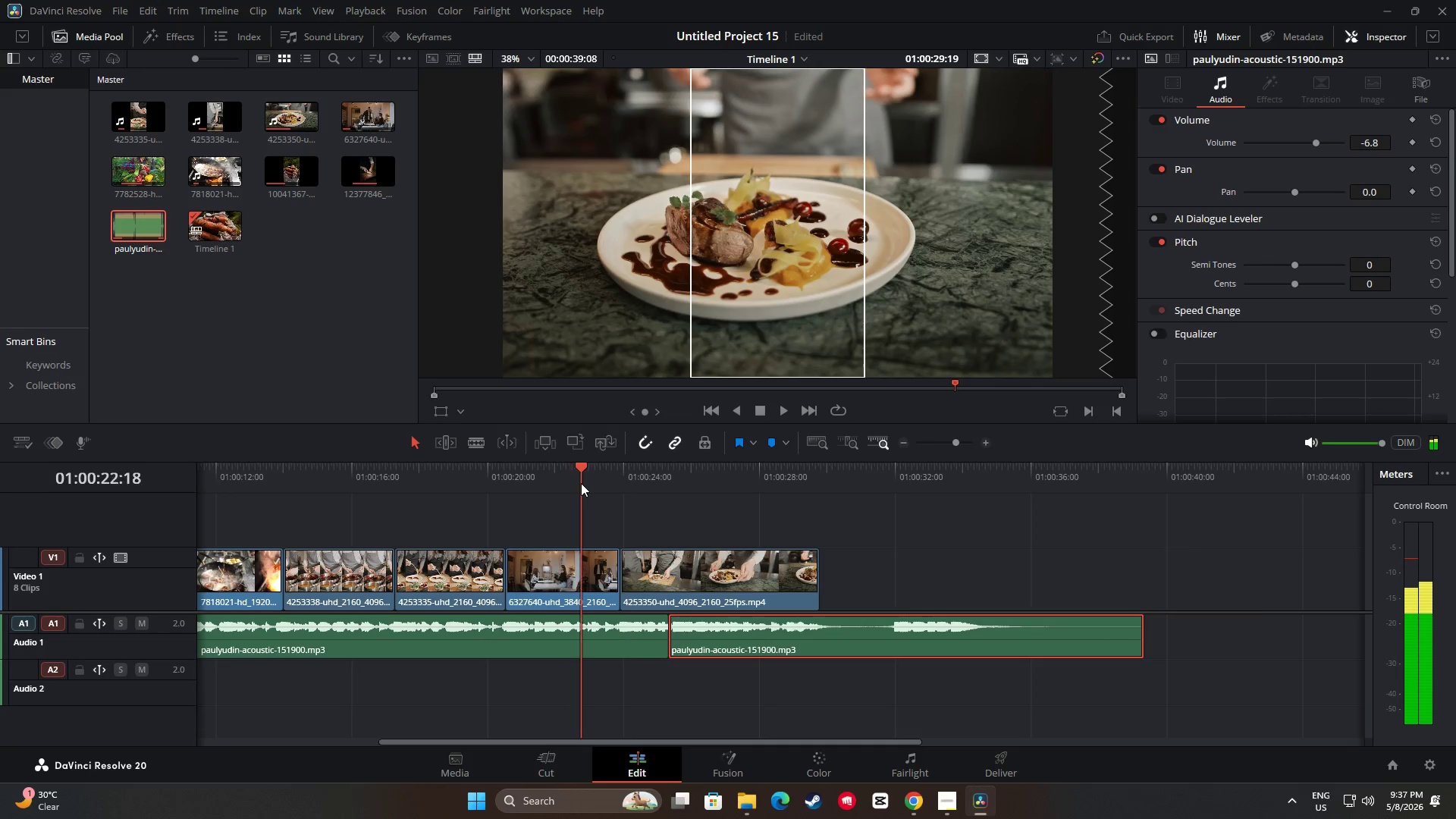 
key(Space)
 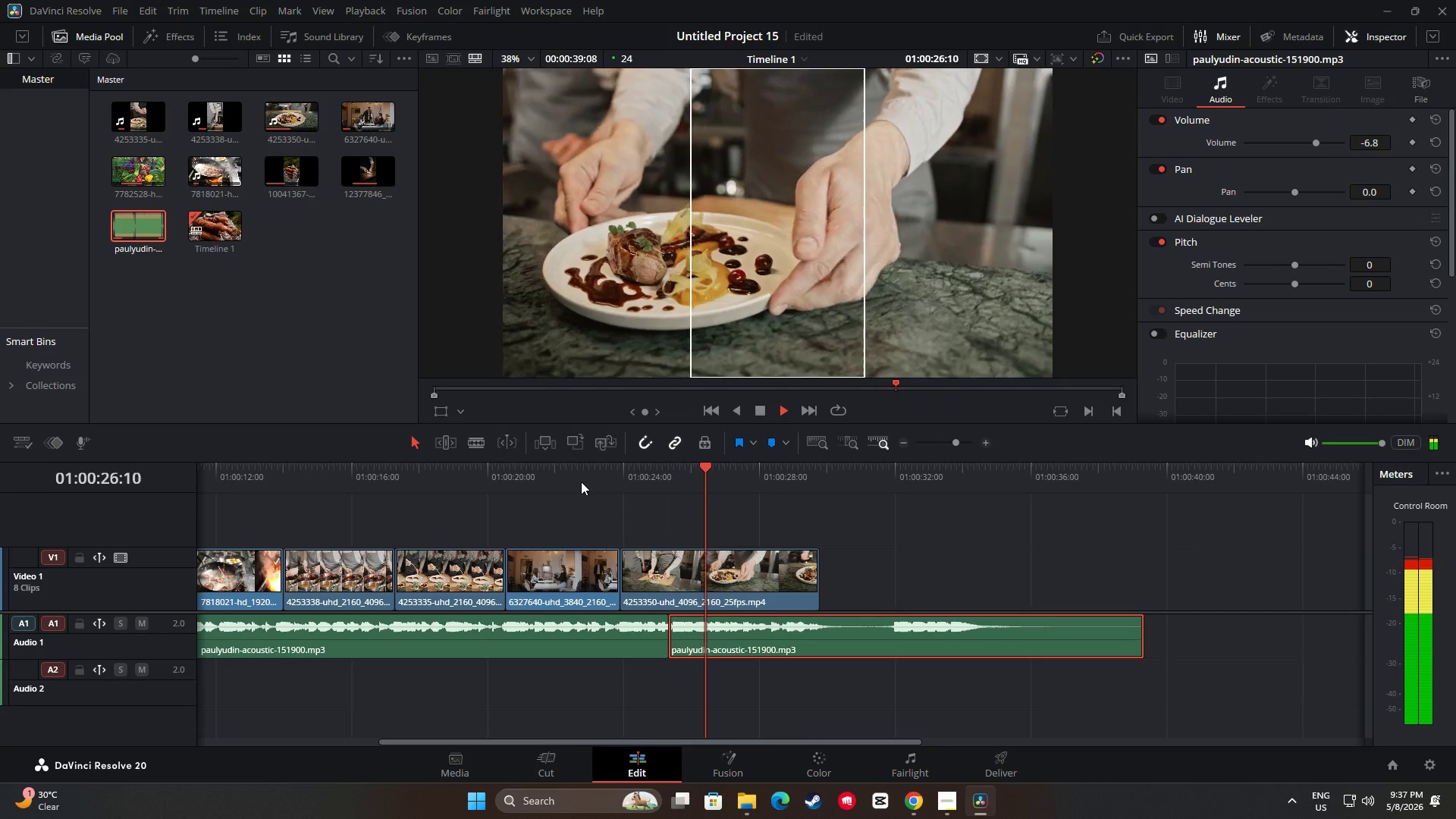 
wait(5.58)
 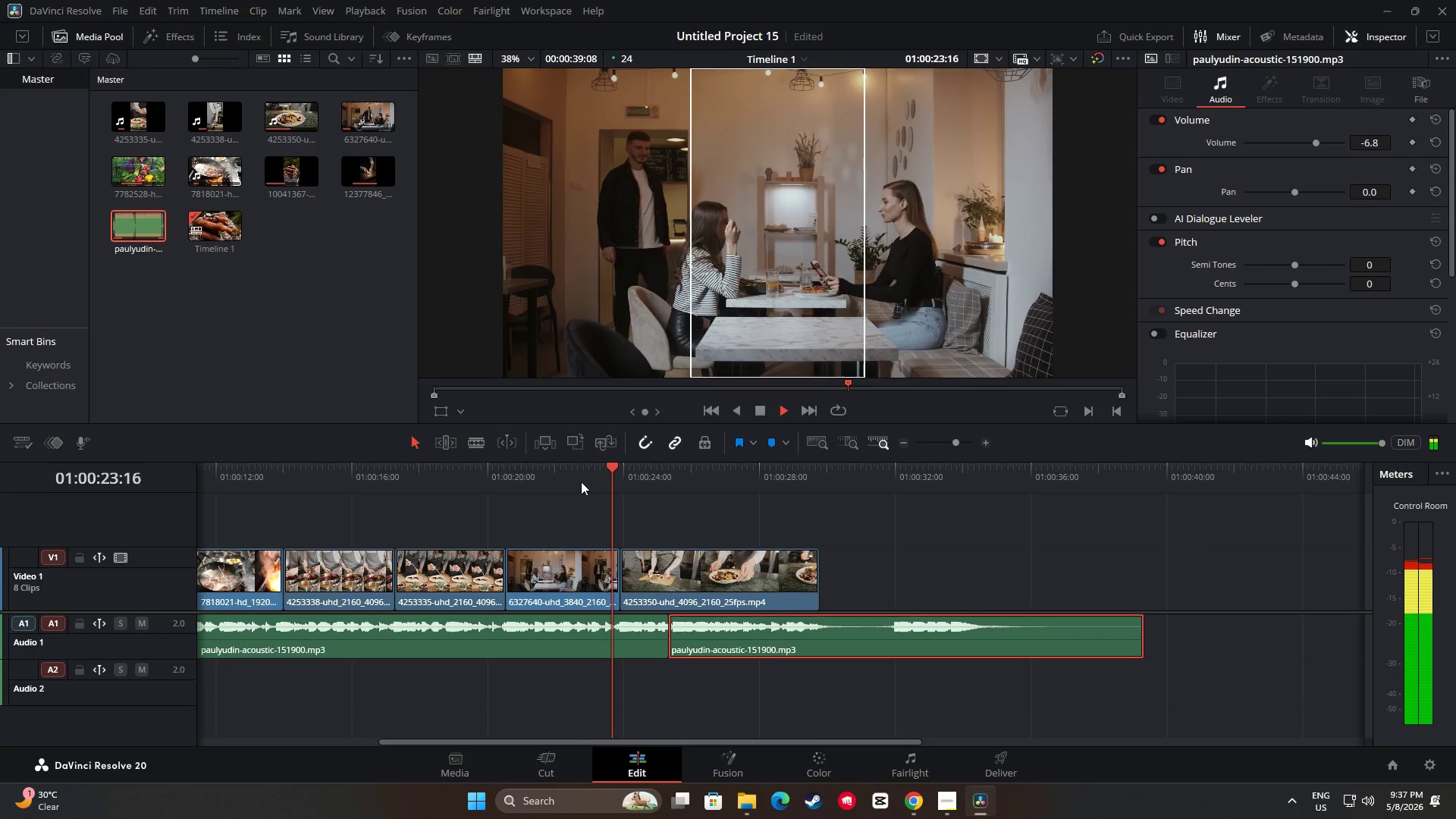 
key(Space)
 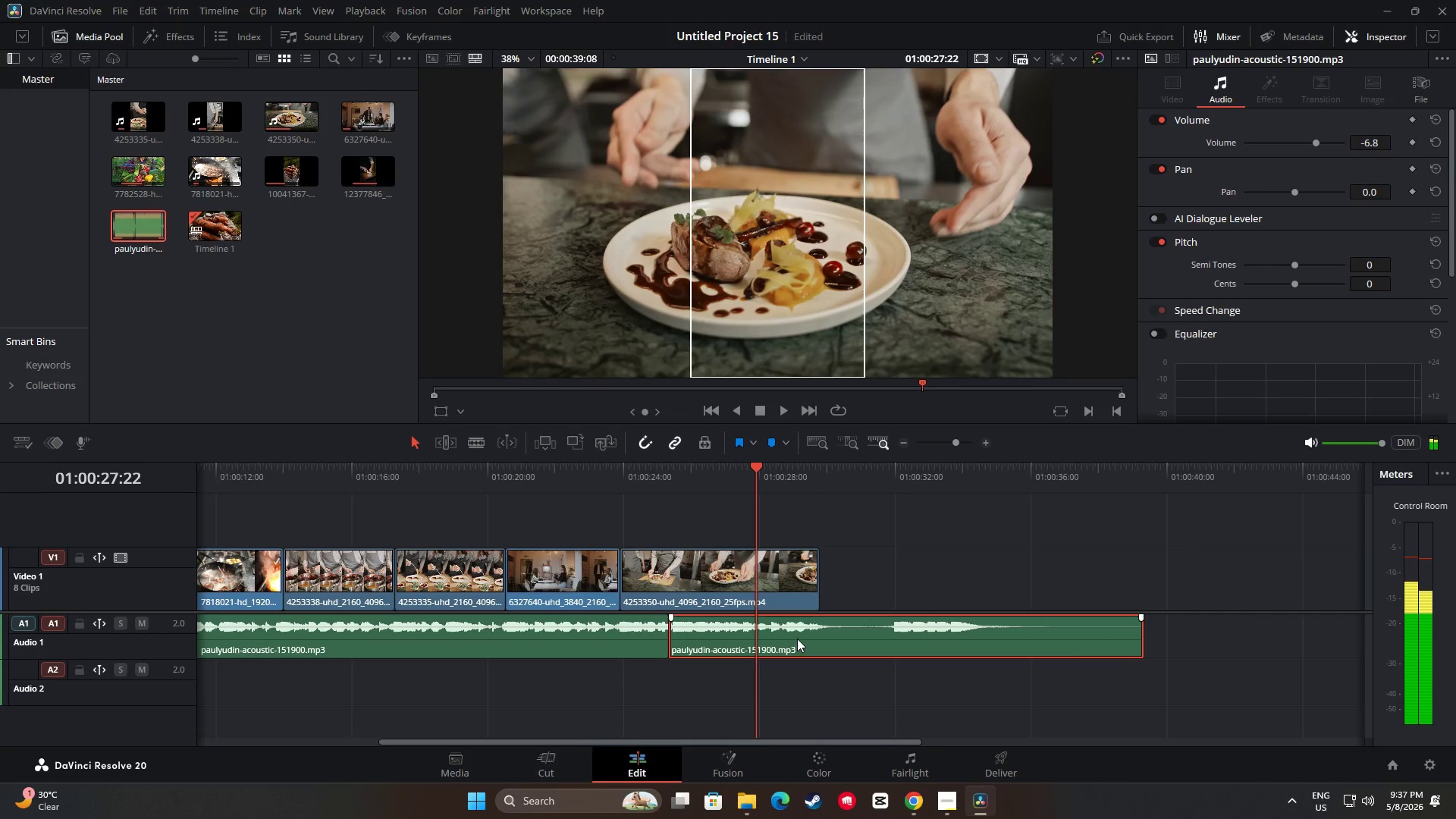 
double_click([802, 631])
 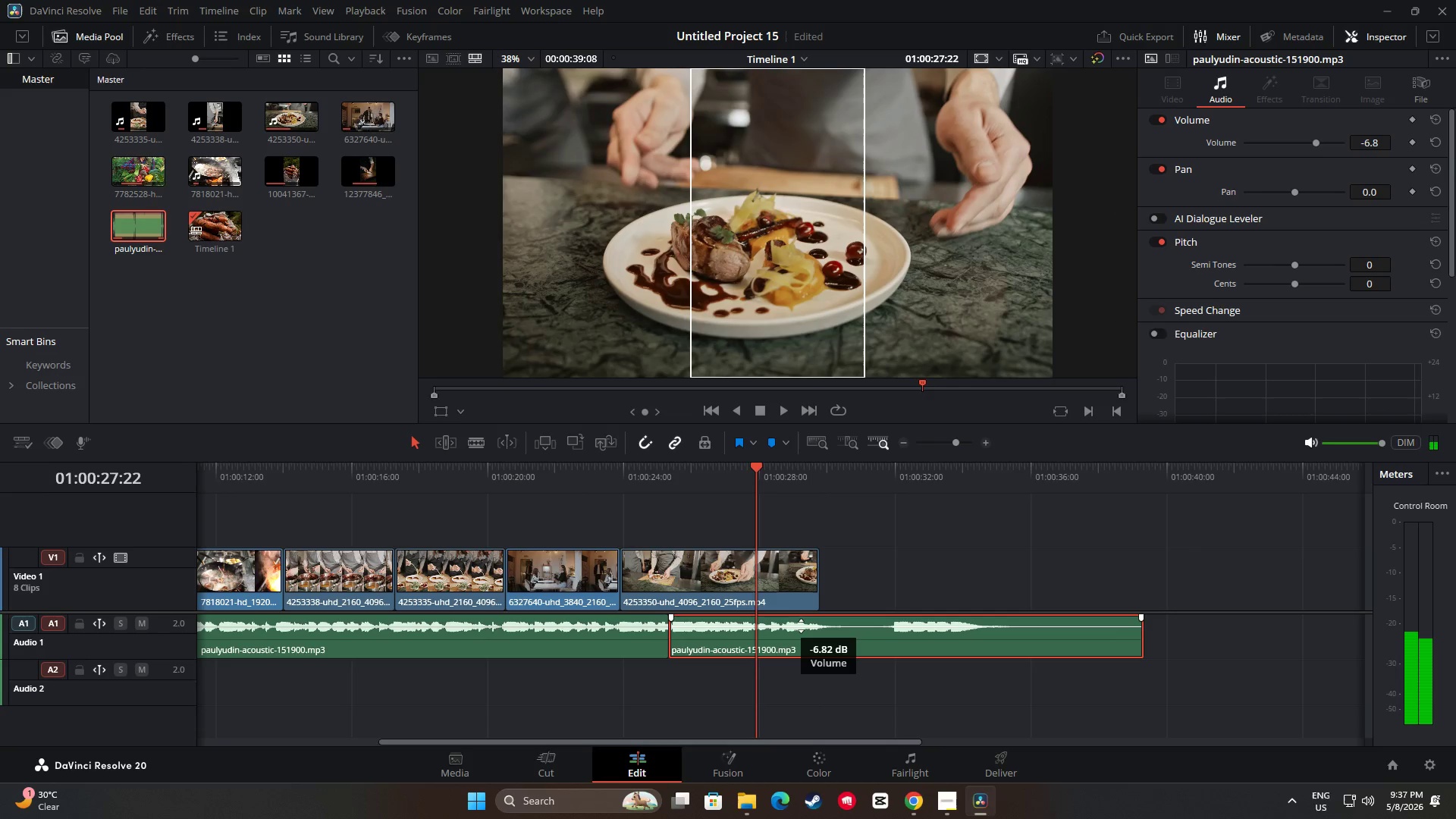 
triple_click([801, 626])
 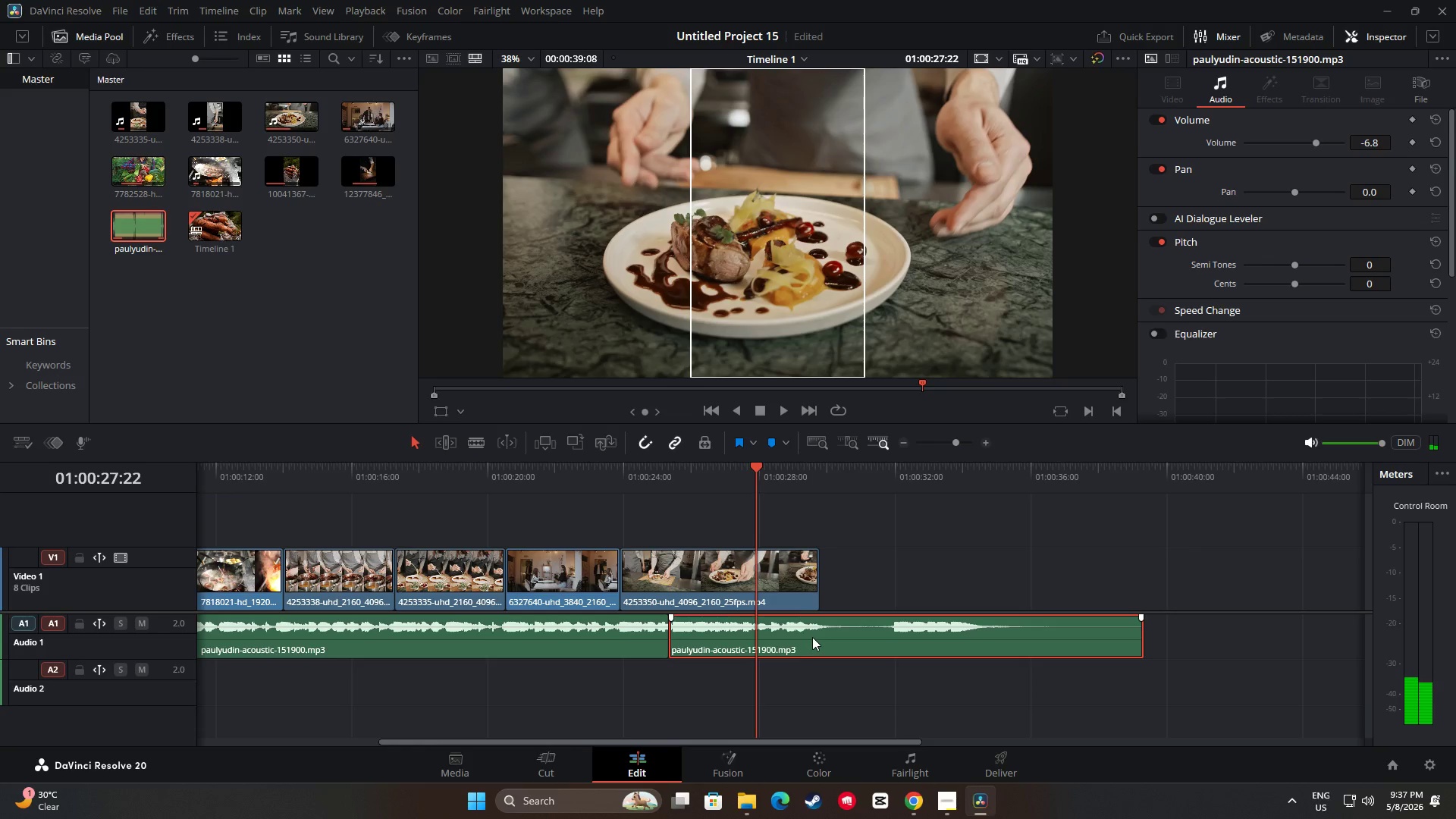 
left_click_drag(start_coordinate=[812, 640], to_coordinate=[897, 648])
 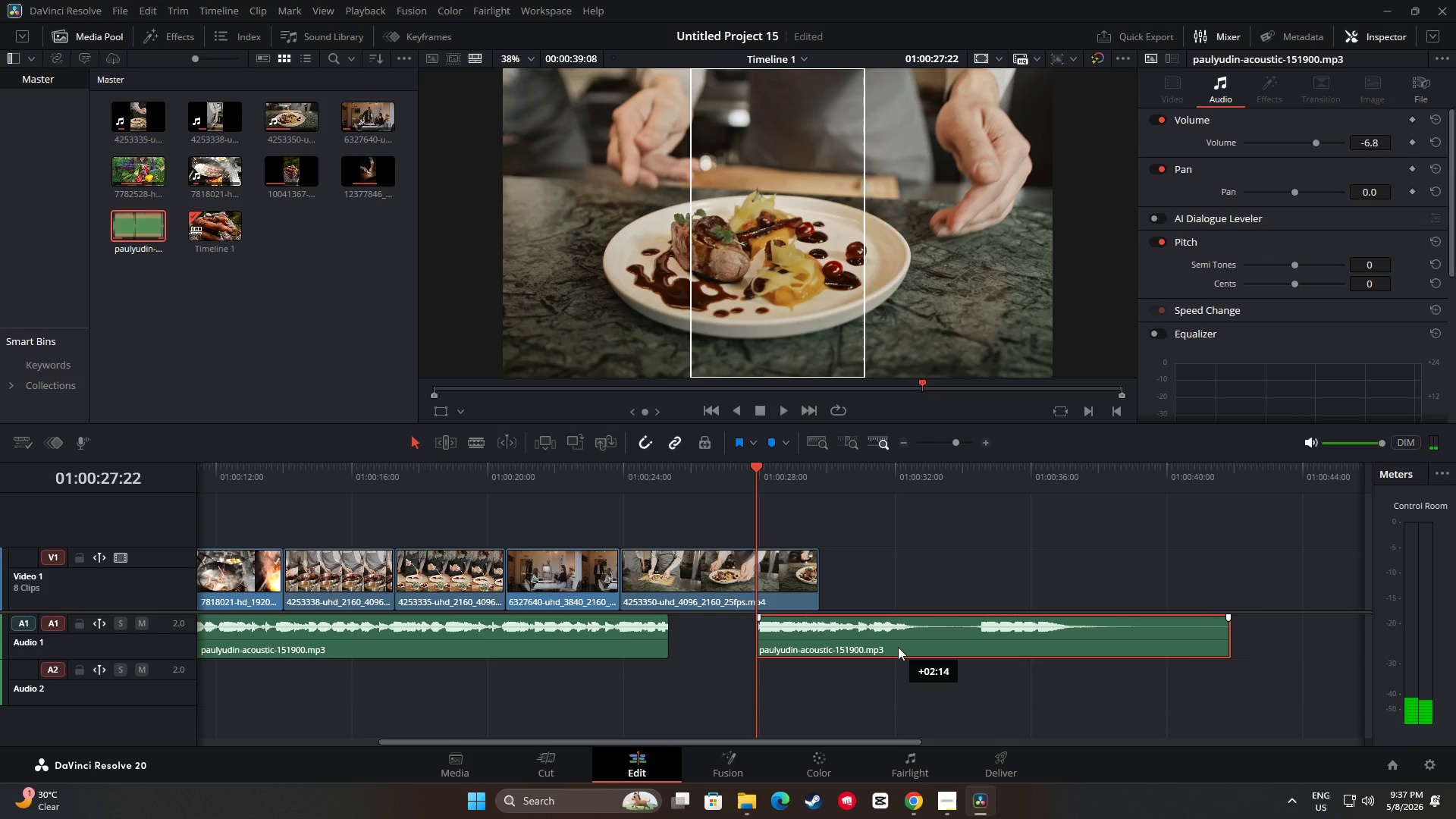 
double_click([934, 637])
 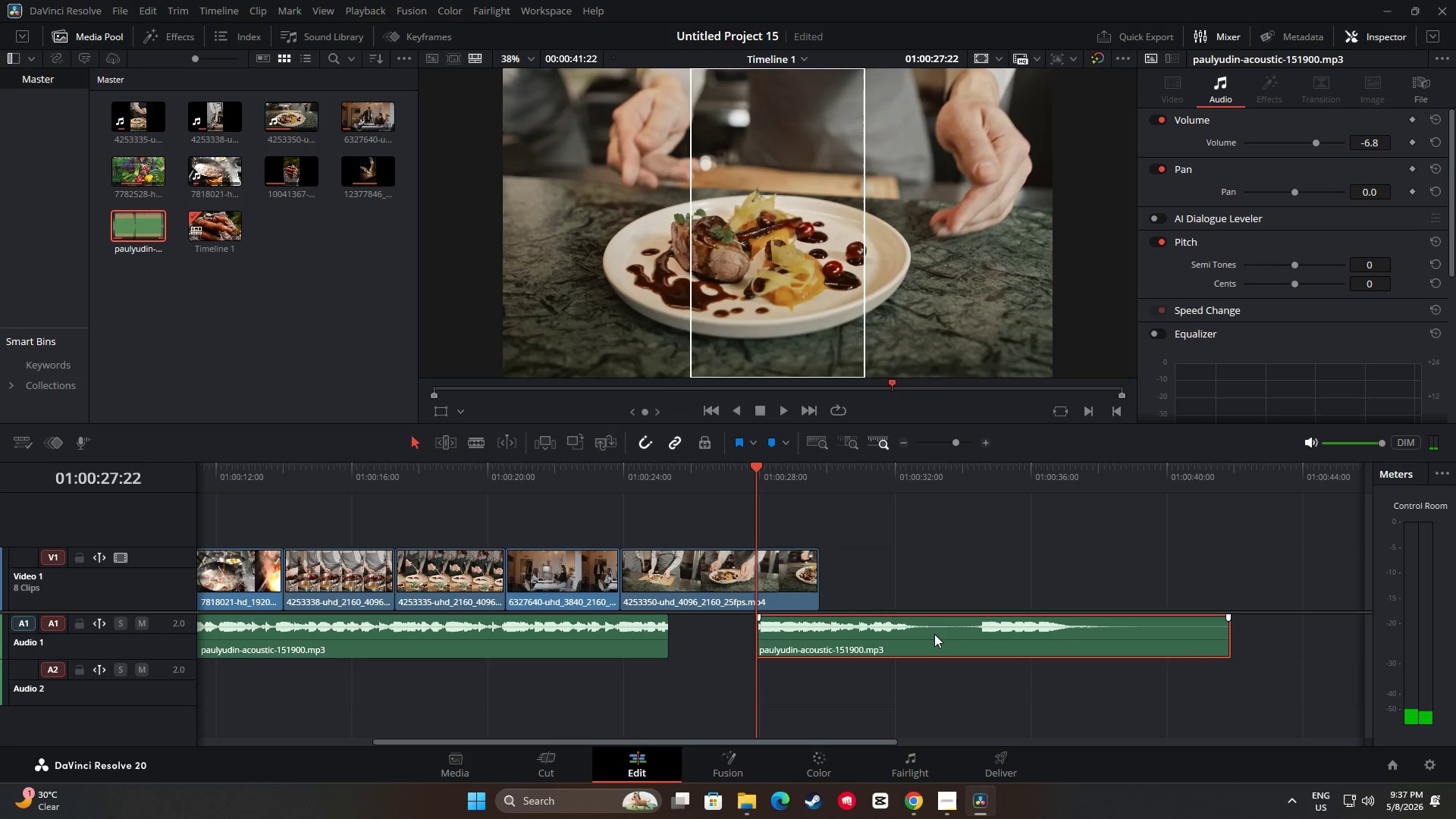 
key(Backspace)
 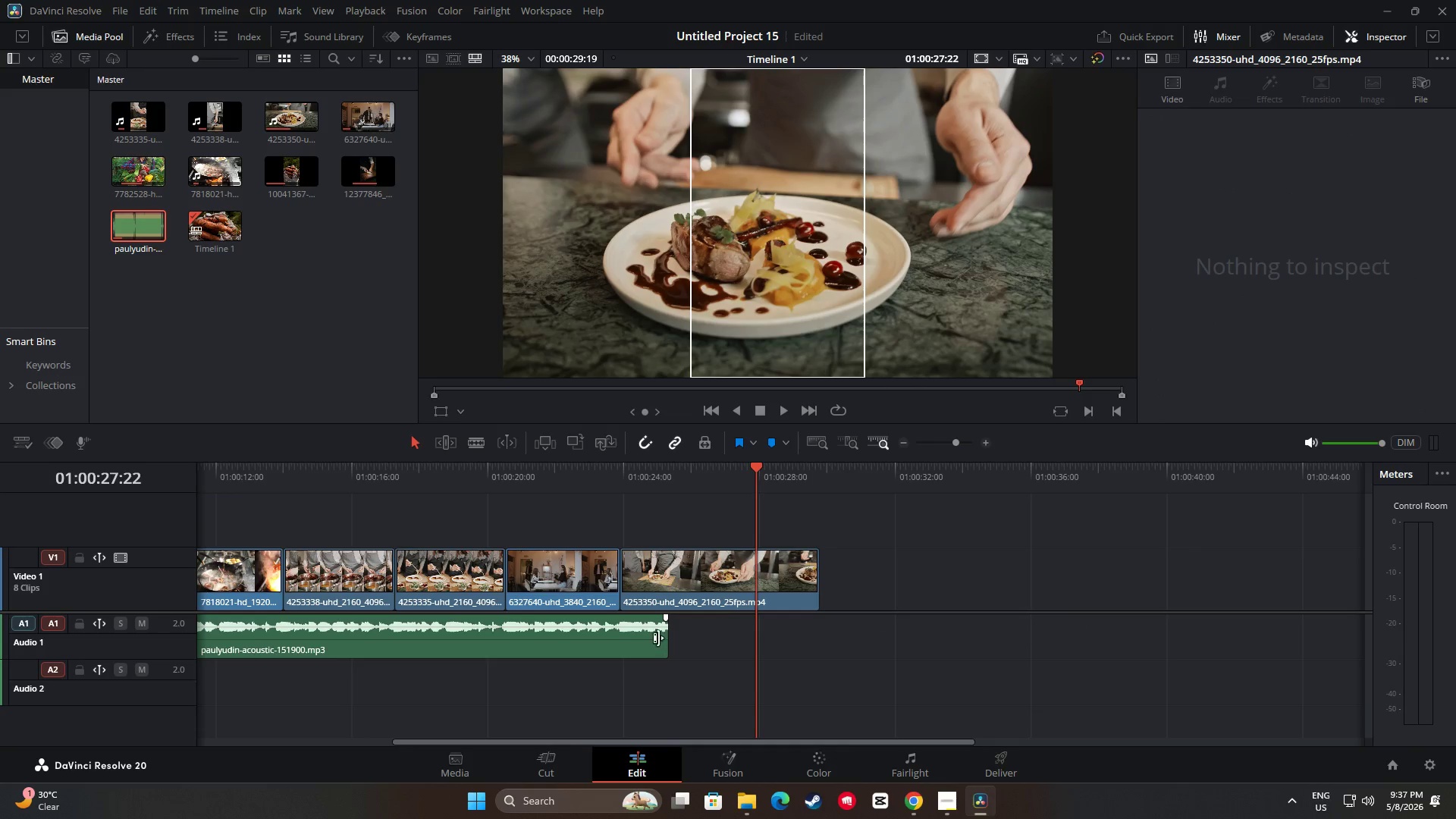 
left_click_drag(start_coordinate=[662, 639], to_coordinate=[812, 645])
 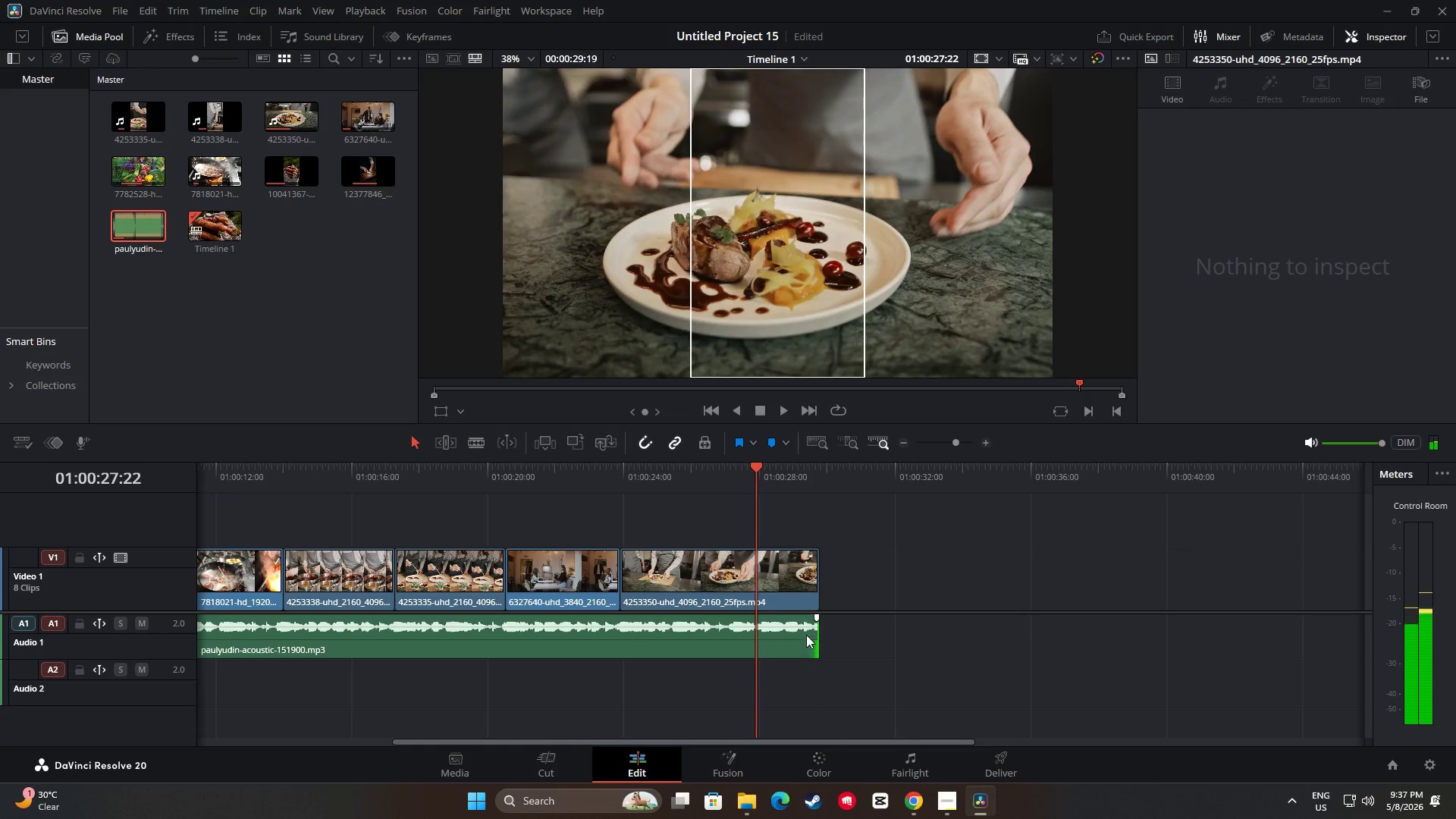 
left_click([805, 632])
 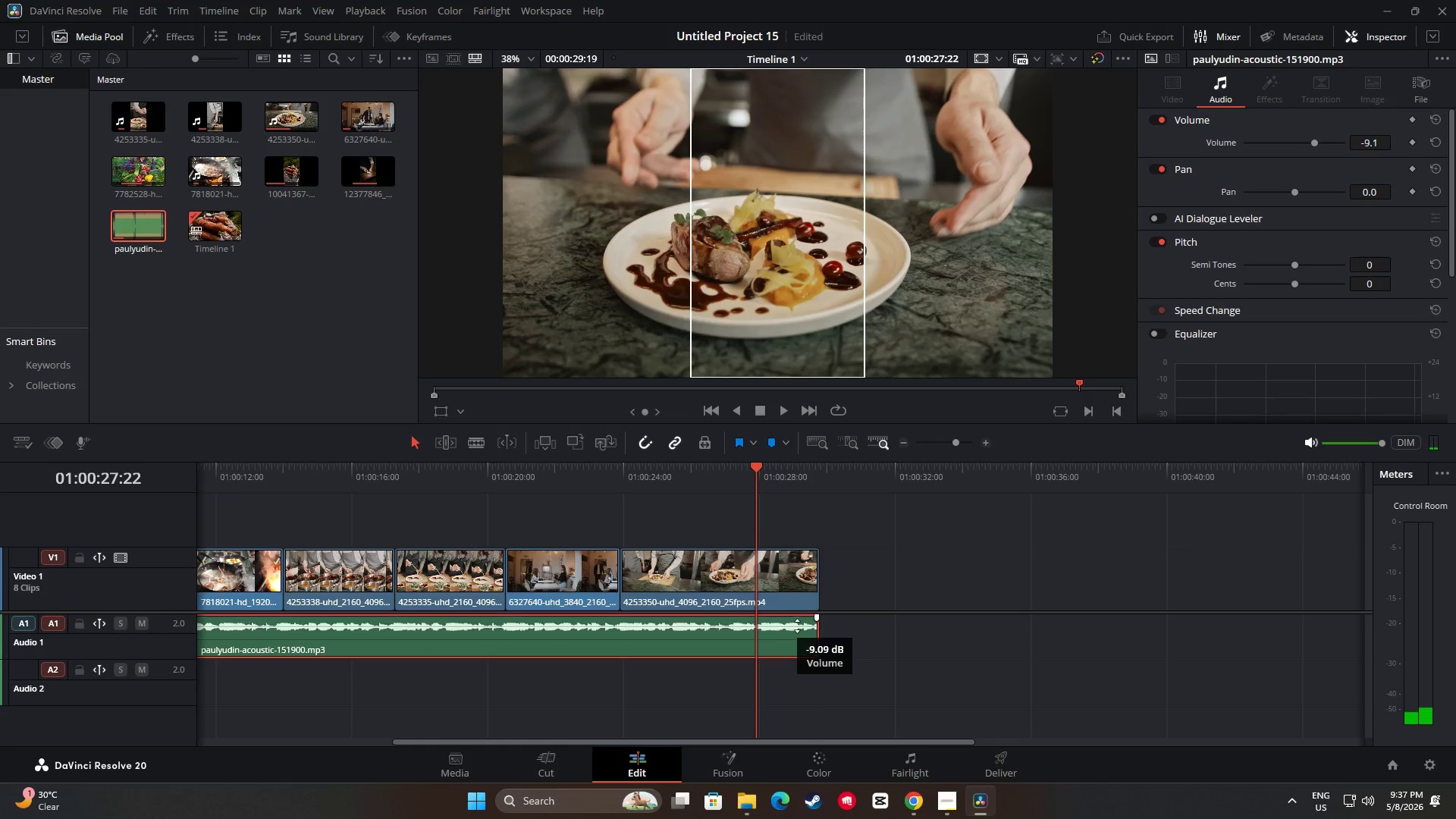 
left_click_drag(start_coordinate=[758, 475], to_coordinate=[705, 473])
 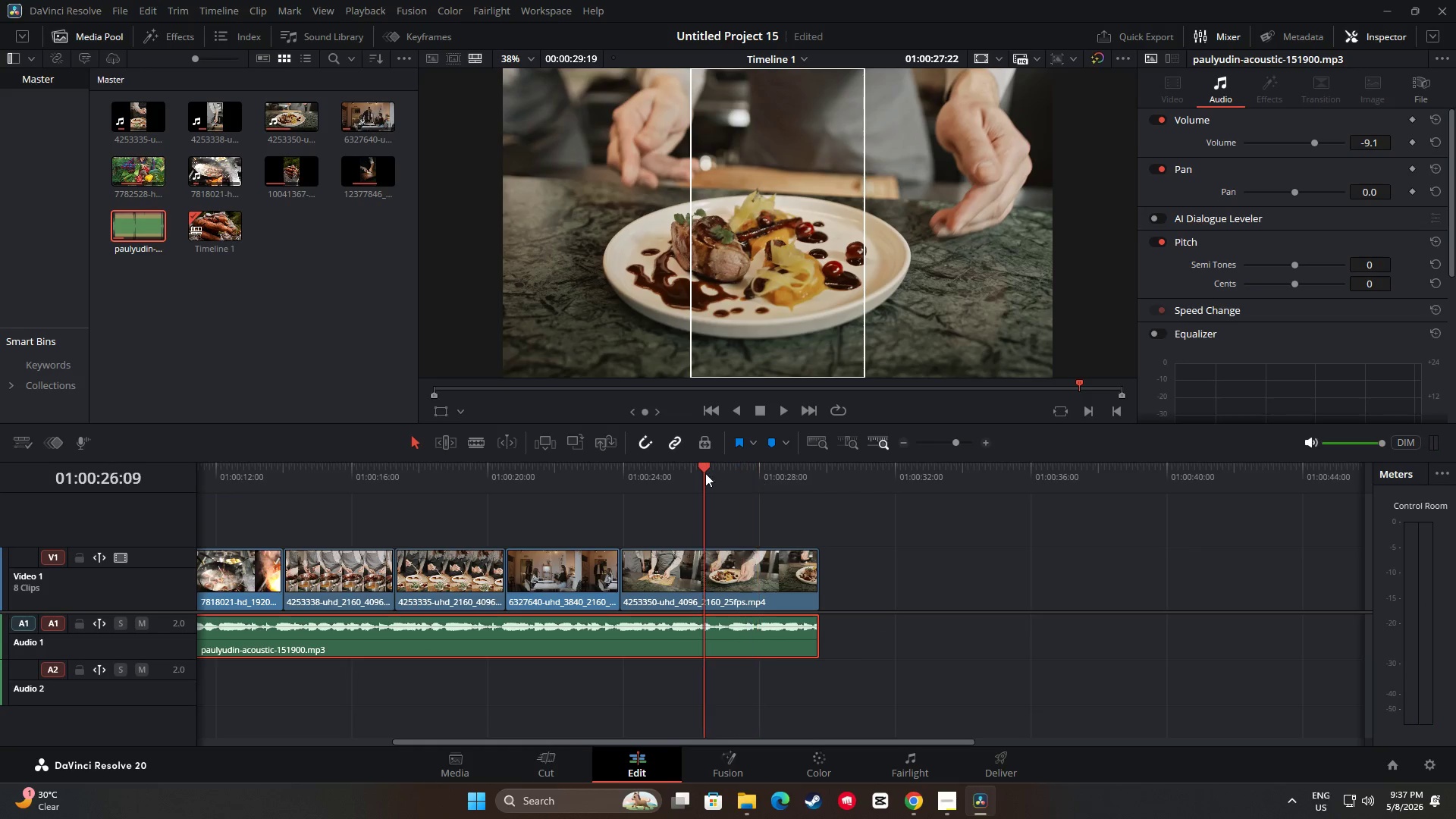 
key(Space)
 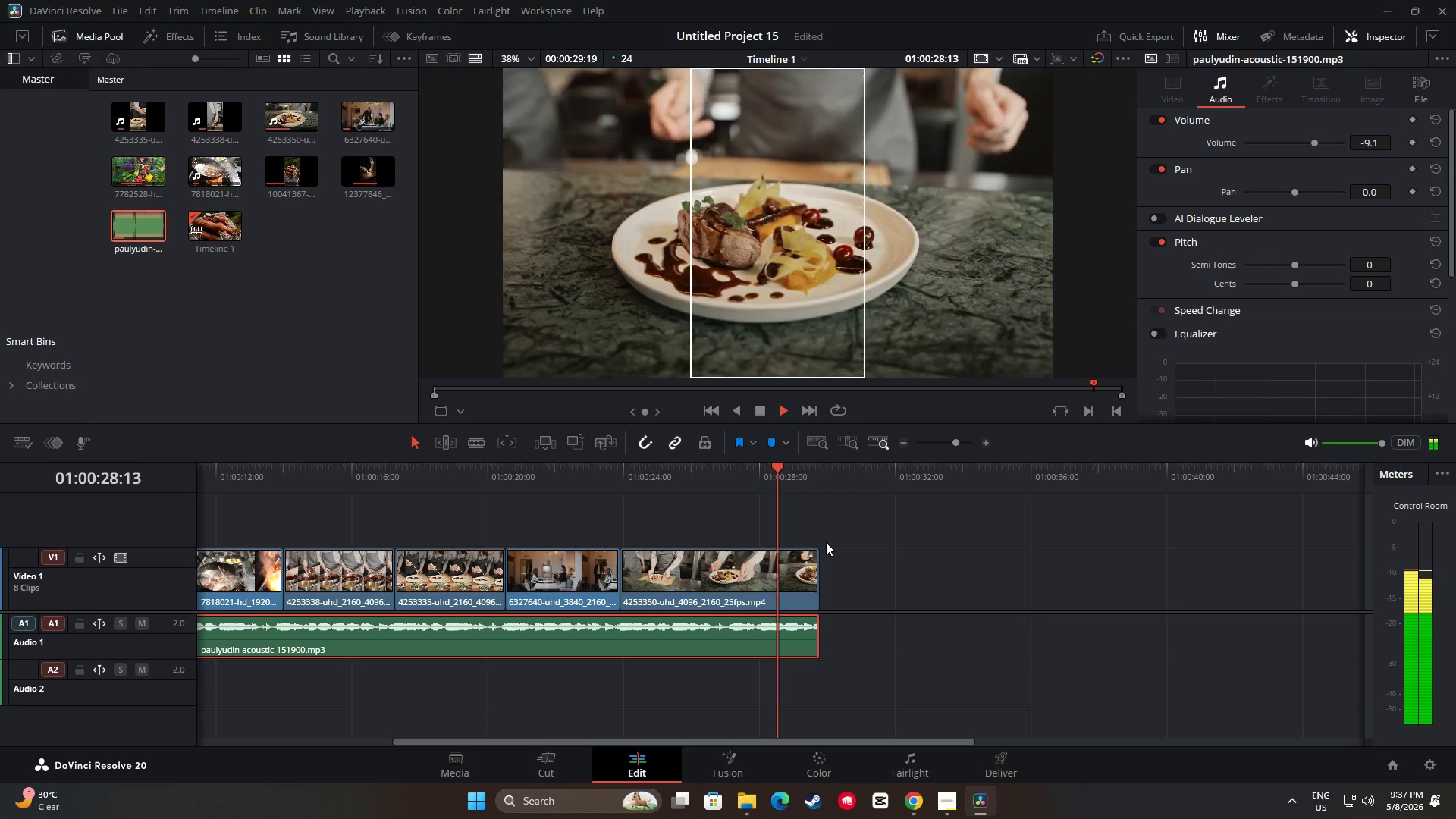 
key(Space)
 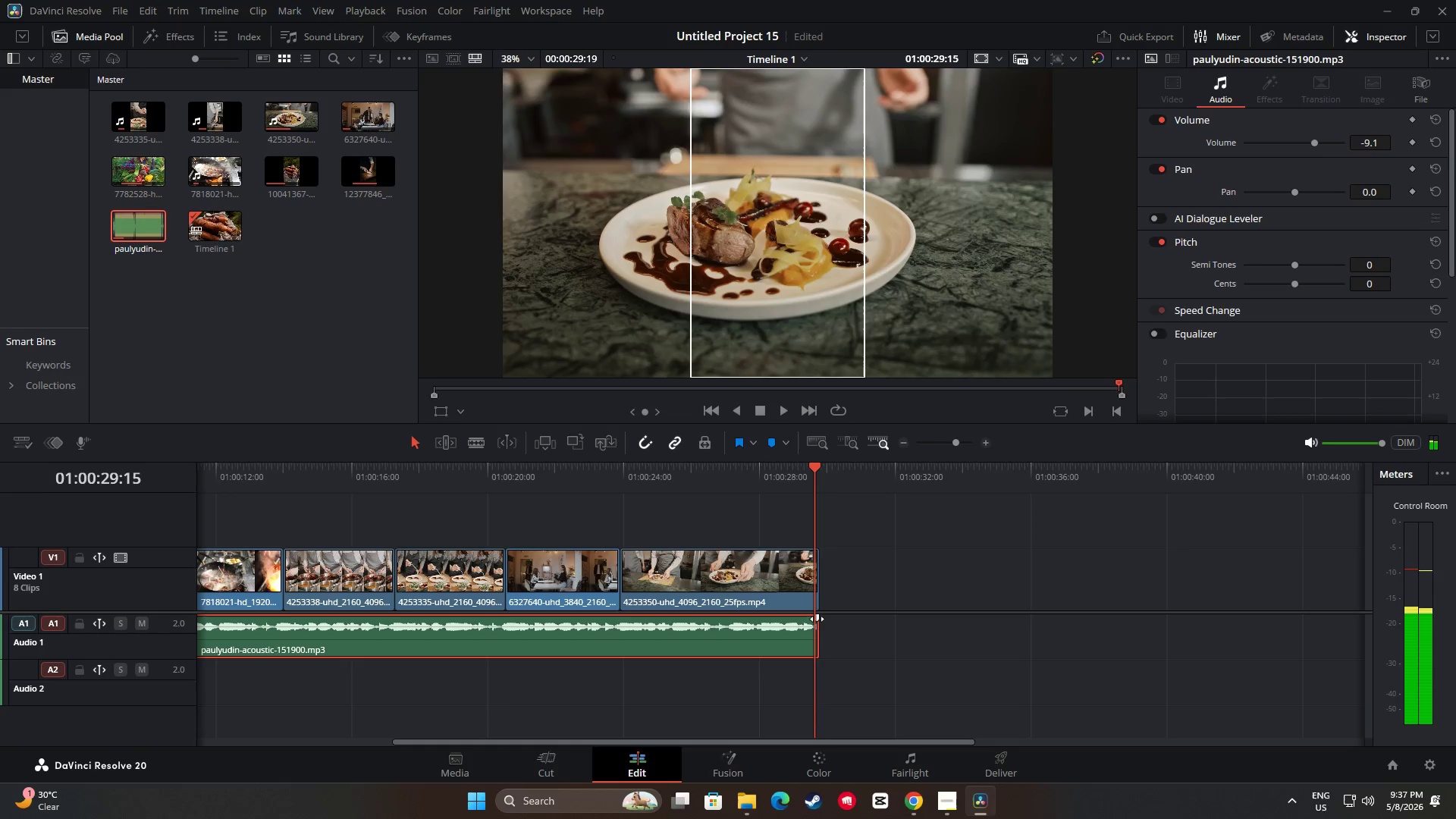 
left_click_drag(start_coordinate=[817, 618], to_coordinate=[738, 617])
 